 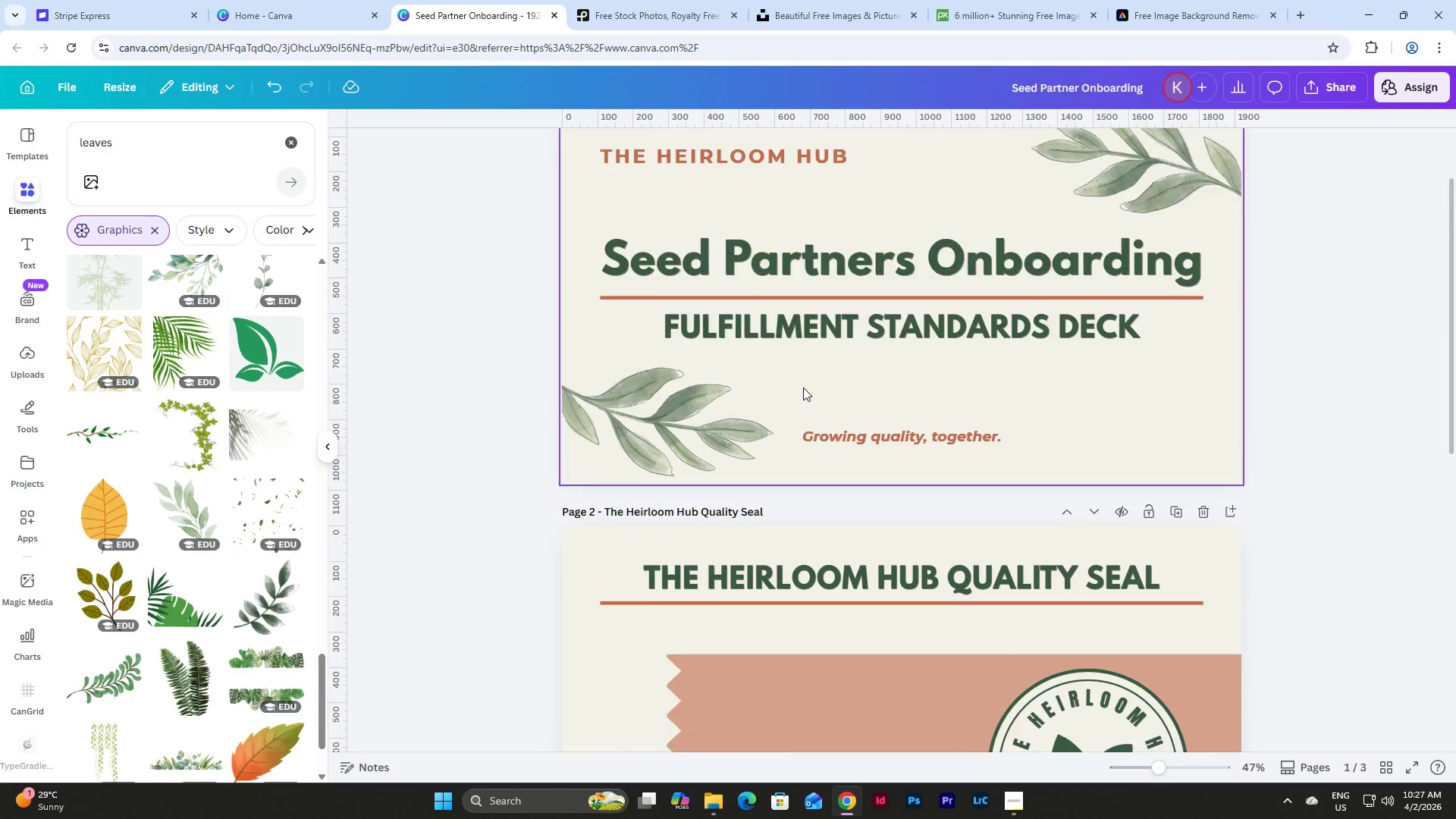 
left_click([869, 442])
 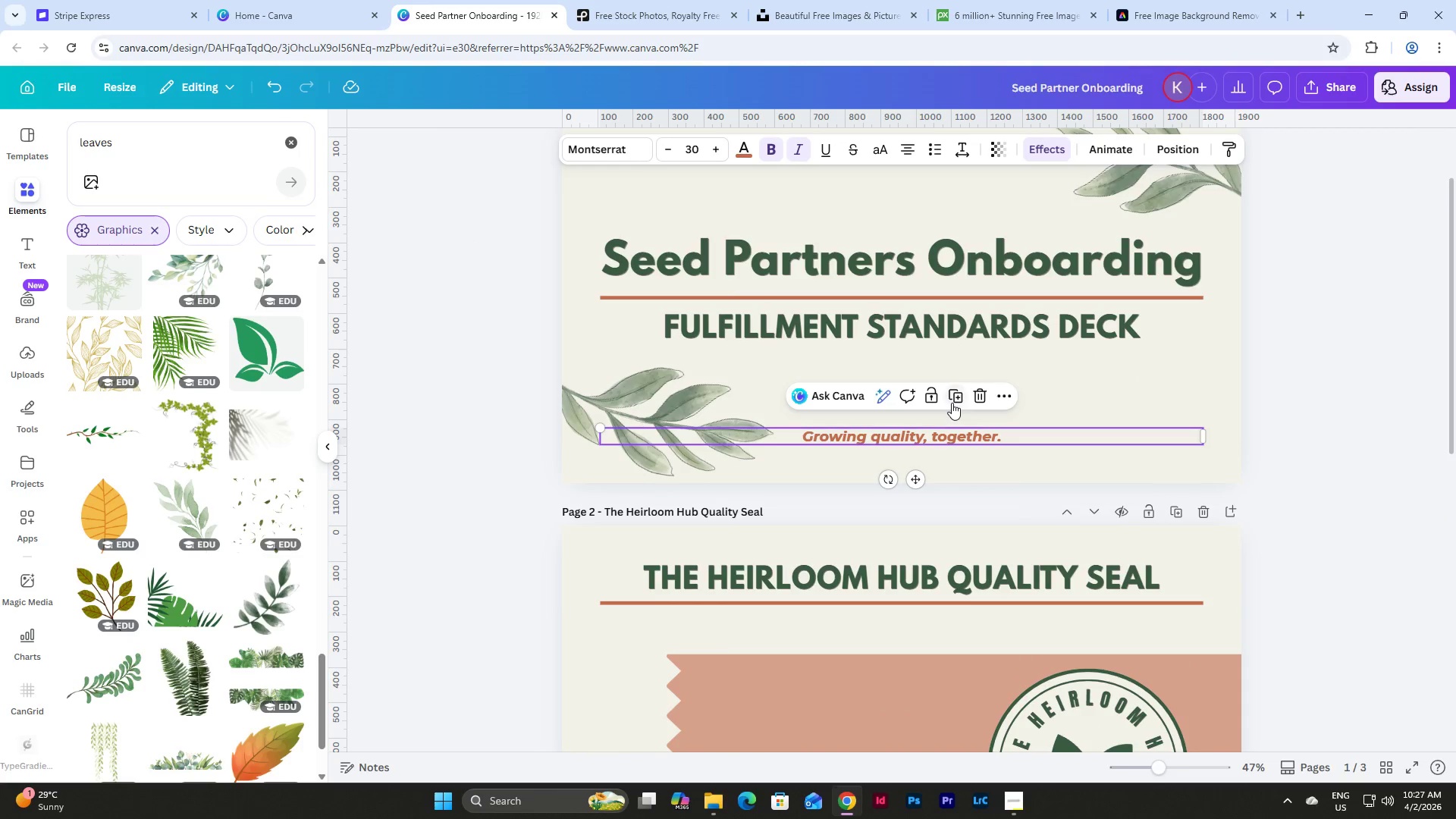 
left_click([952, 394])
 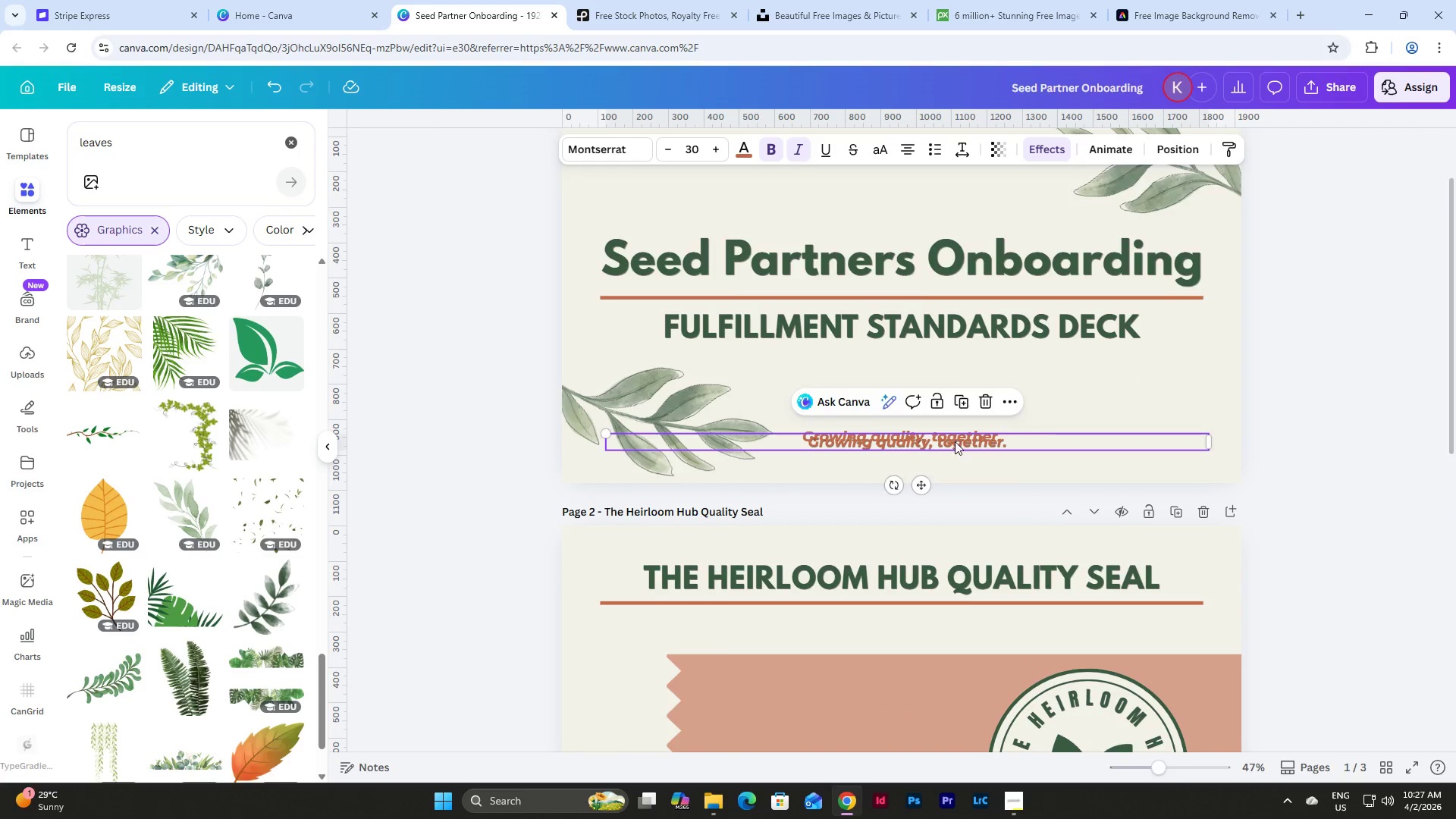 
left_click_drag(start_coordinate=[955, 444], to_coordinate=[926, 699])
 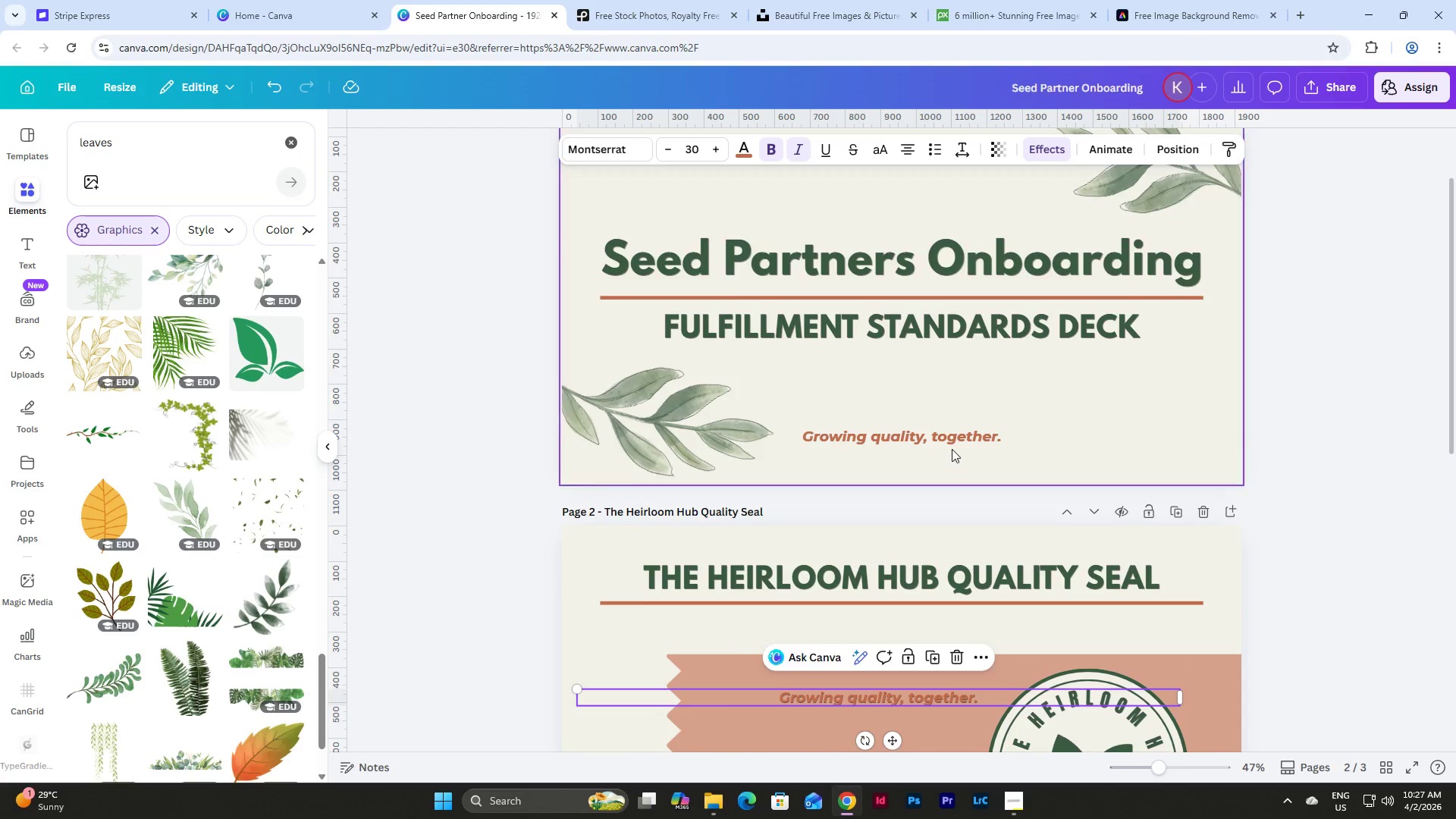 
scroll: coordinate [952, 446], scroll_direction: down, amount: 4.0
 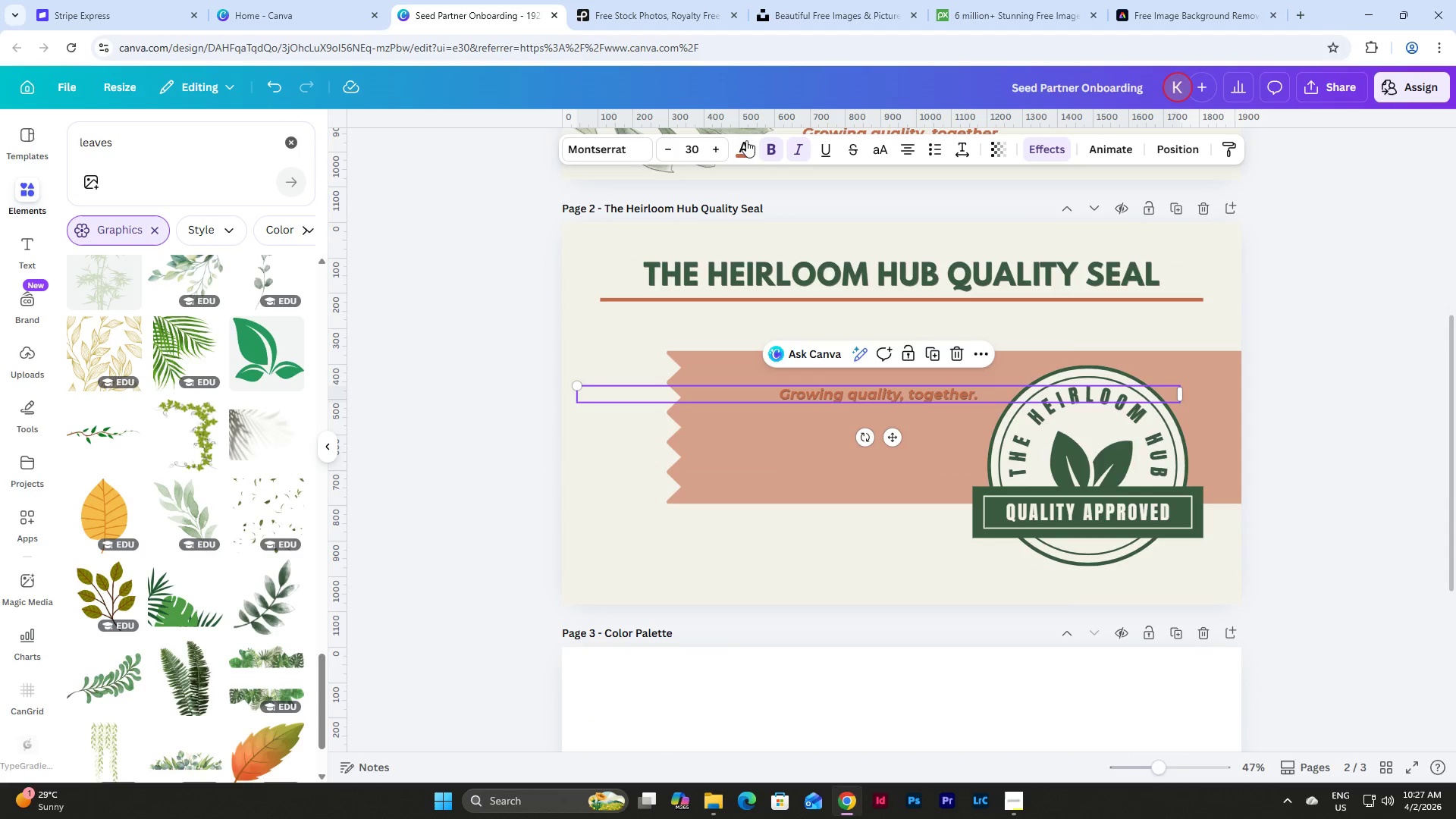 
left_click([745, 150])
 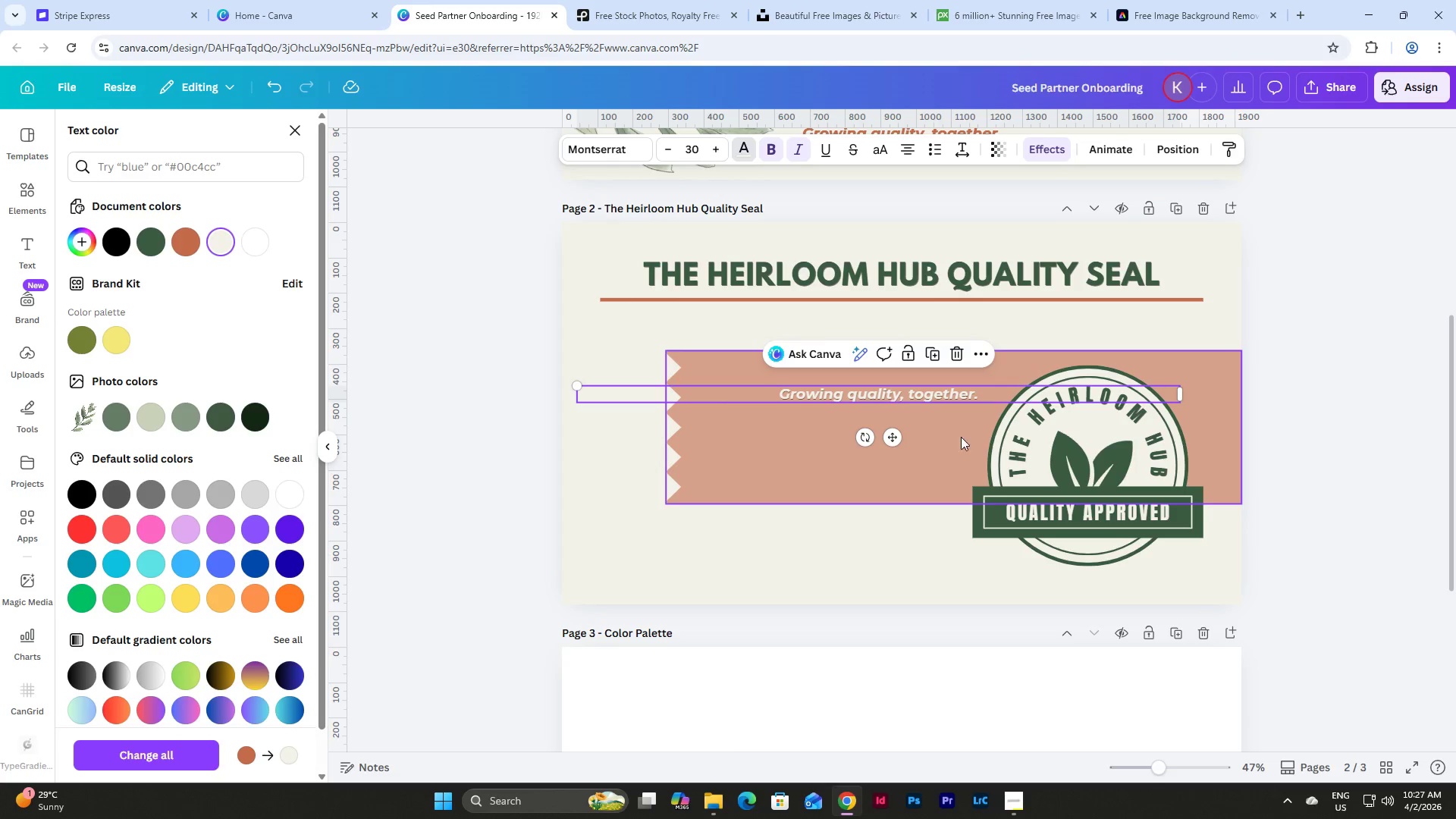 
left_click_drag(start_coordinate=[893, 438], to_coordinate=[834, 444])
 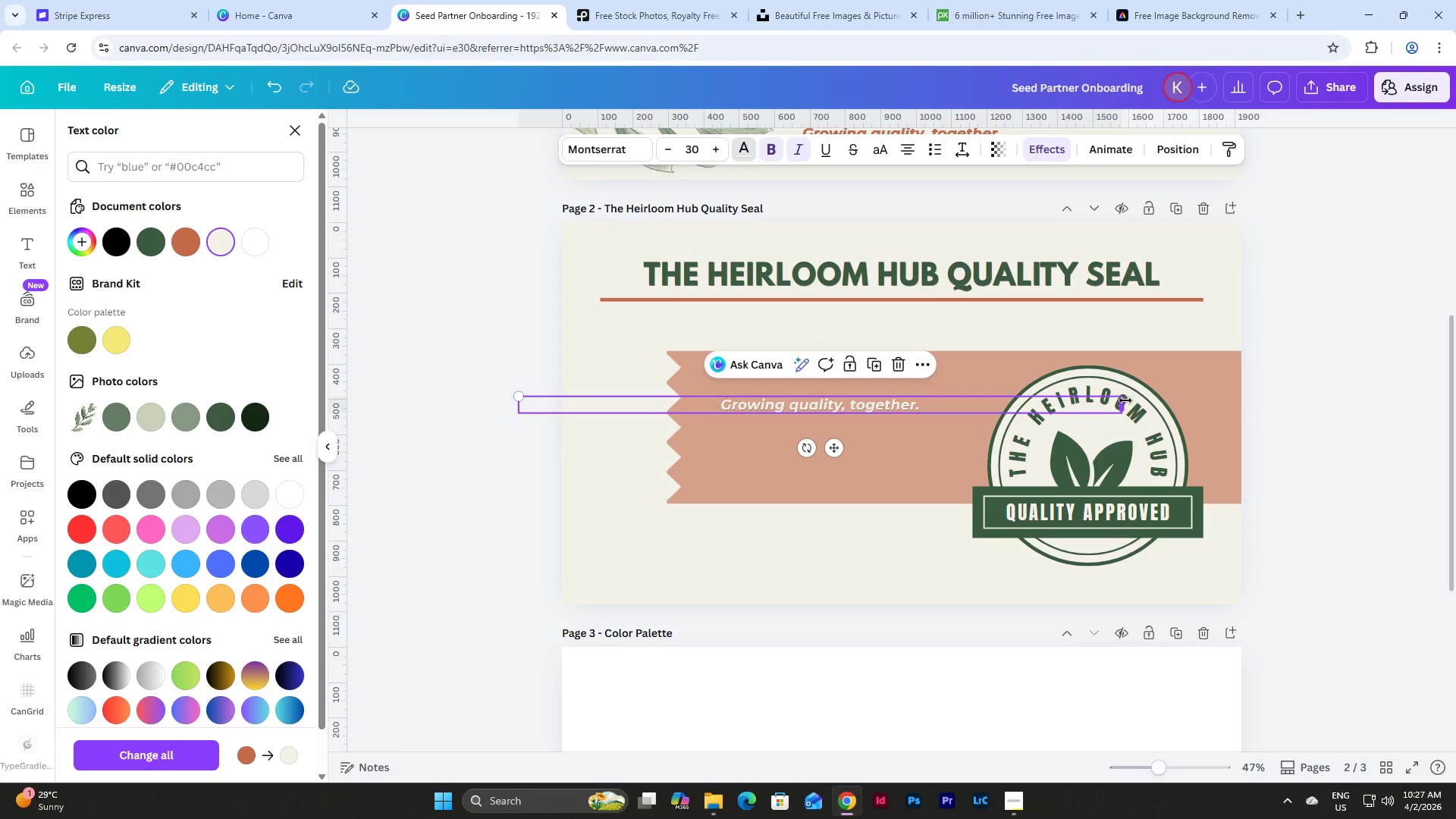 
left_click_drag(start_coordinate=[1125, 404], to_coordinate=[787, 465])
 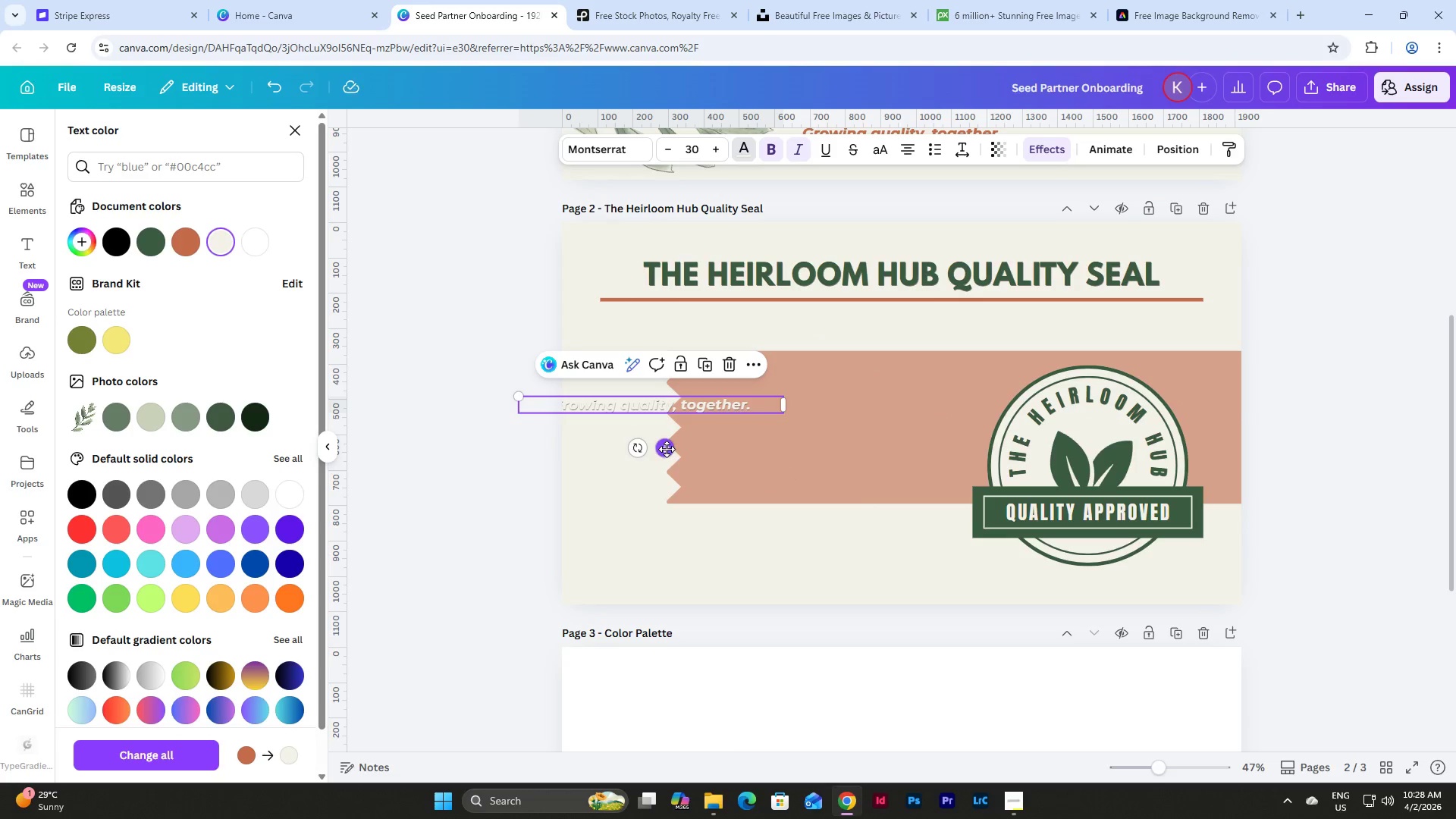 
left_click_drag(start_coordinate=[667, 449], to_coordinate=[862, 450])
 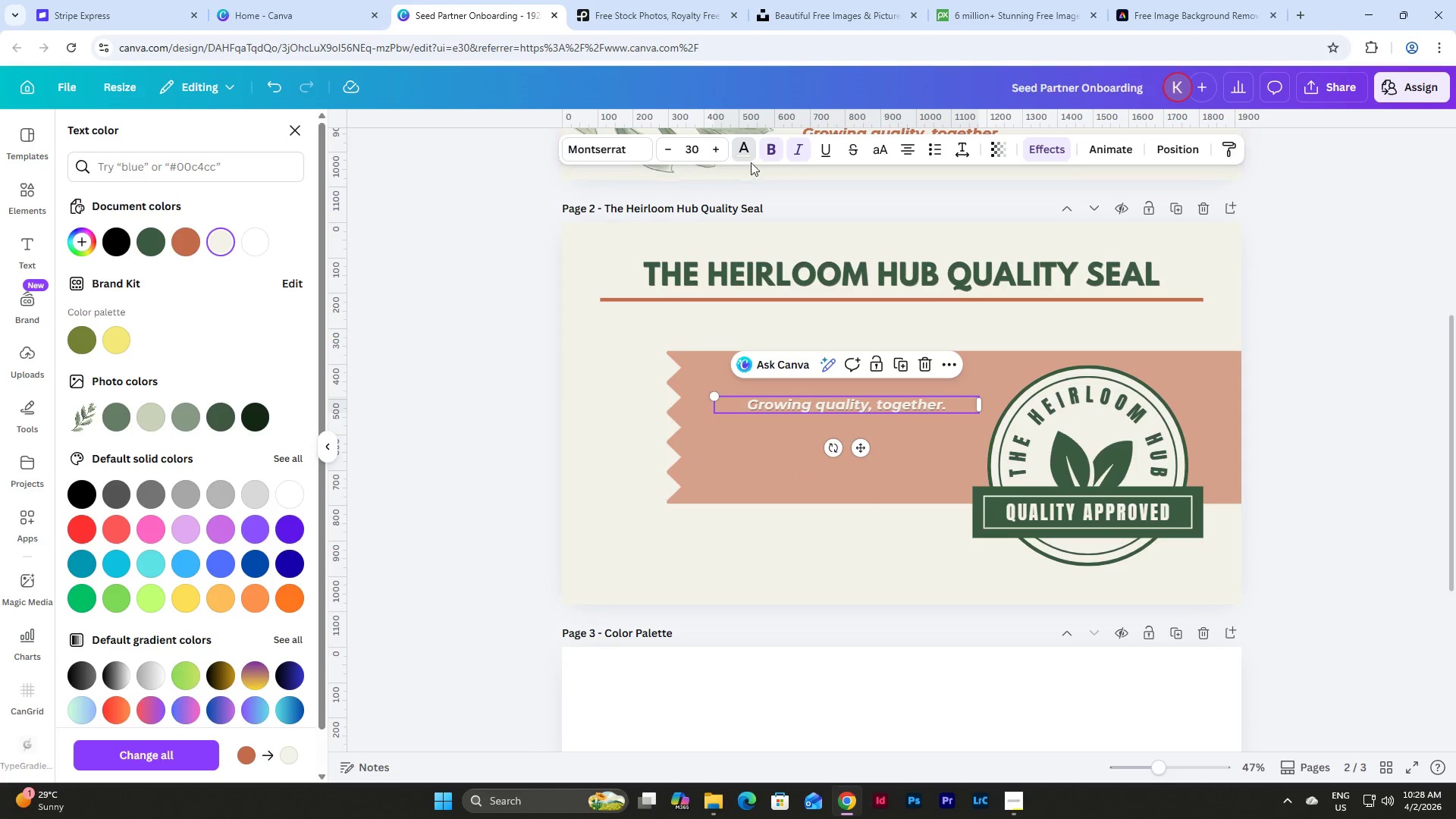 
left_click([749, 146])
 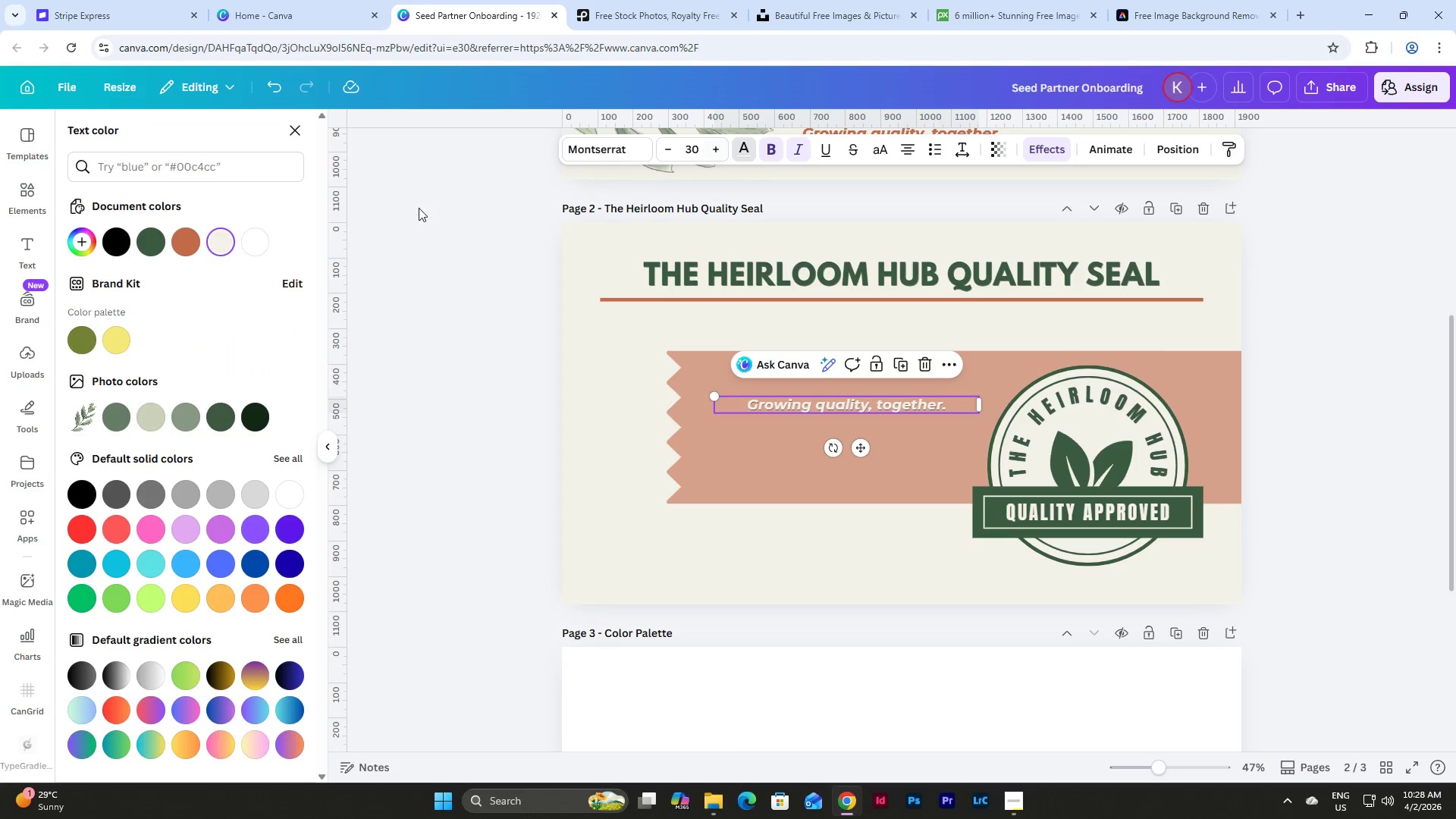 
left_click([151, 240])
 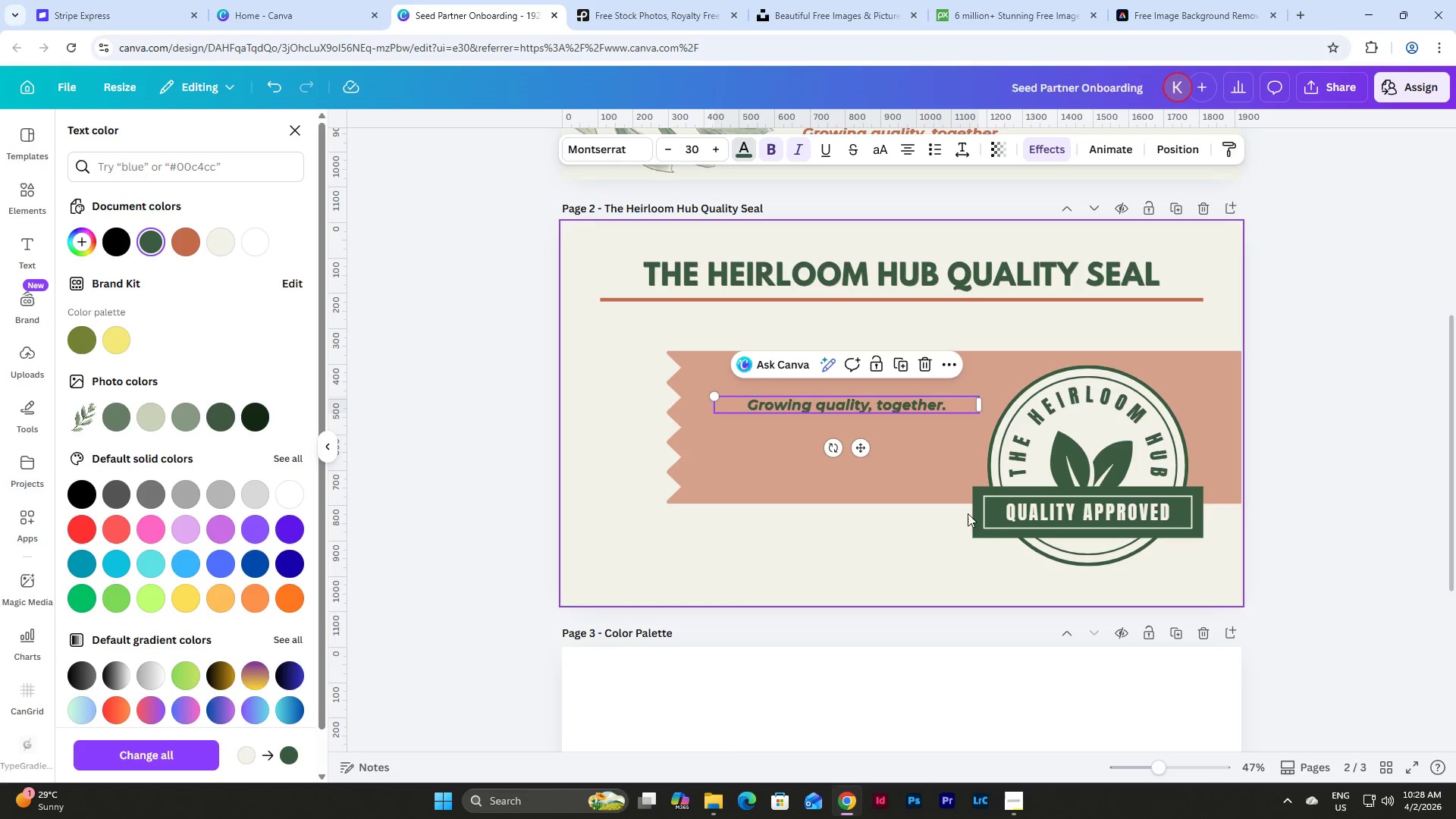 
left_click([932, 481])
 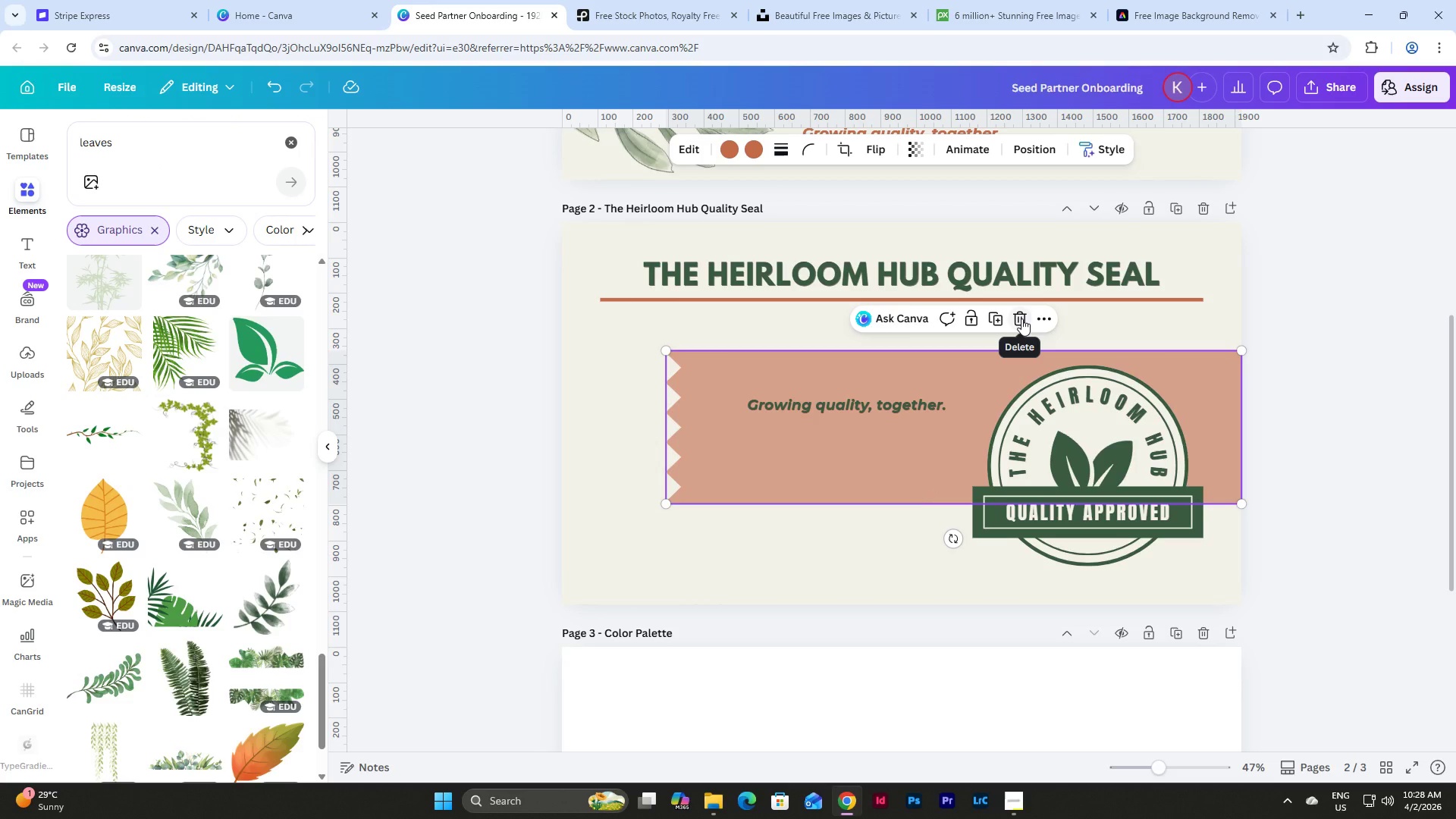 
left_click([1021, 318])
 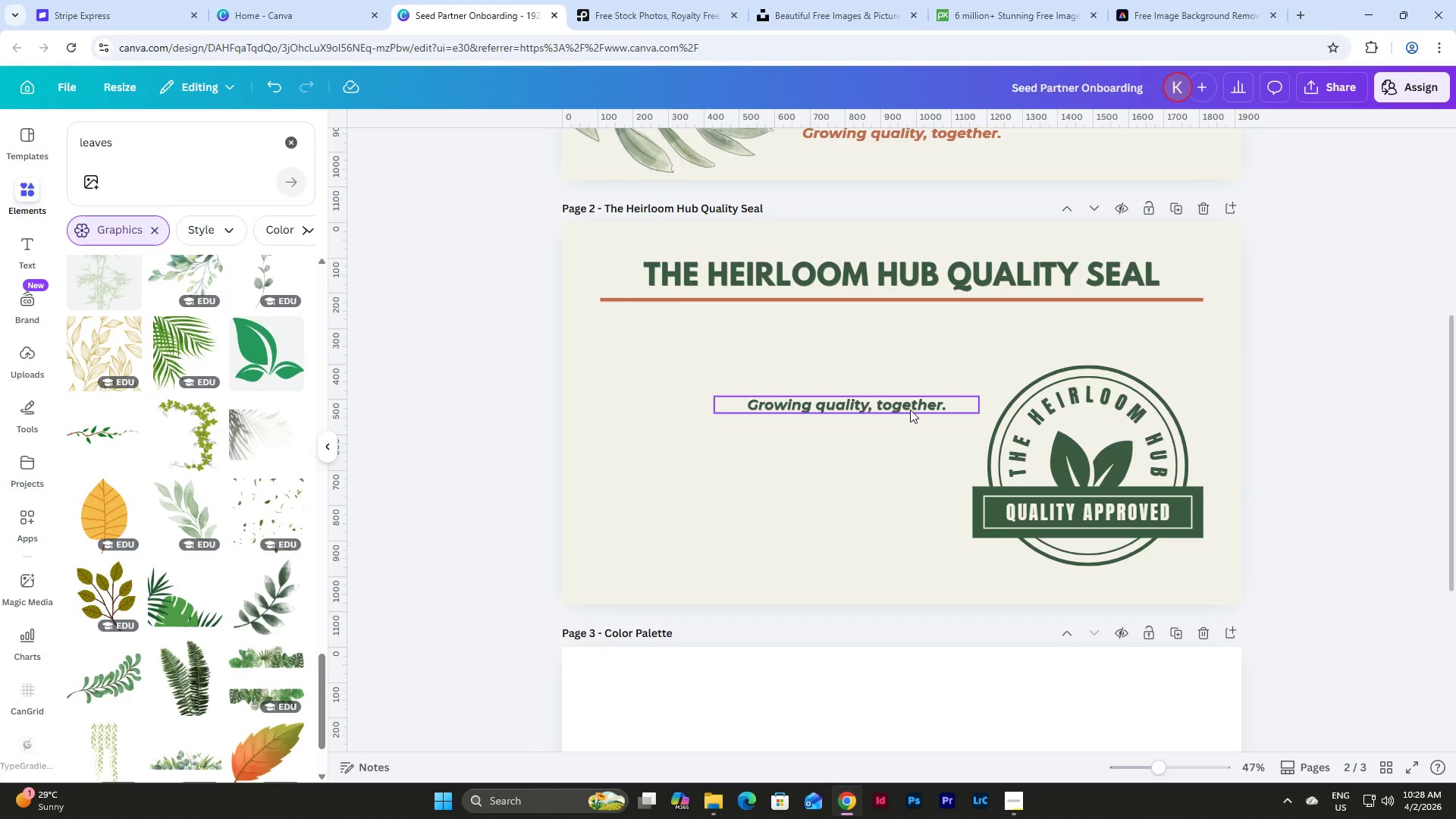 
left_click([910, 410])
 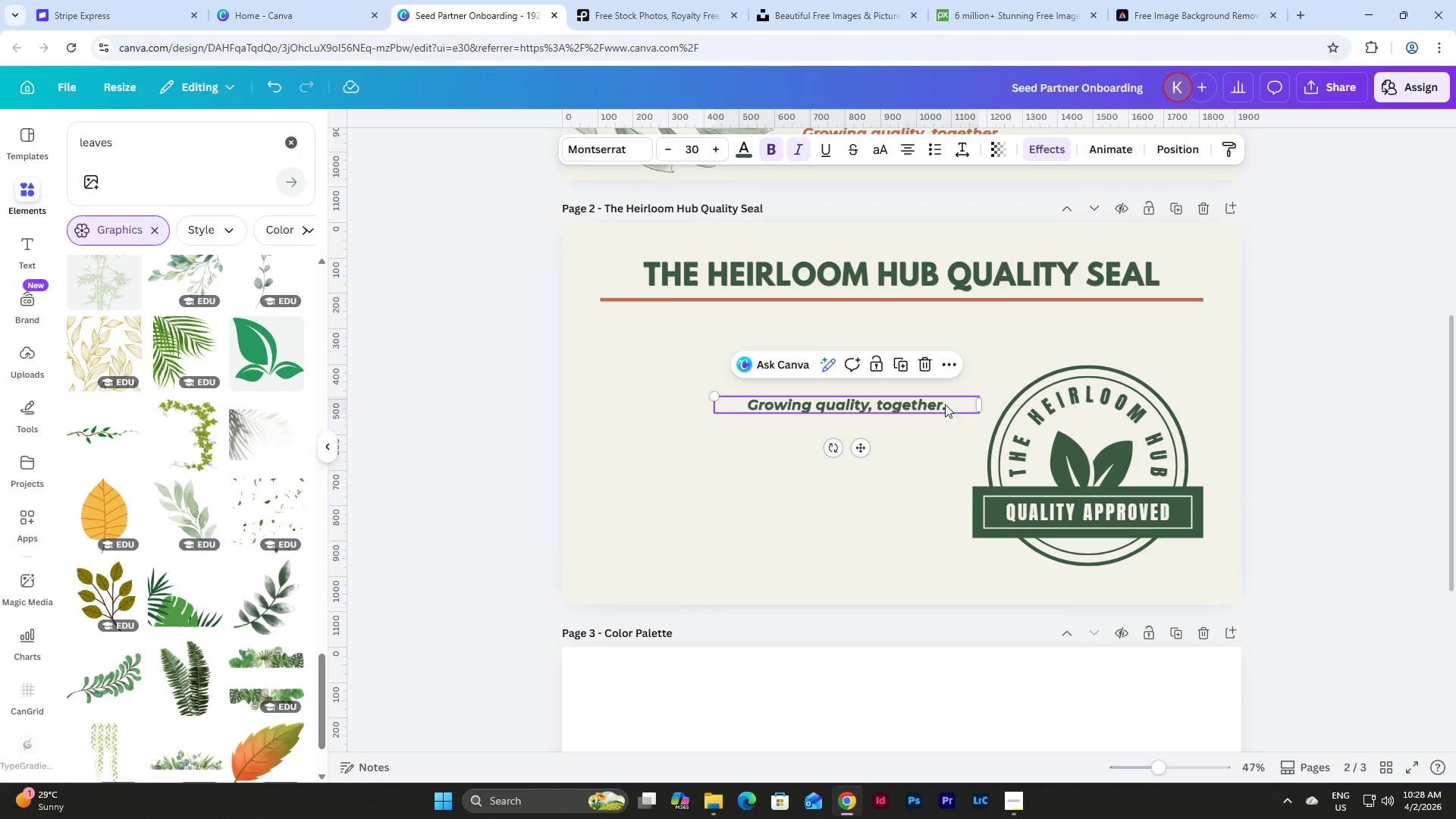 
left_click_drag(start_coordinate=[945, 404], to_coordinate=[827, 363])
 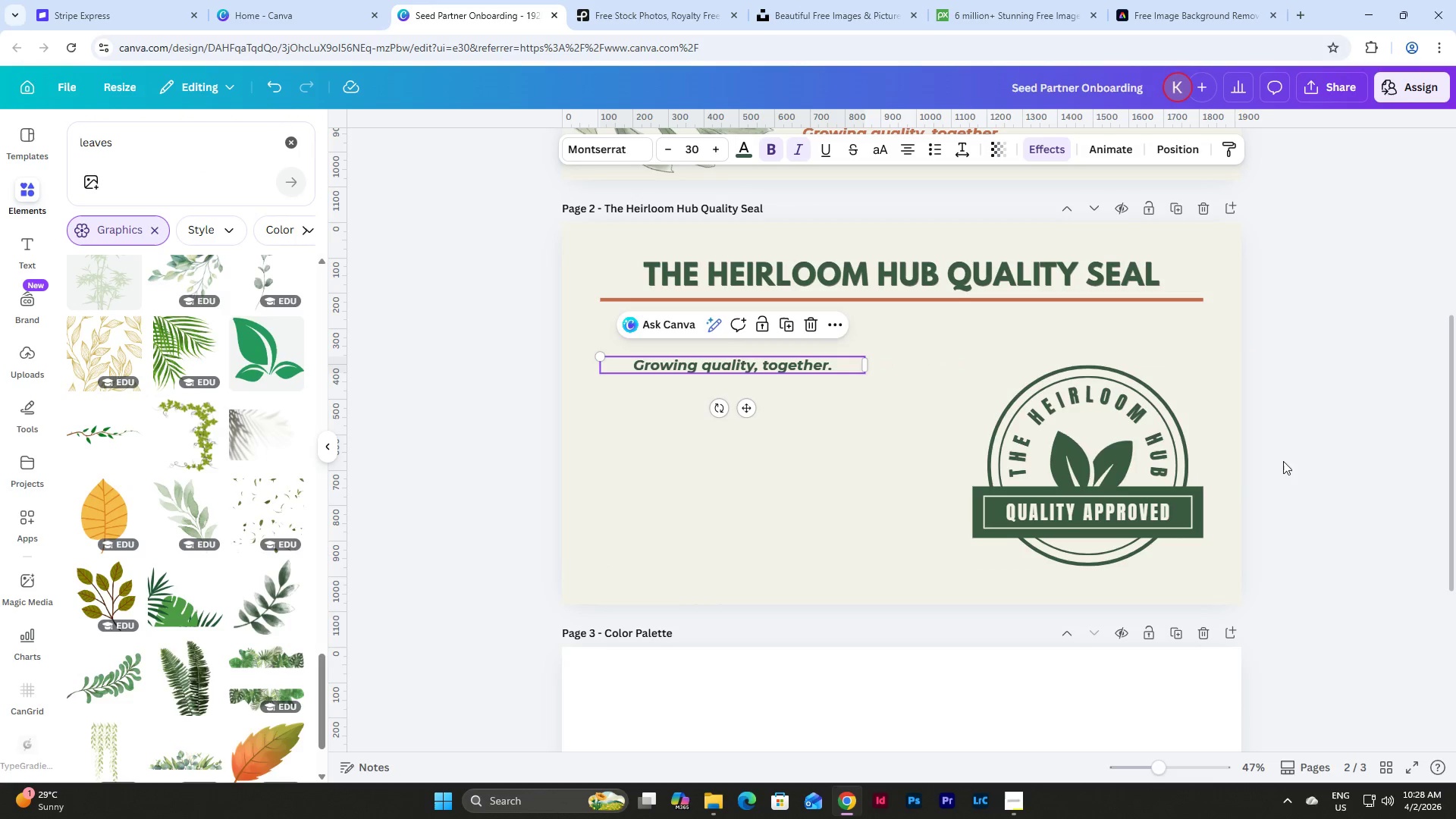 
left_click([1292, 453])
 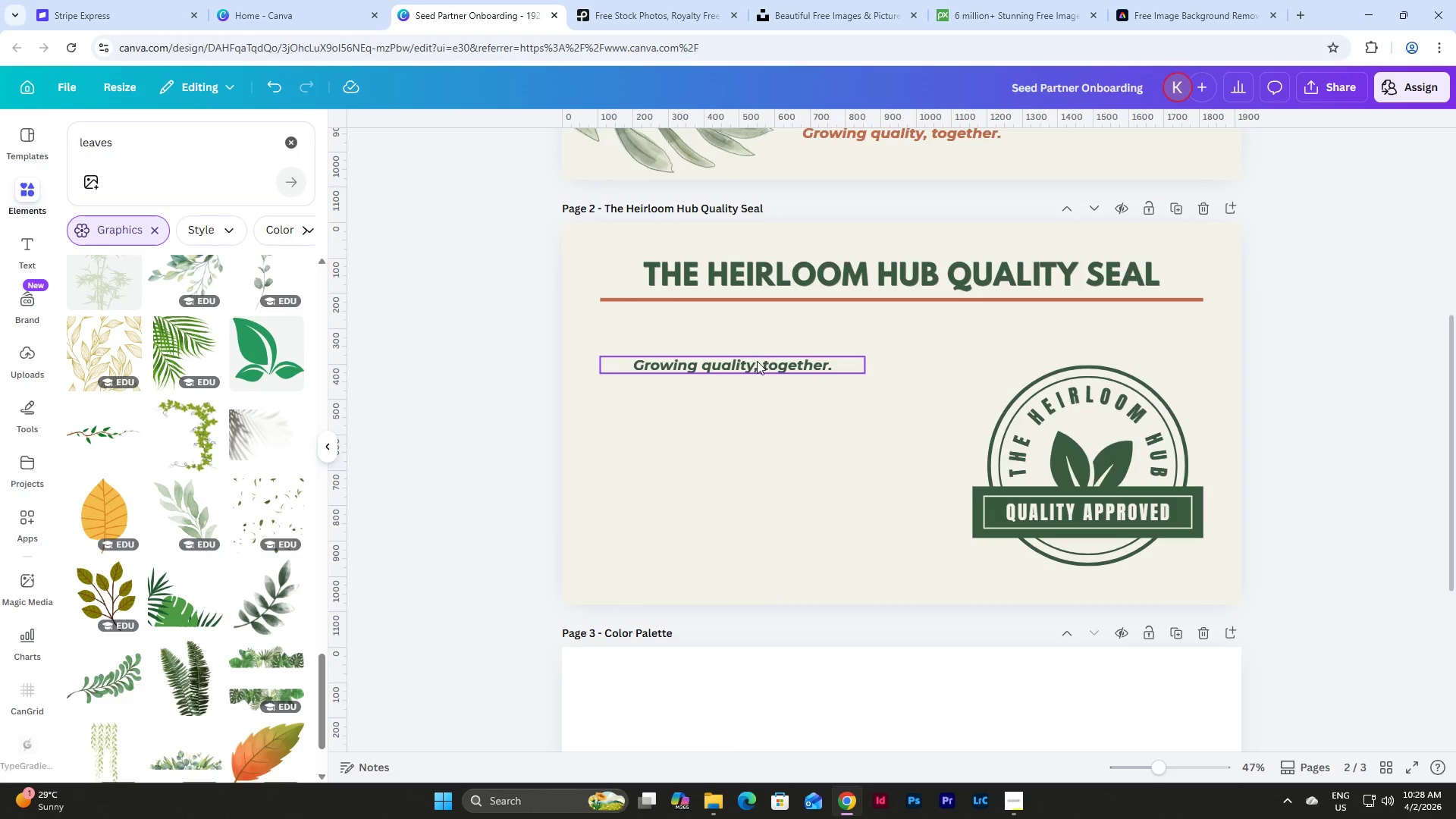 
wait(5.69)
 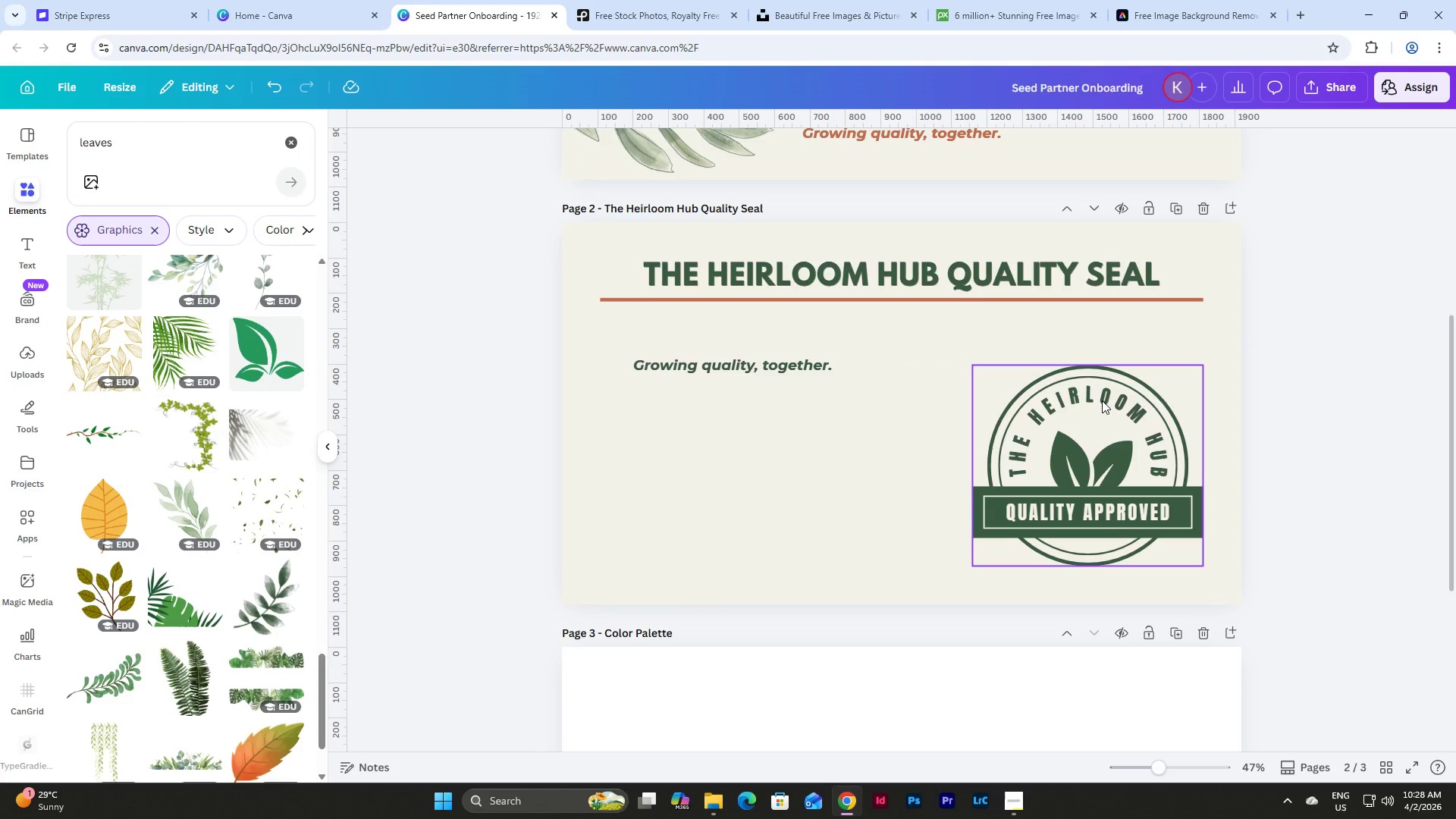 
left_click([774, 150])
 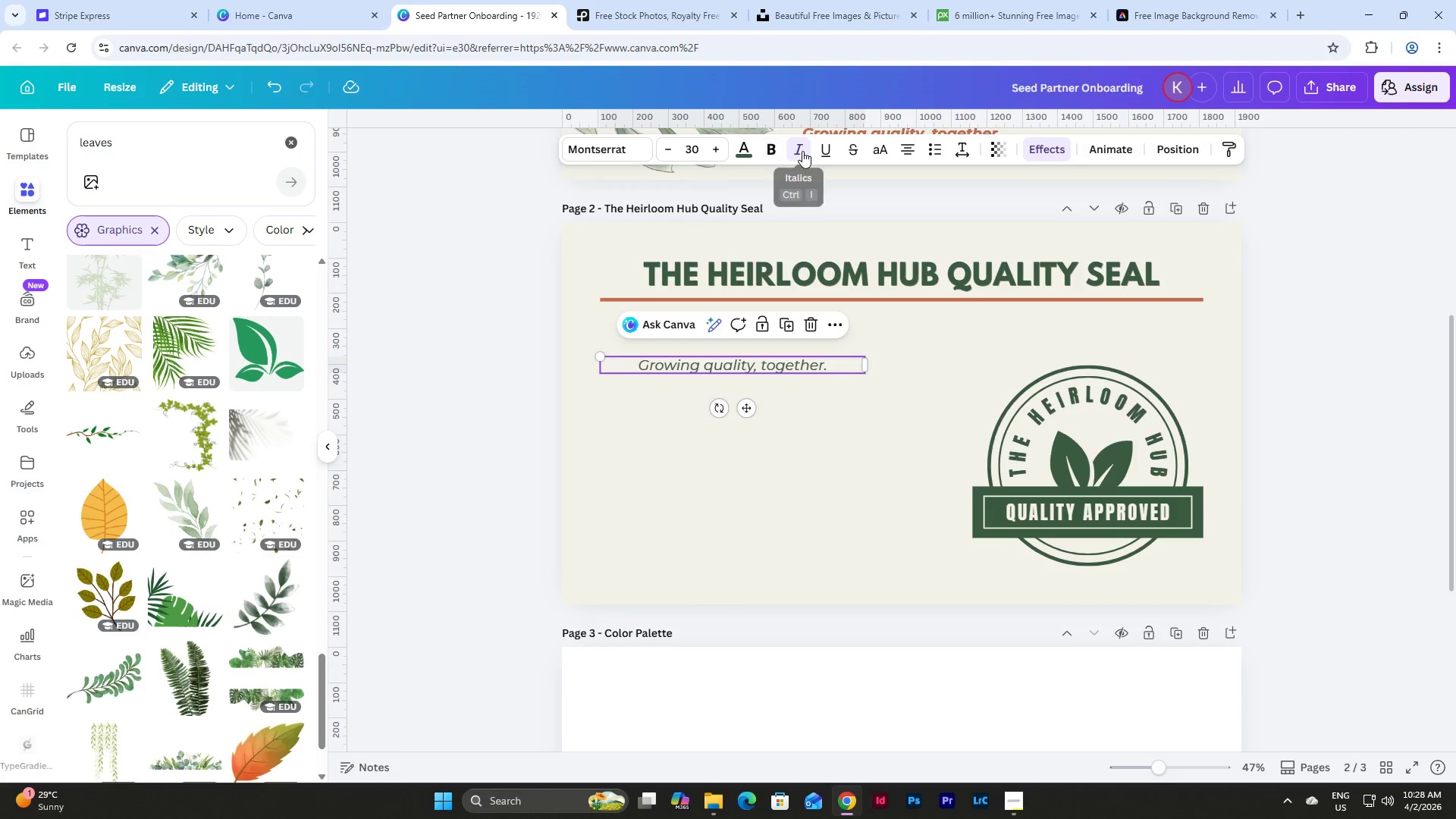 
left_click([801, 150])
 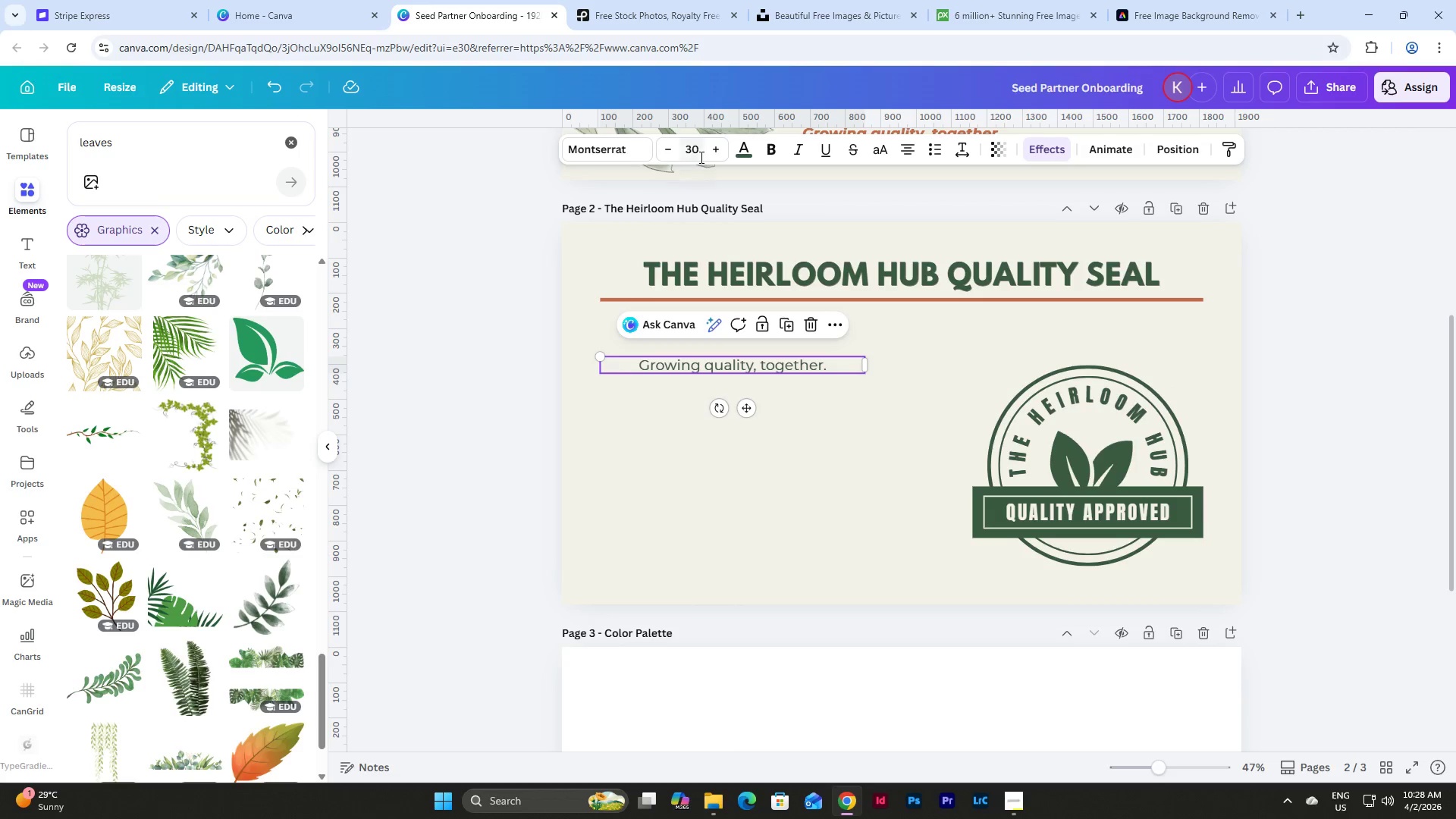 
left_click([632, 152])
 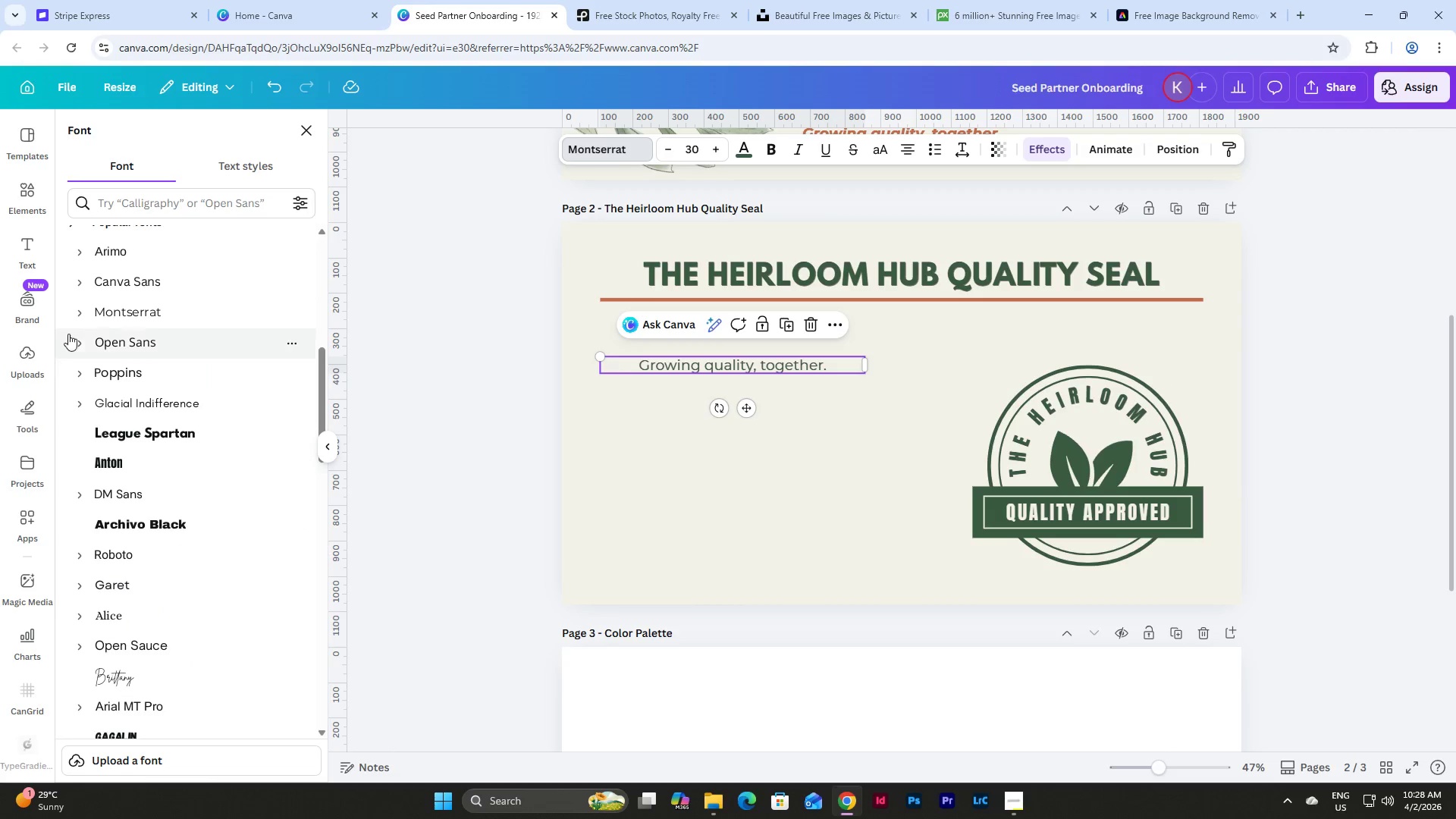 
left_click([73, 312])
 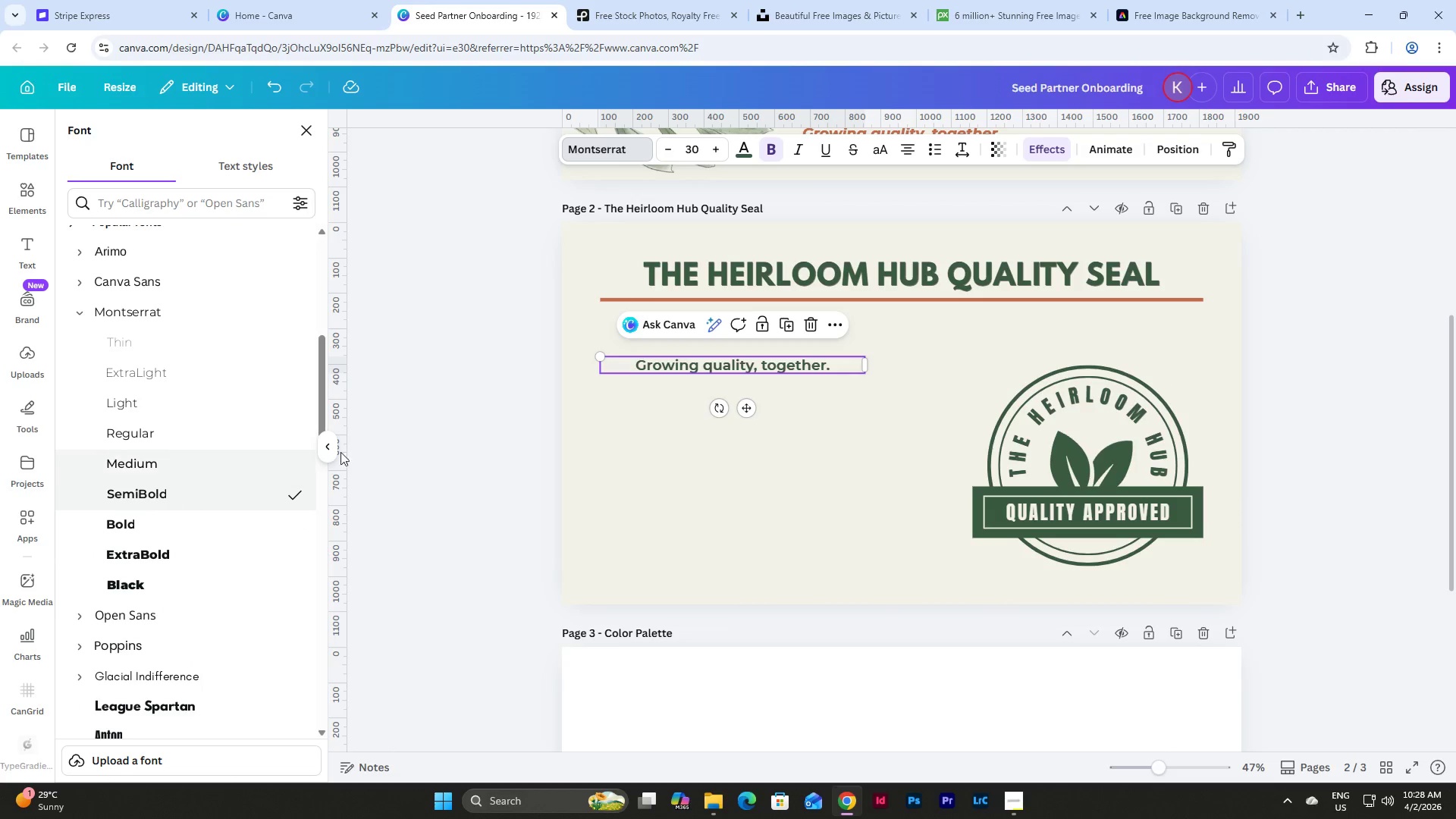 
left_click([836, 400])
 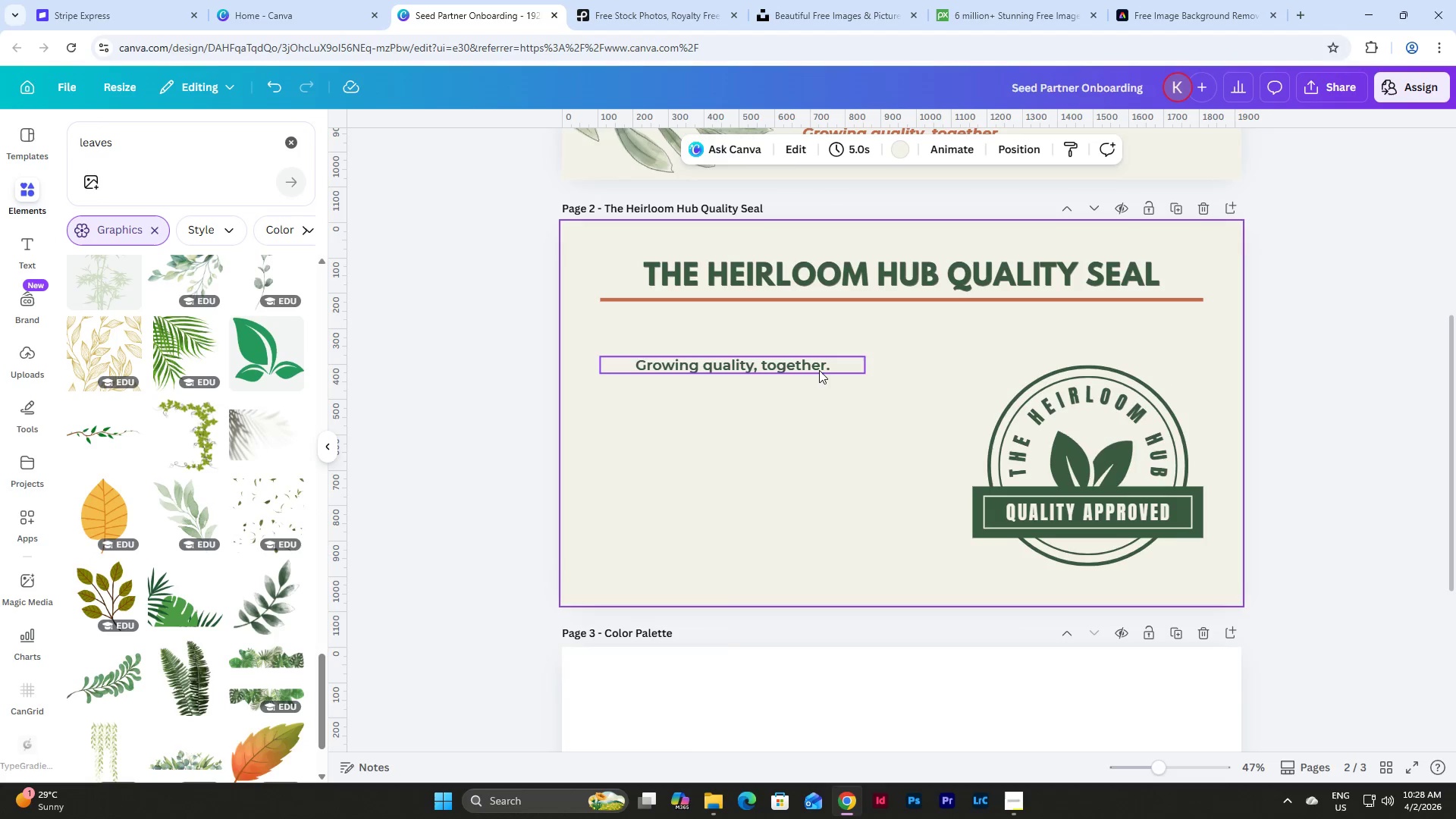 
left_click([818, 370])
 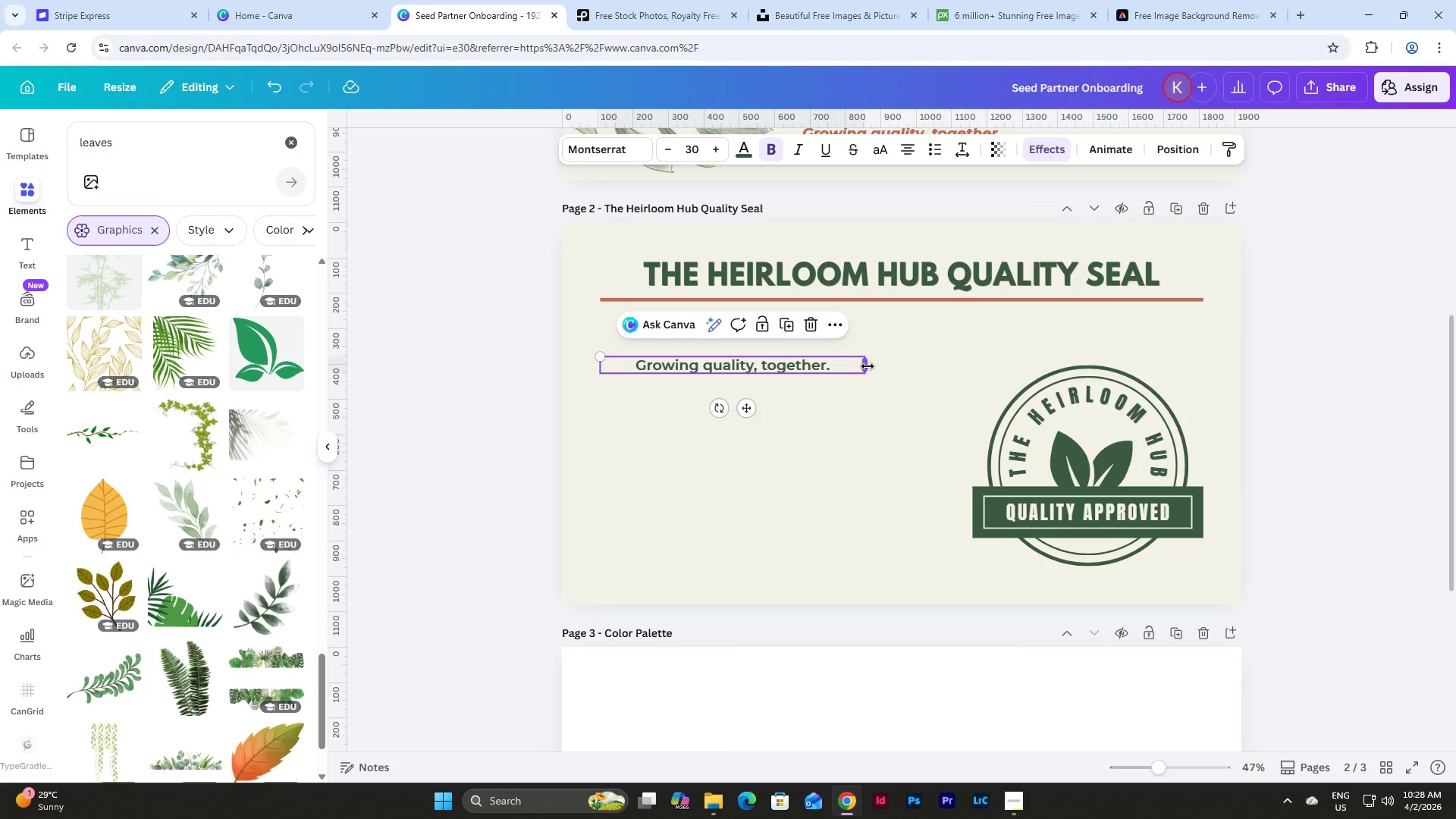 
left_click_drag(start_coordinate=[868, 366], to_coordinate=[855, 403])
 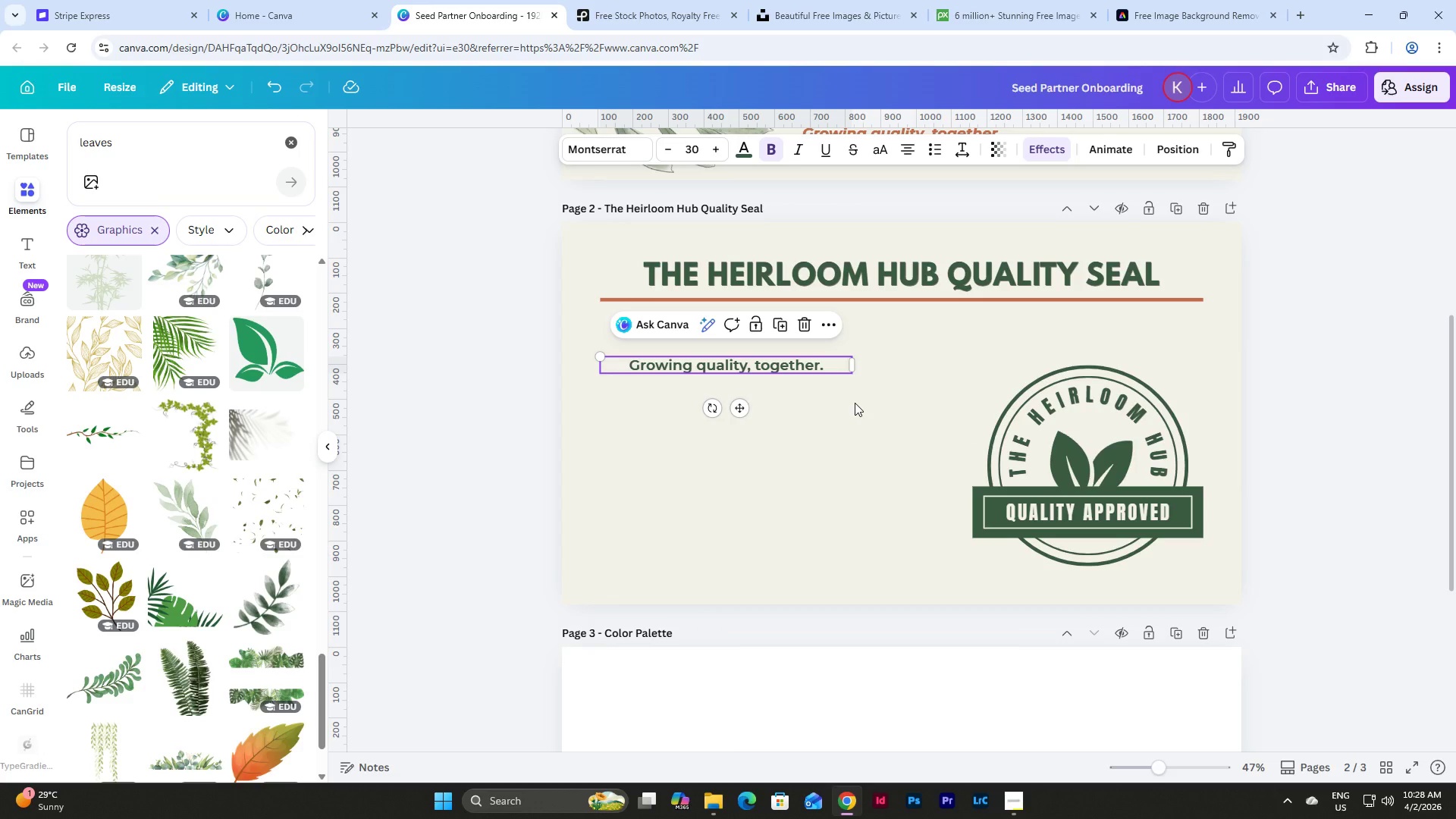 
wait(6.52)
 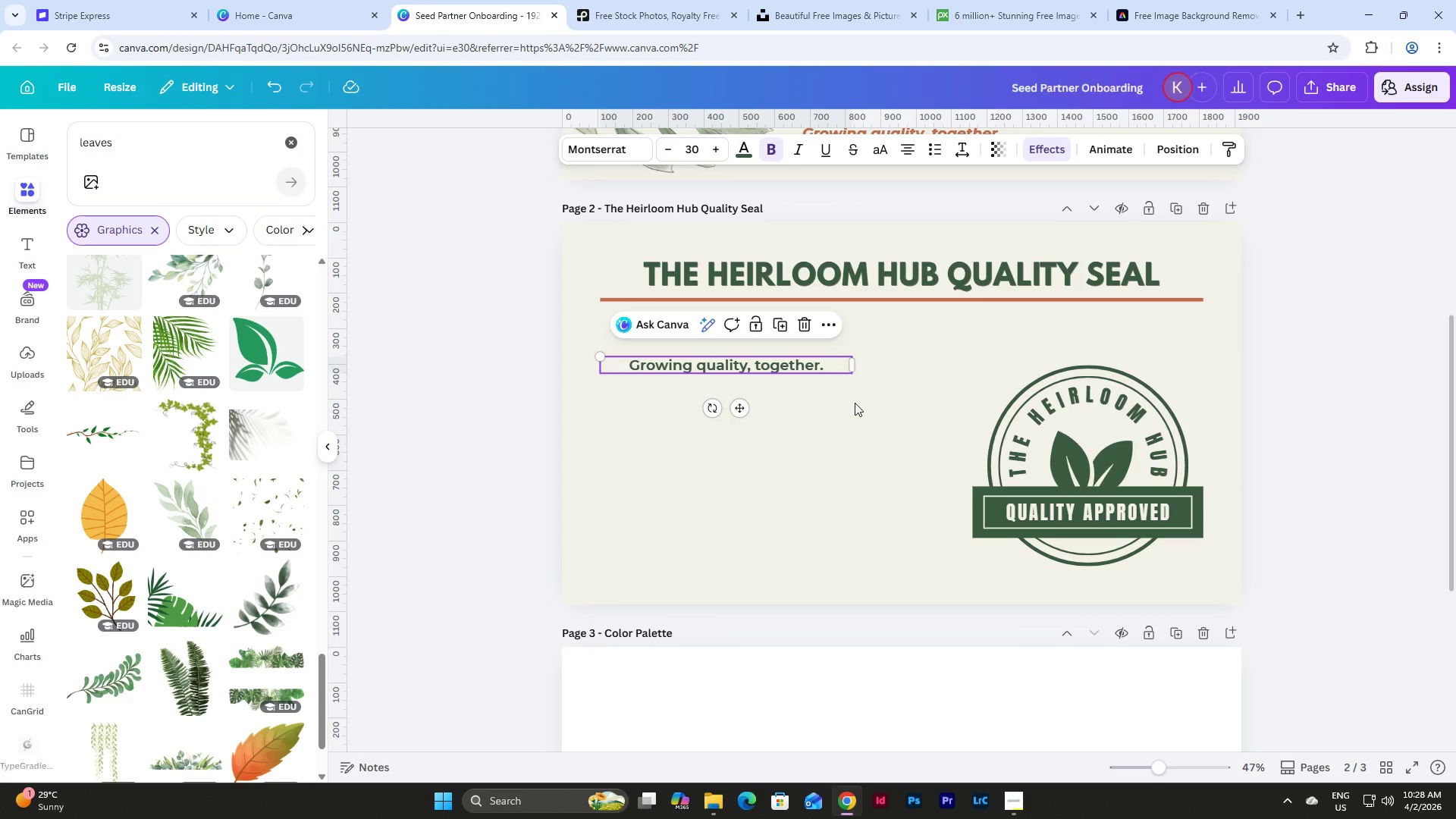 
left_click_drag(start_coordinate=[787, 366], to_coordinate=[787, 332])
 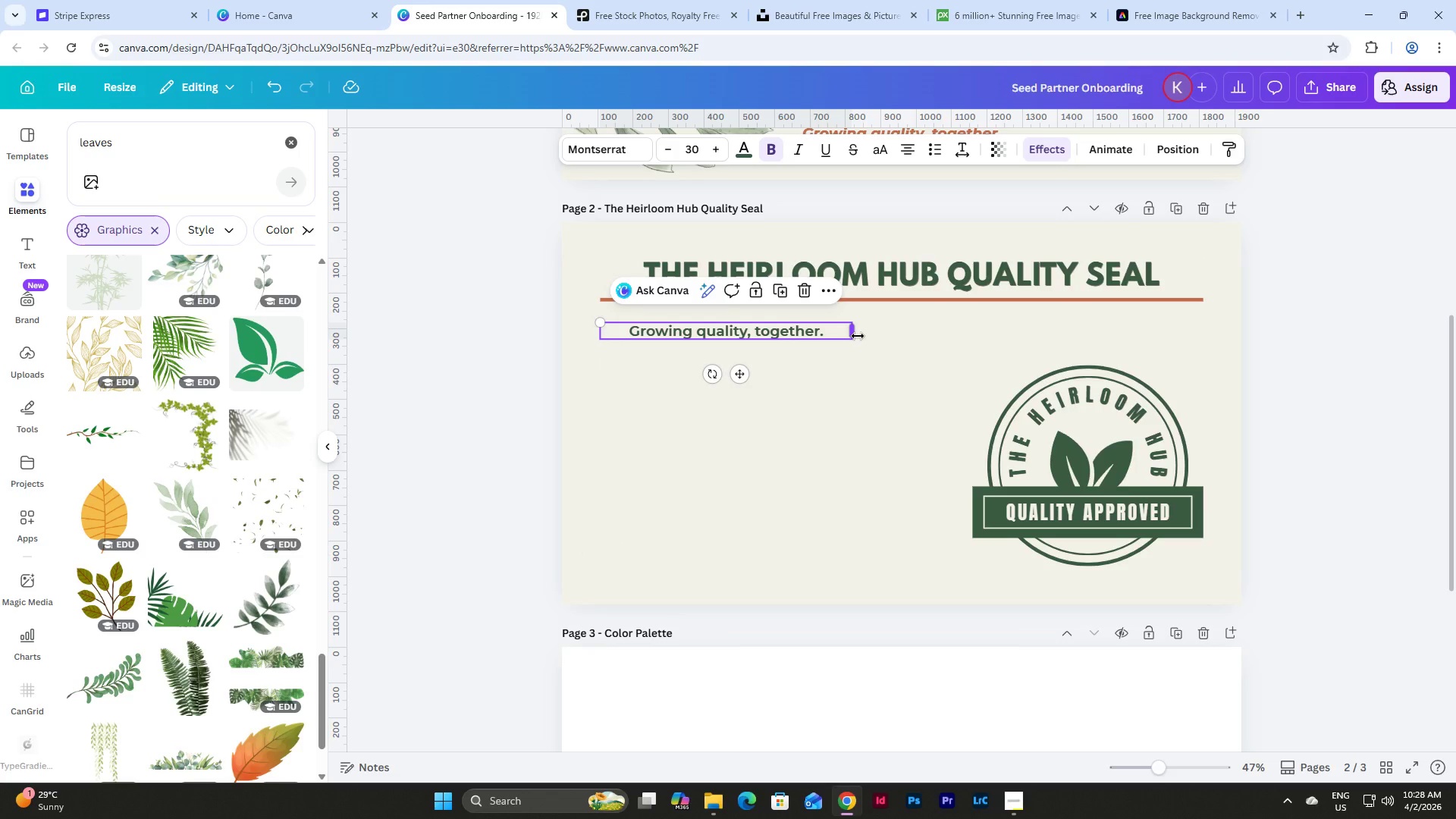 
left_click_drag(start_coordinate=[857, 333], to_coordinate=[904, 349])
 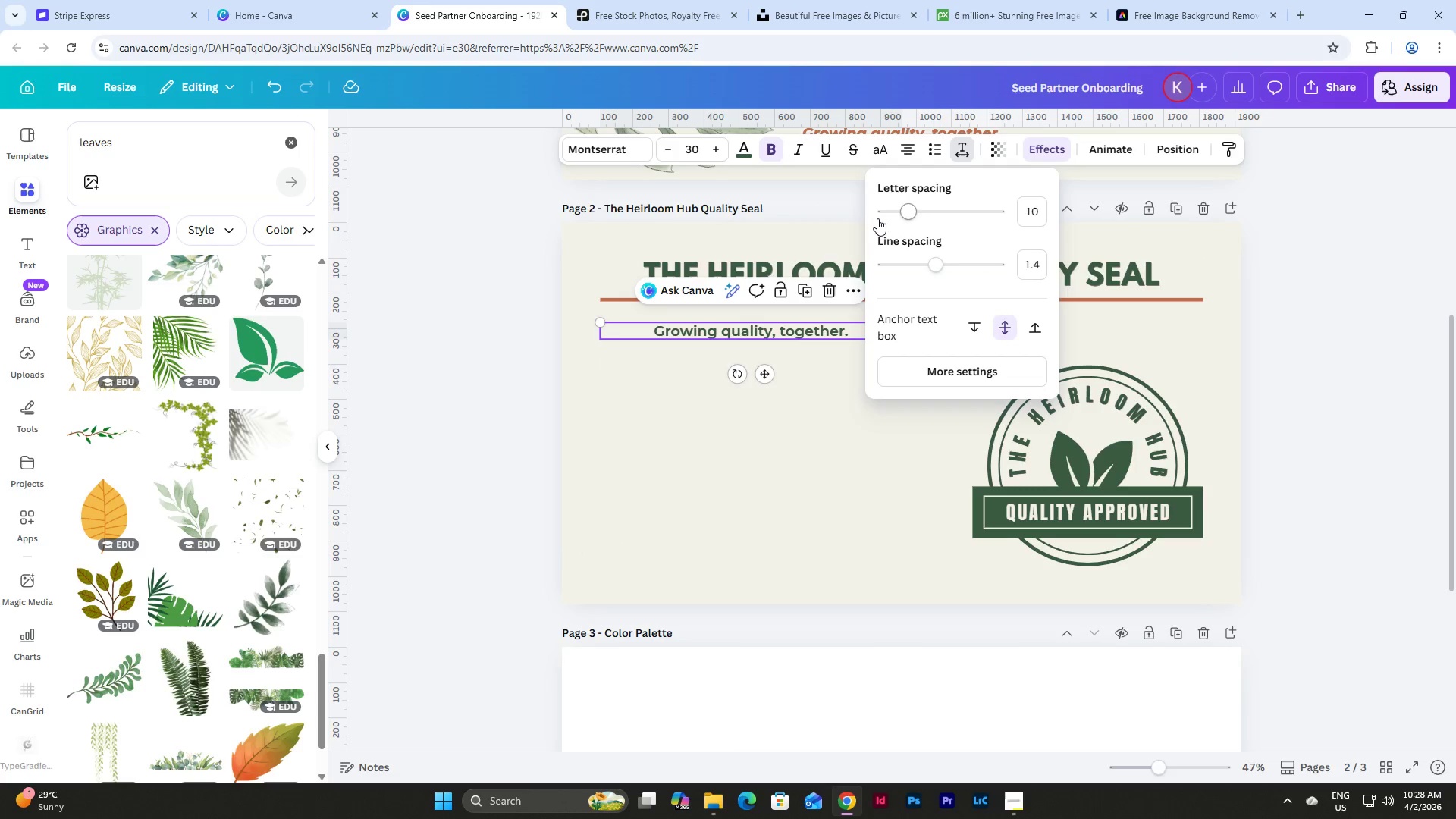 
left_click([802, 445])
 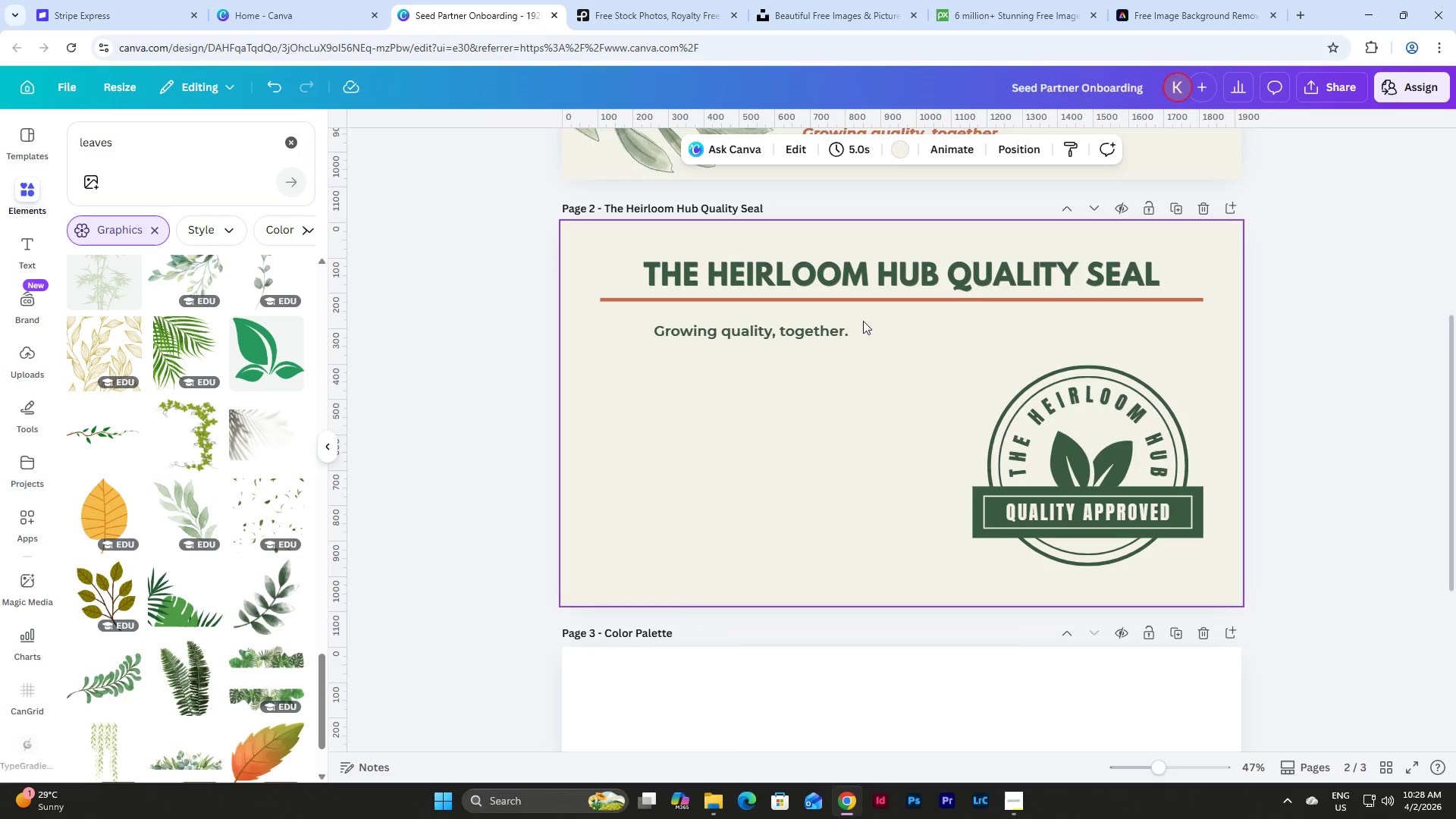 
left_click([860, 333])
 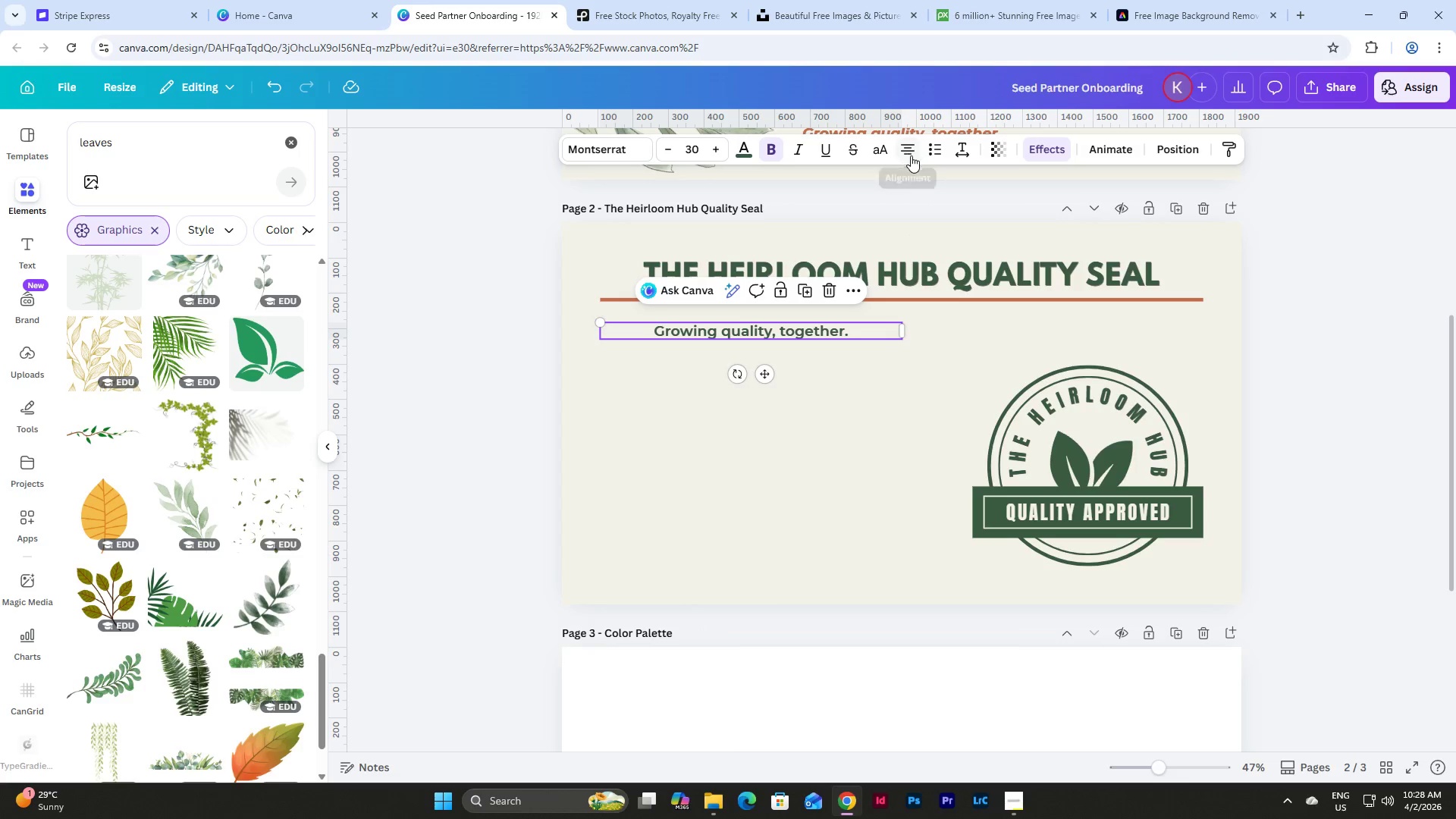 
left_click([912, 145])
 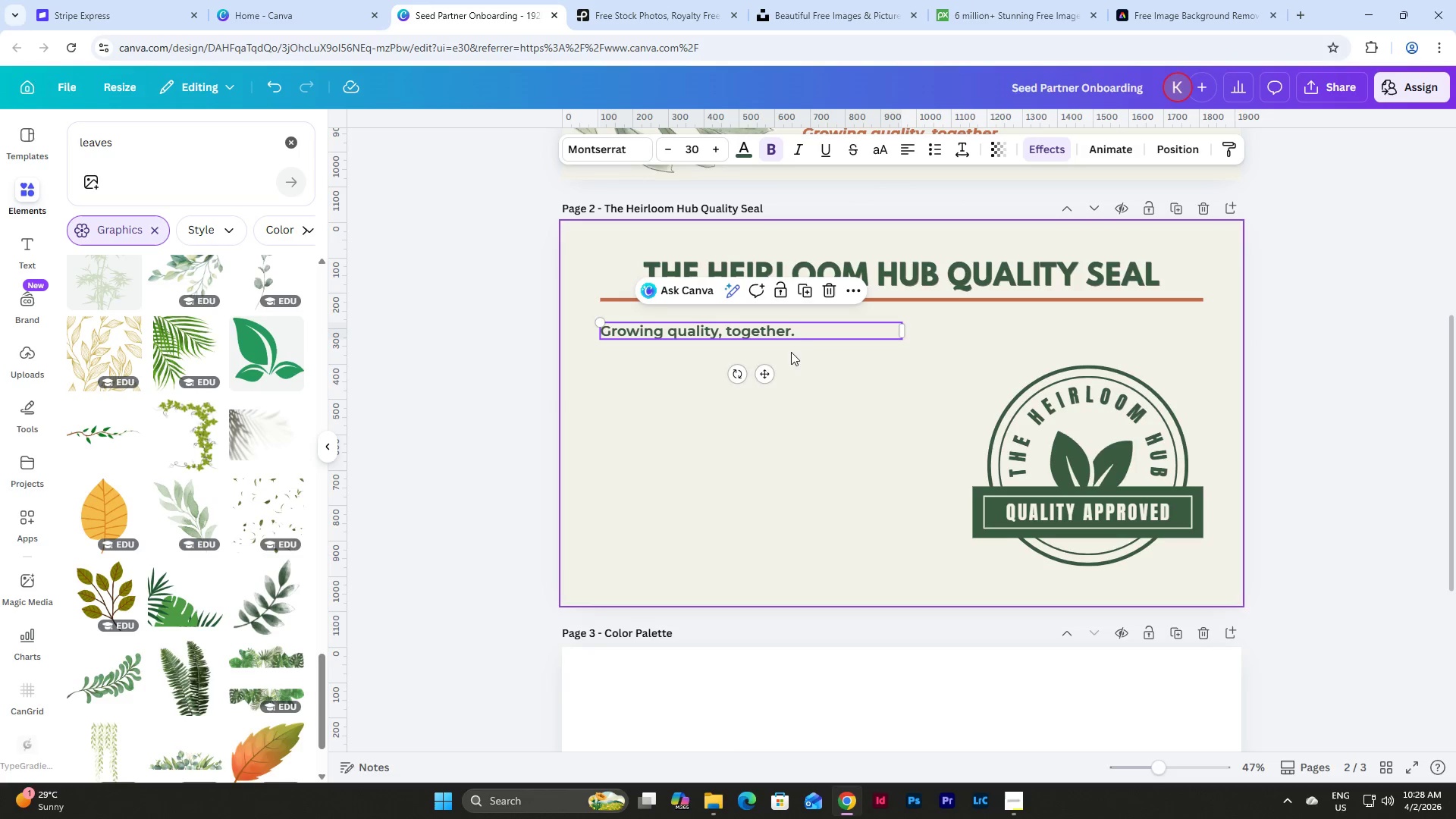 
left_click([806, 333])
 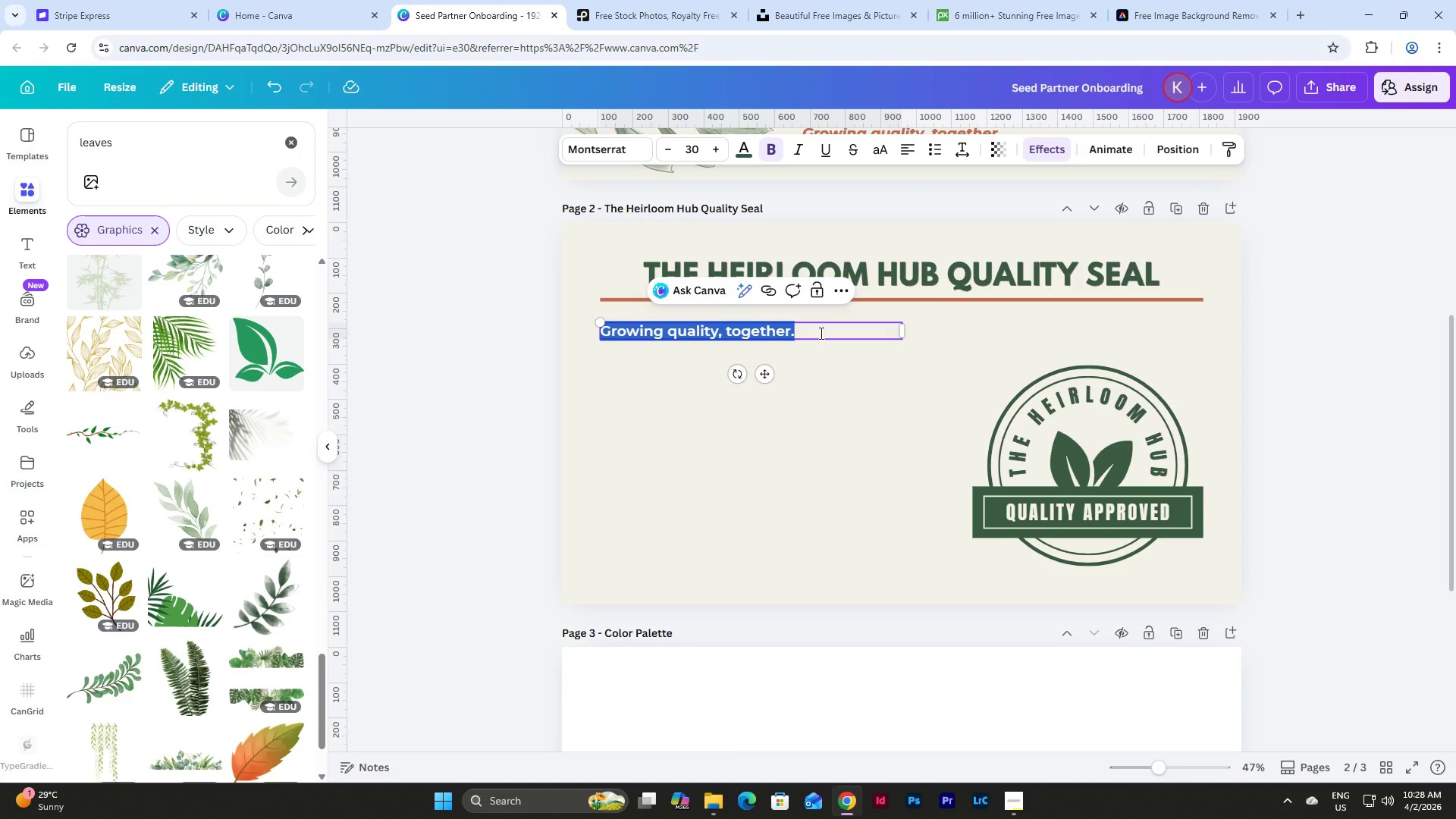 
type(Our Qua)
key(Backspace)
type(ality Seal guarantees that every seed)
 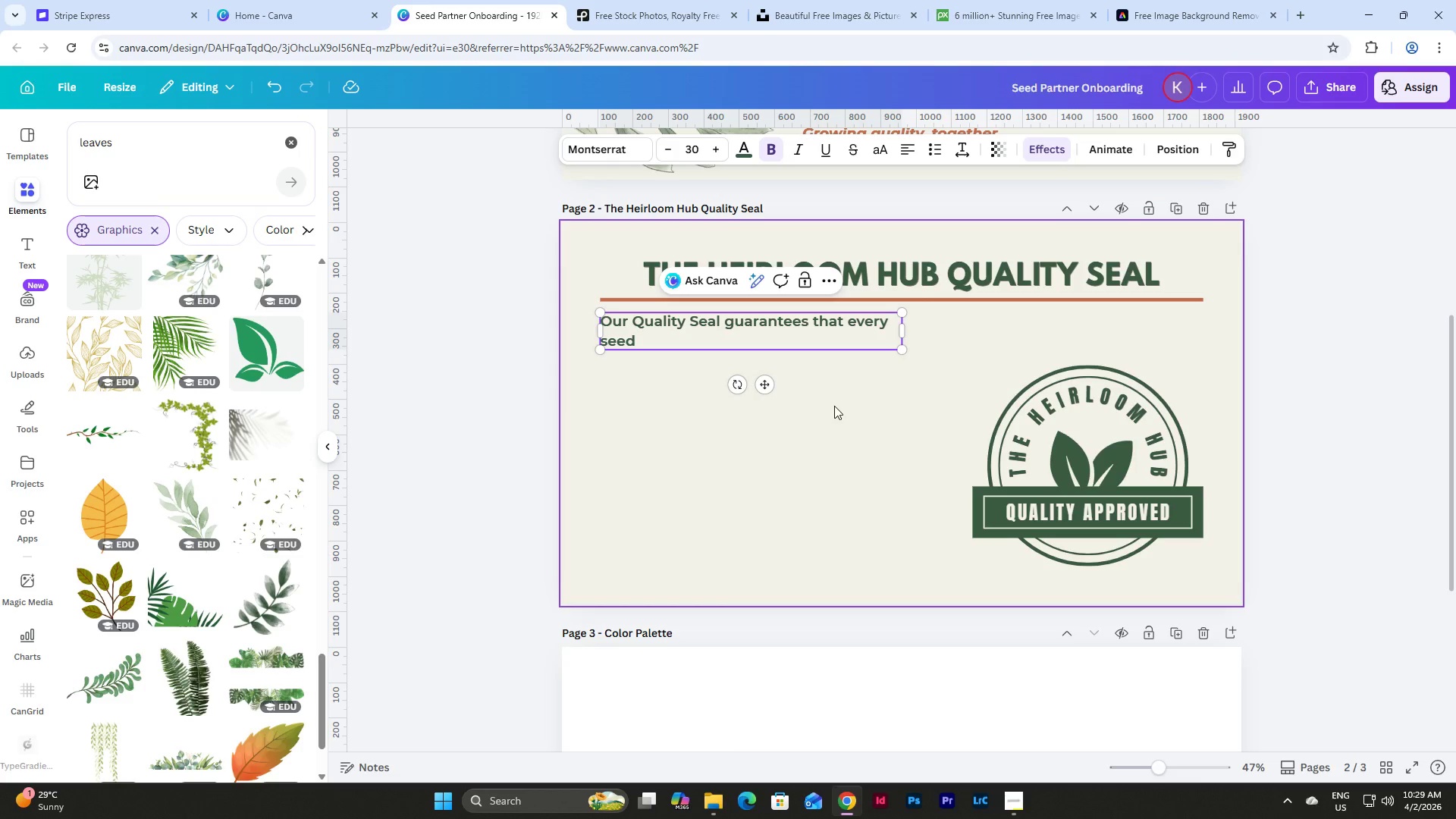 
left_click([834, 406])
 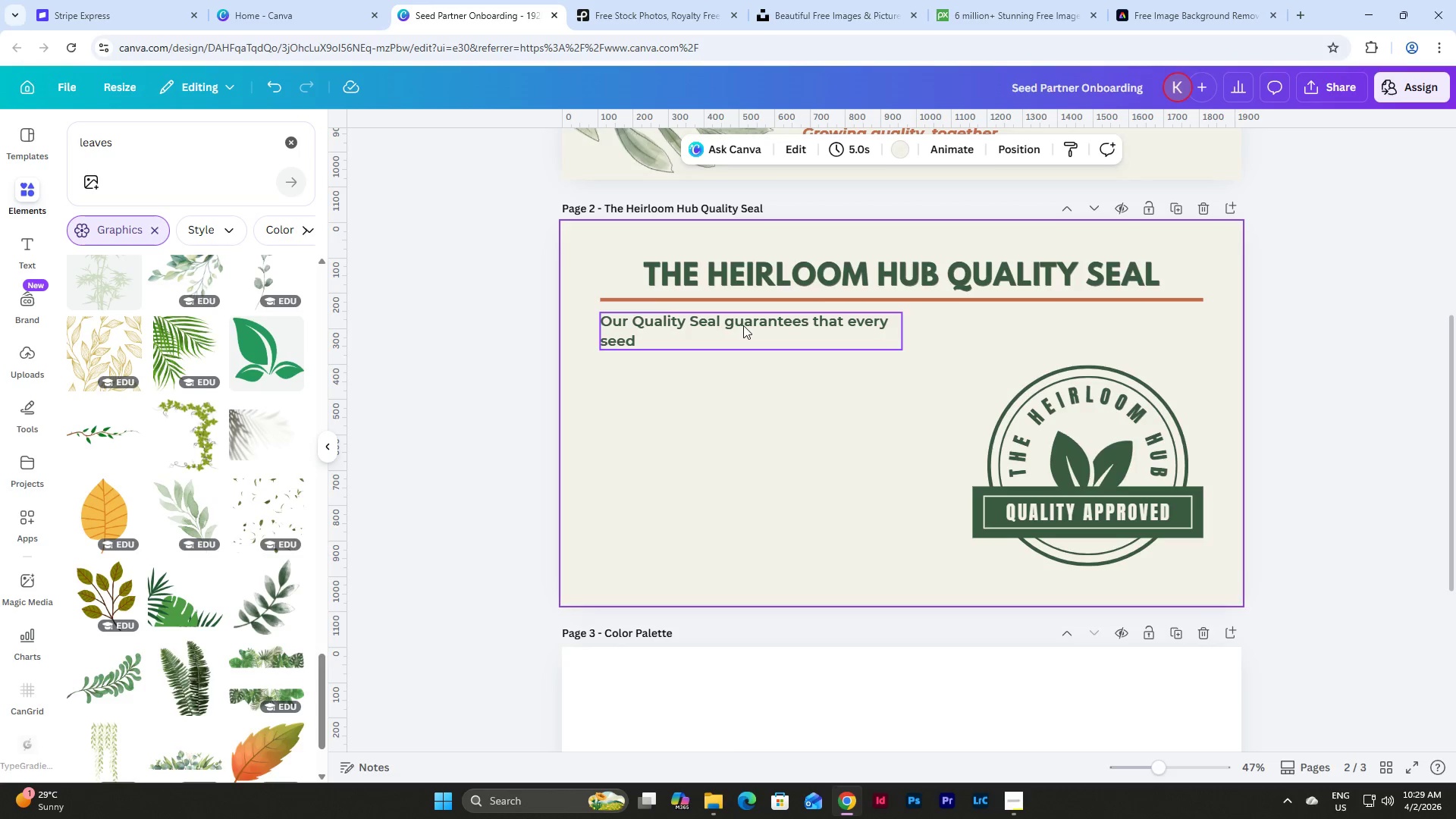 
left_click_drag(start_coordinate=[743, 325], to_coordinate=[743, 341])
 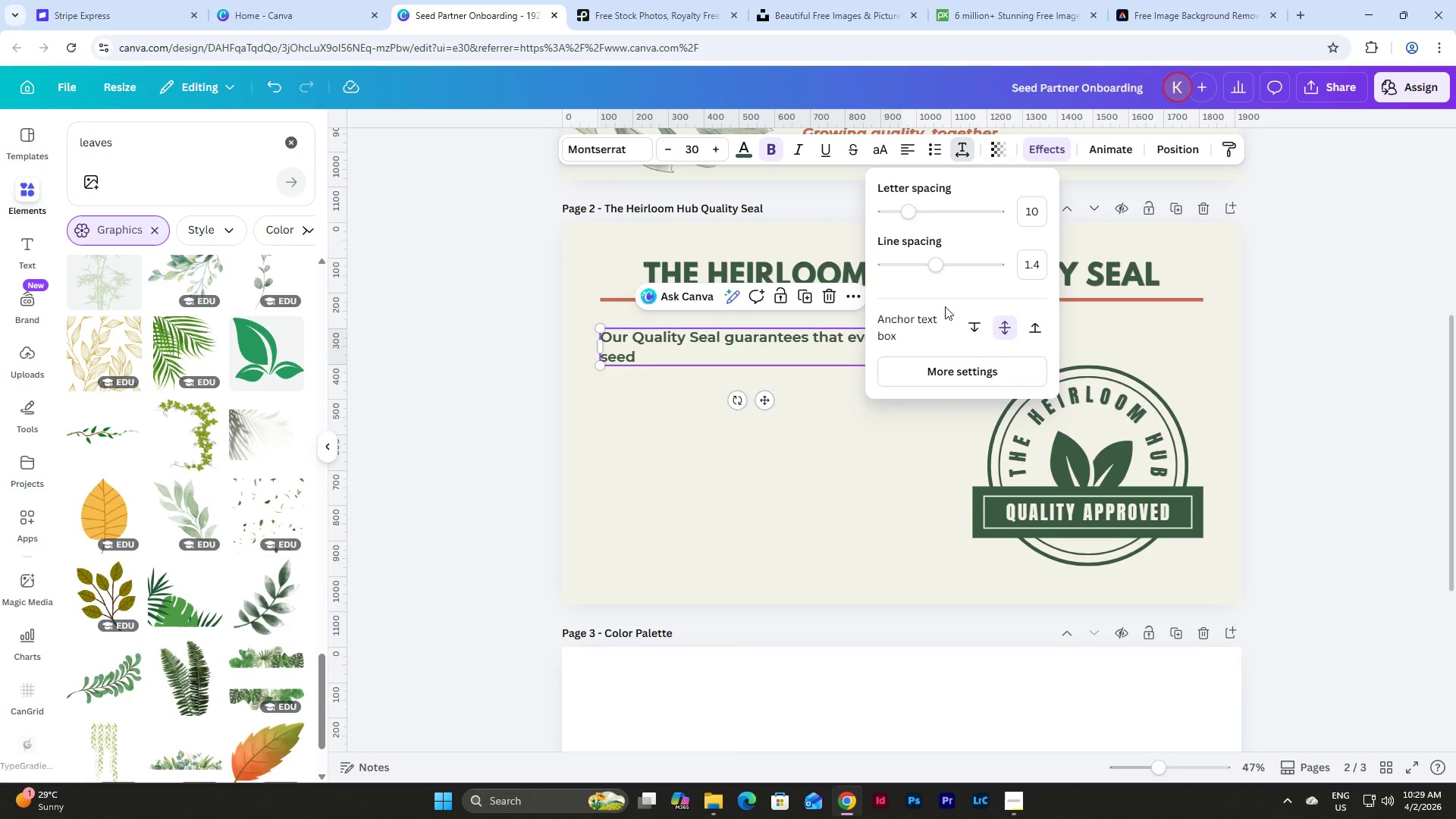 
left_click([974, 338])
 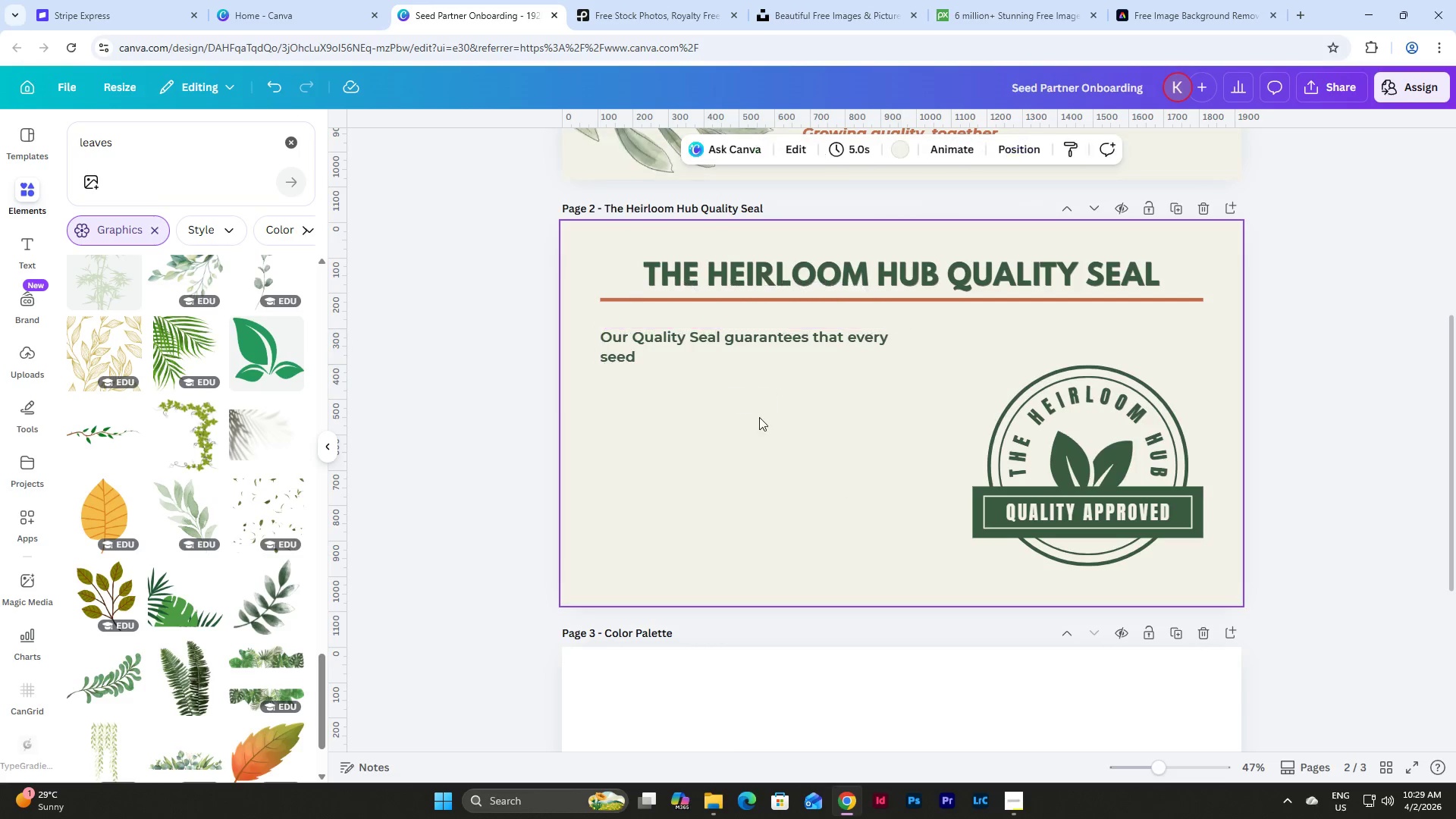 
double_click([689, 362])
 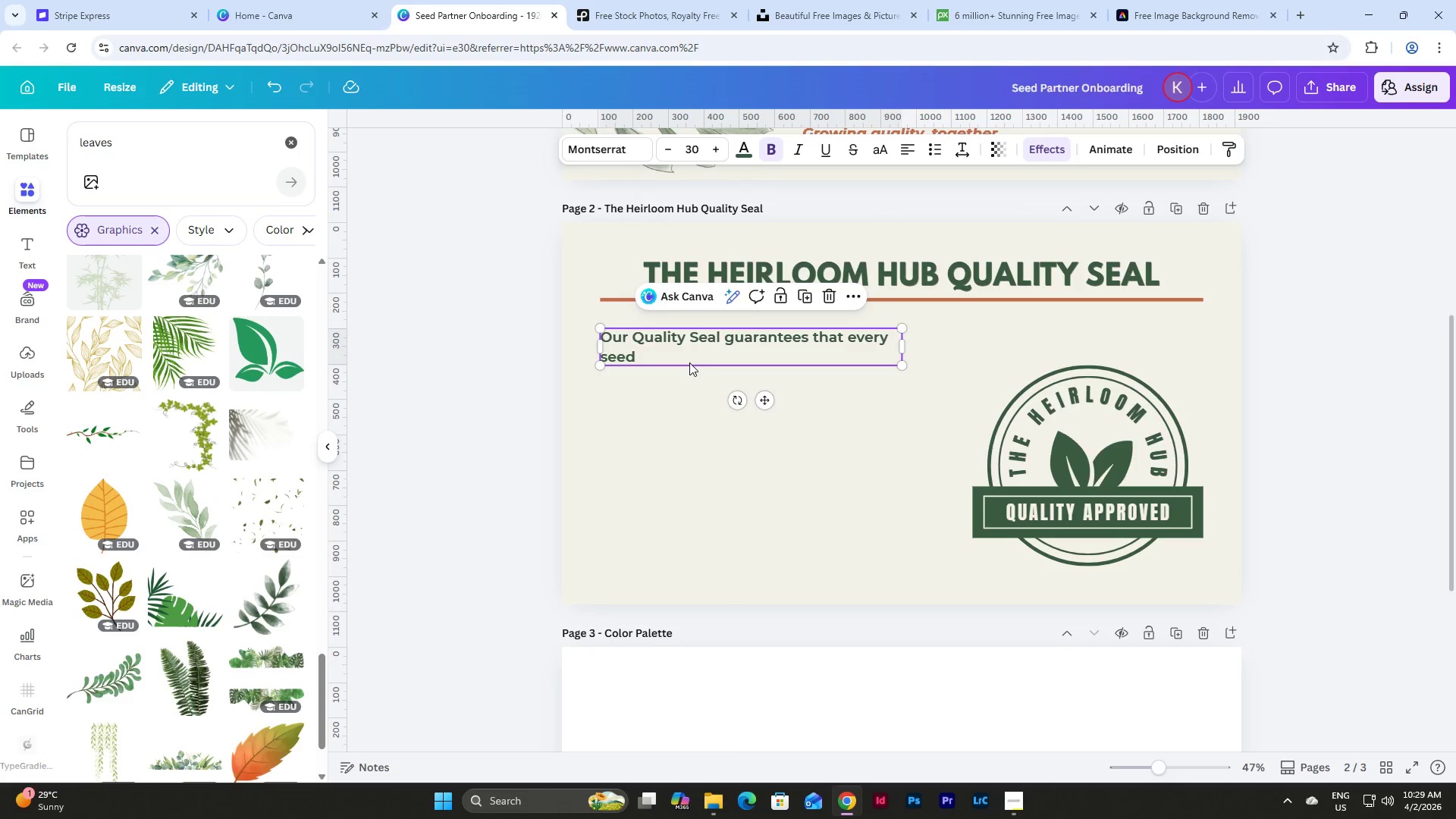 
triple_click([664, 357])
 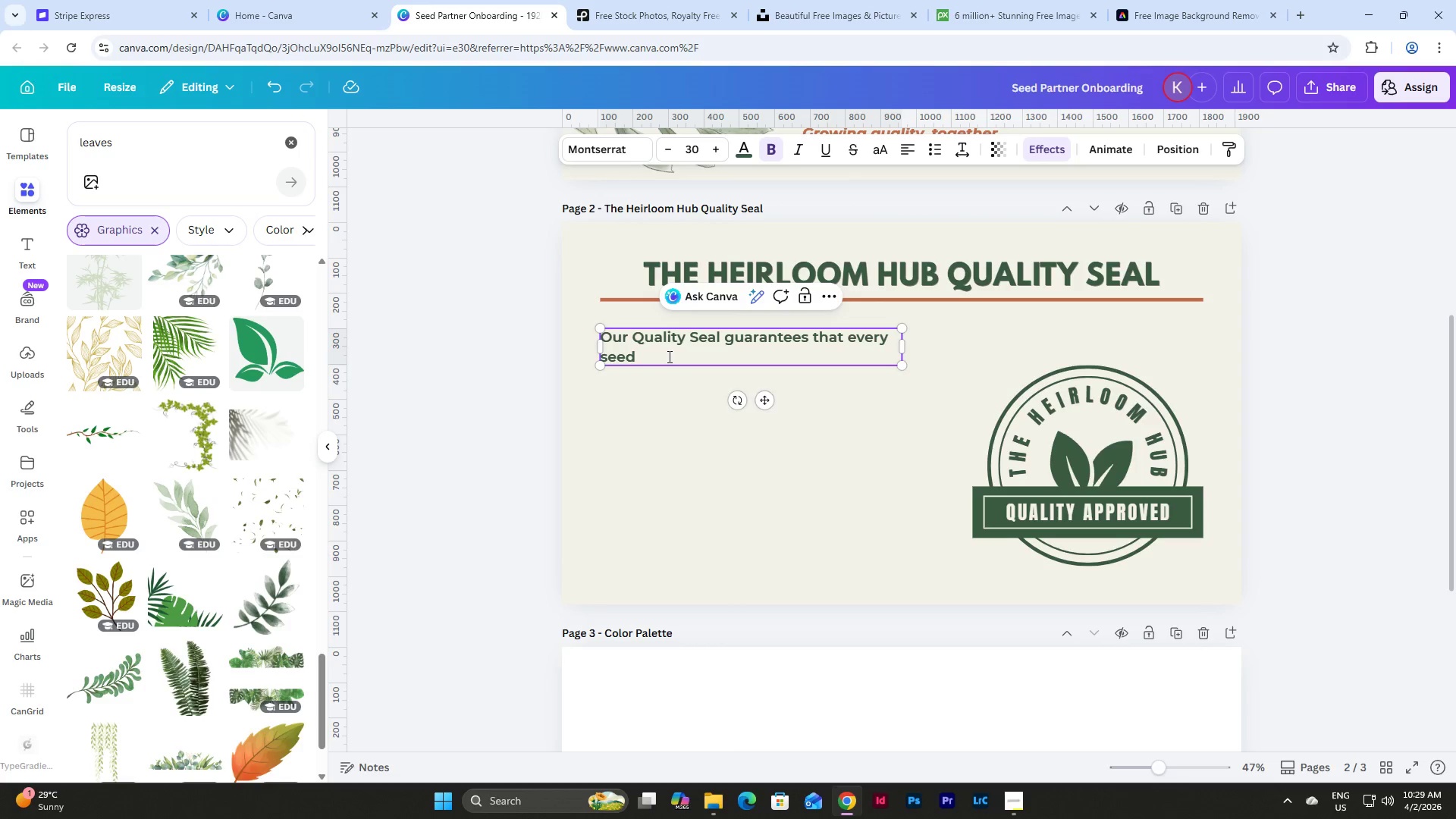 
type( in our so)
key(Backspace)
type(ubscription boxes meet sdtri)
key(Backspace)
key(Backspace)
key(Backspace)
key(Backspace)
type(trict standards for:)
 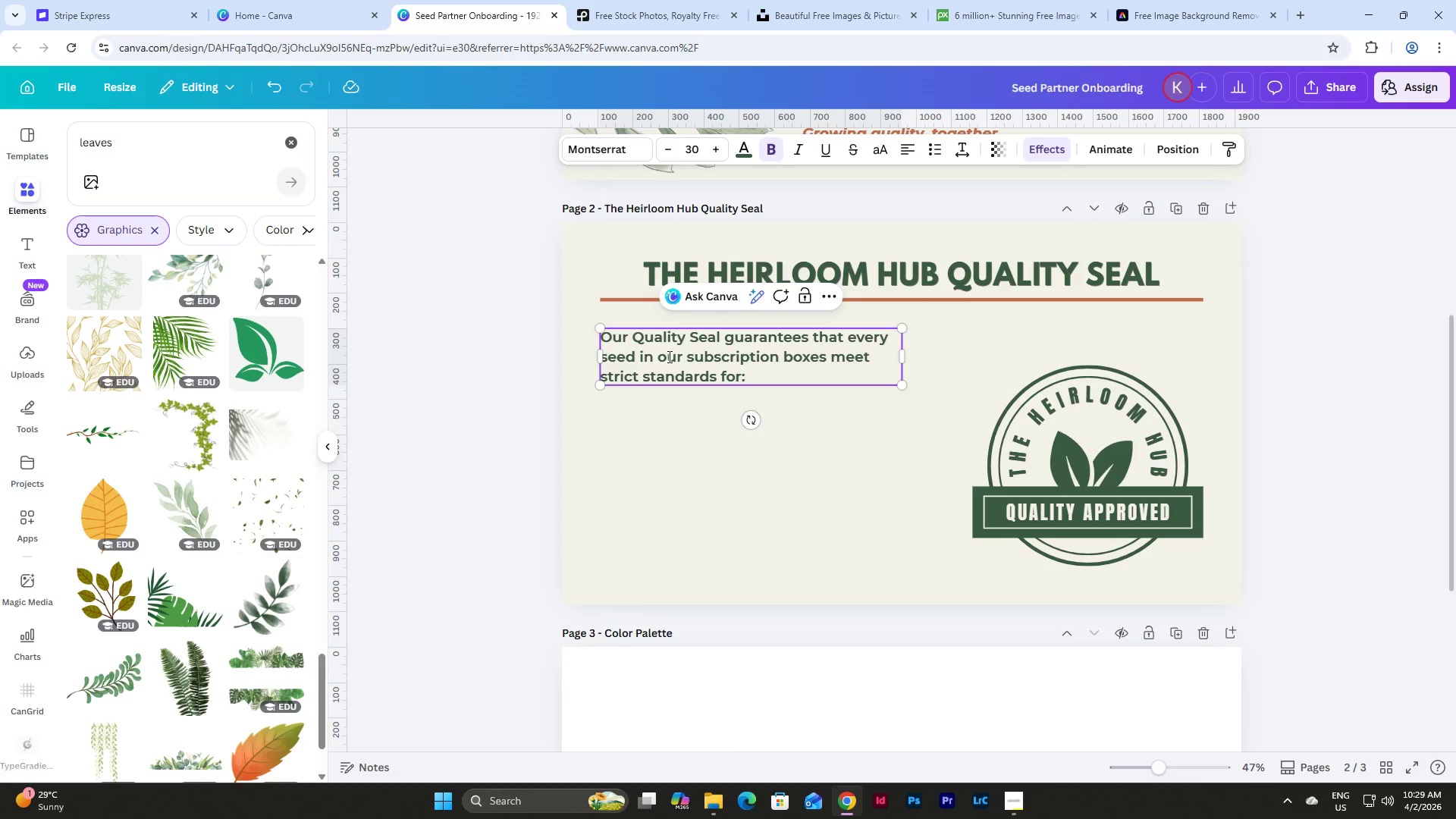 
wait(7.84)
 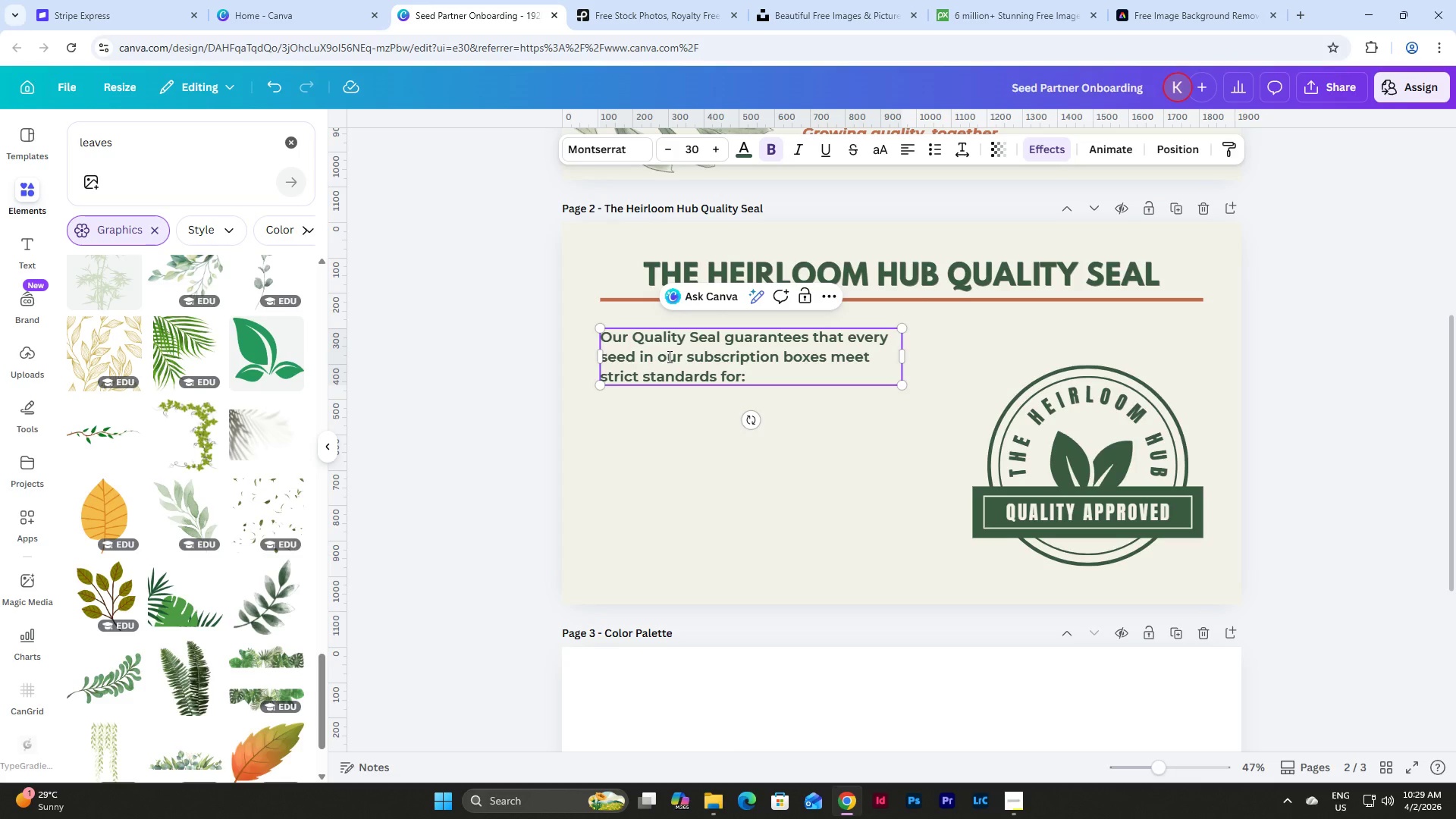 
left_click([871, 355])
 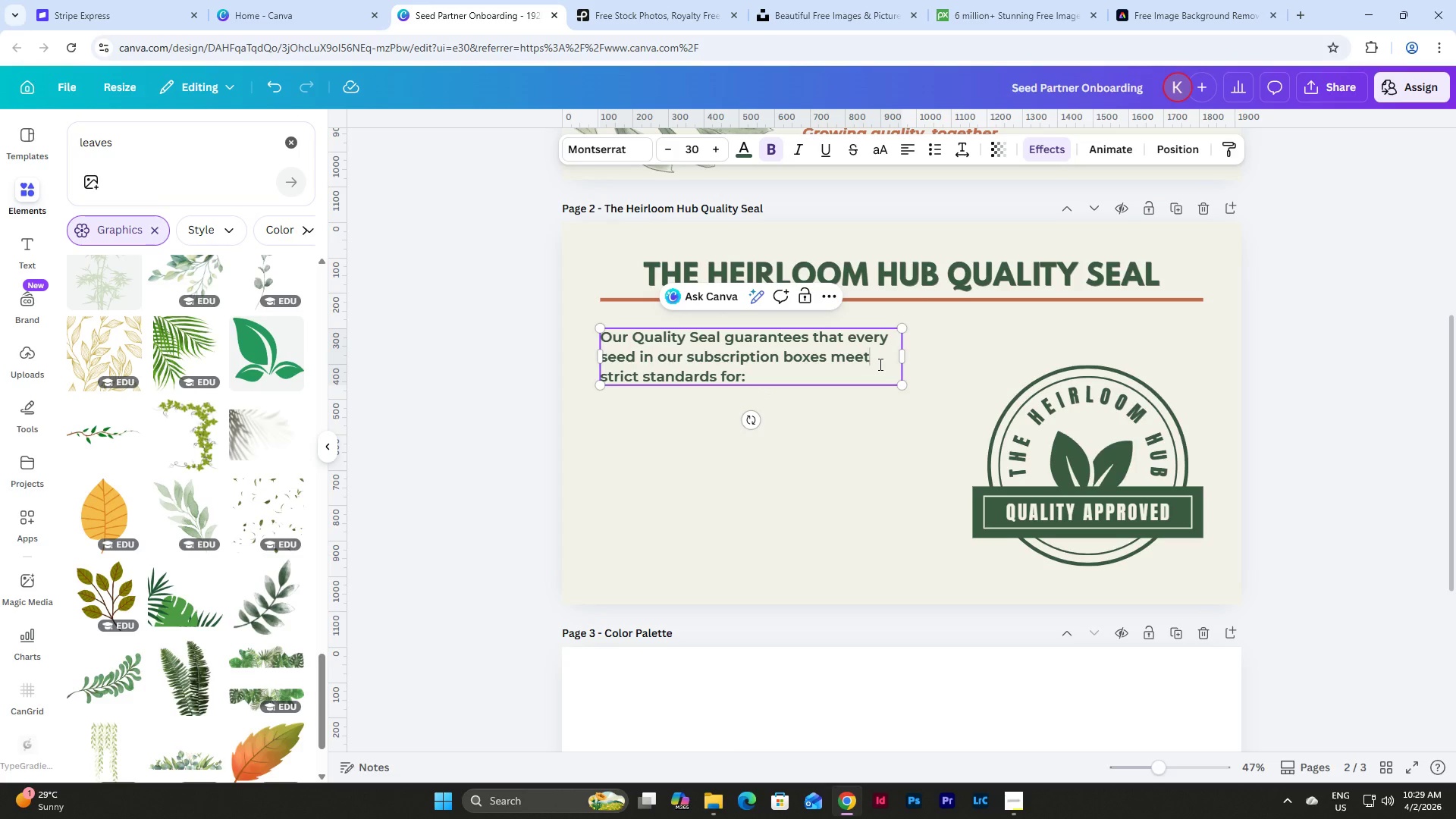 
key(S)
 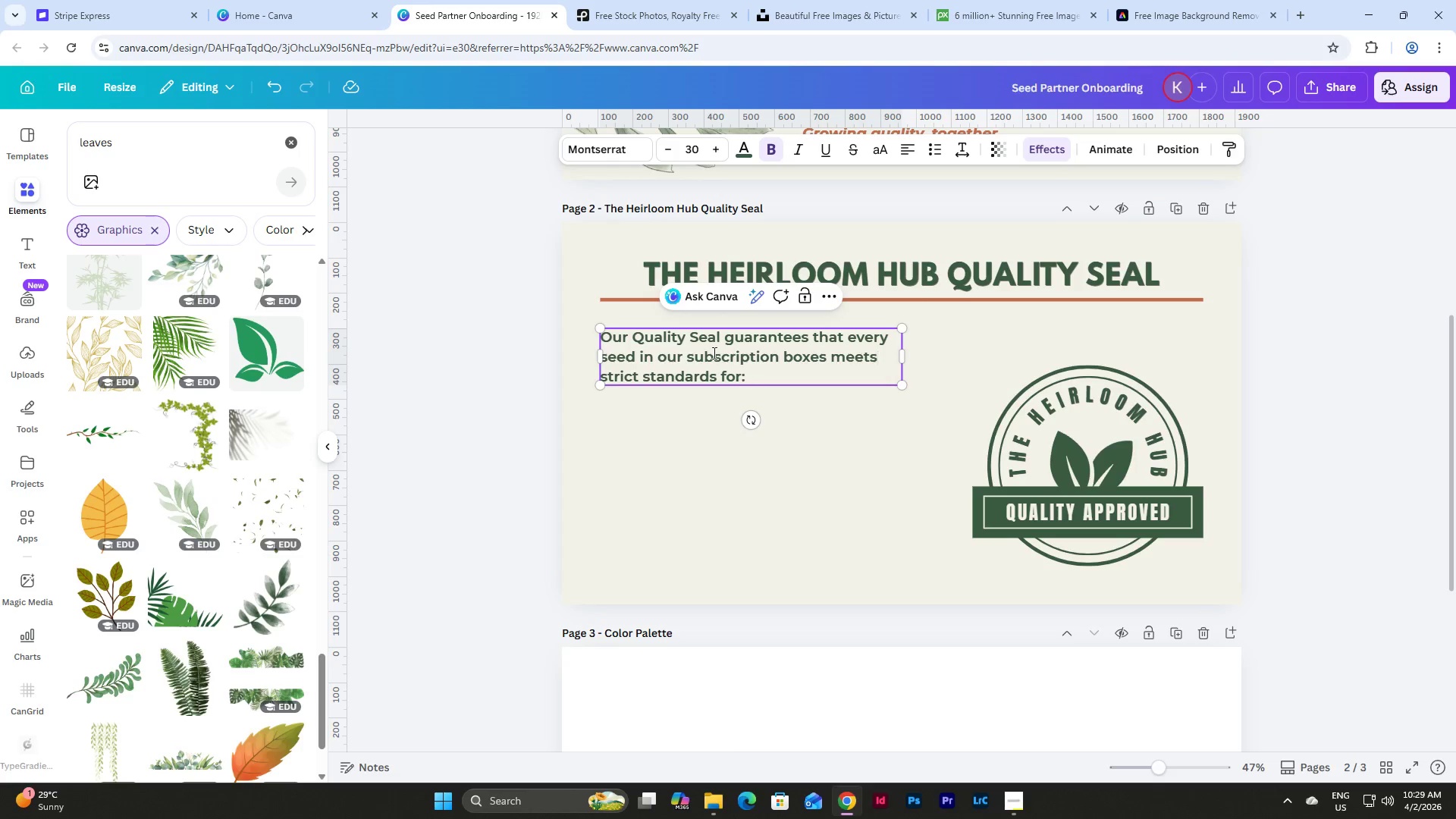 
left_click_drag(start_coordinate=[631, 337], to_coordinate=[721, 340])
 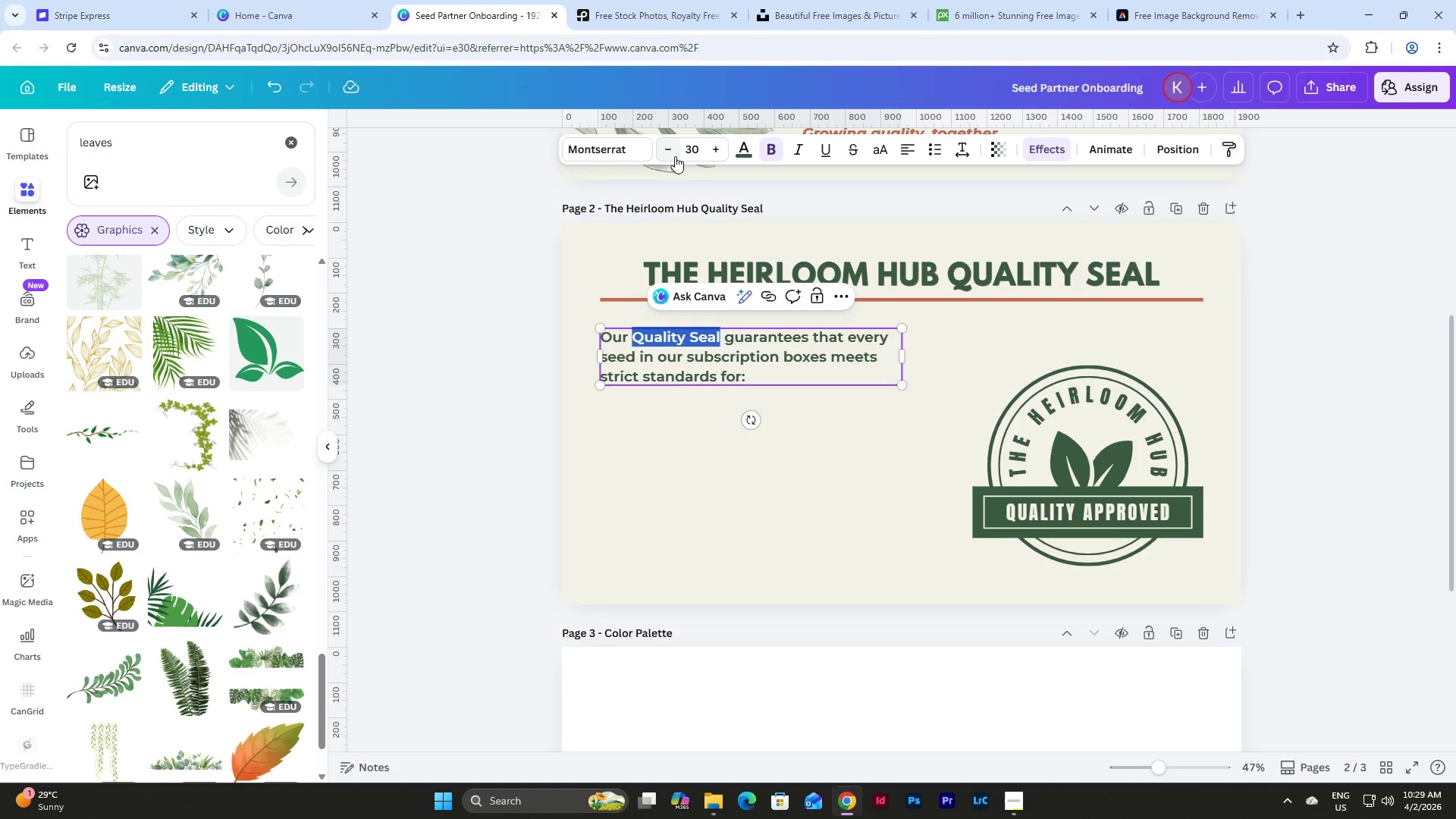 
left_click([625, 153])
 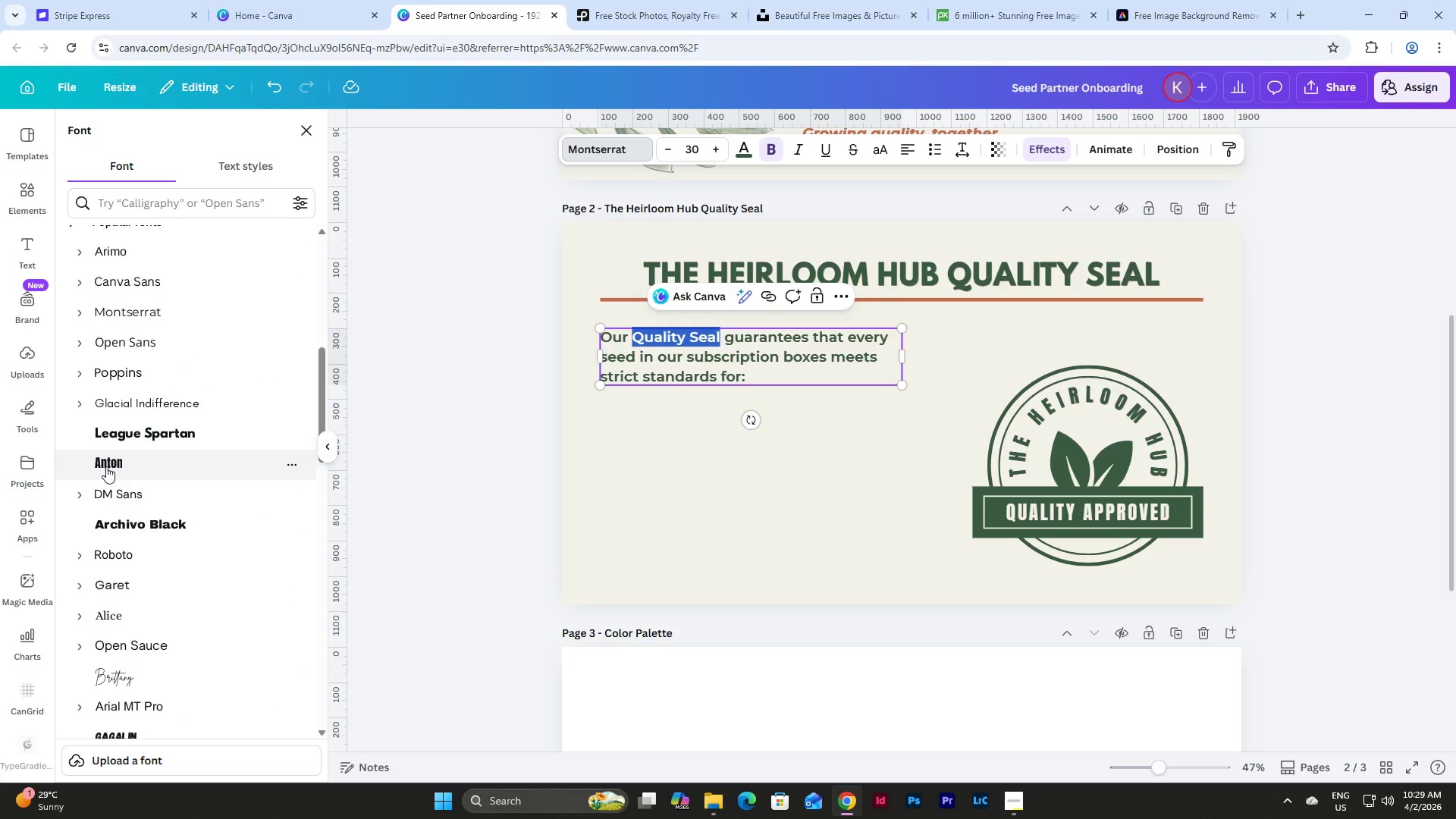 
scroll: coordinate [180, 396], scroll_direction: up, amount: 11.0
 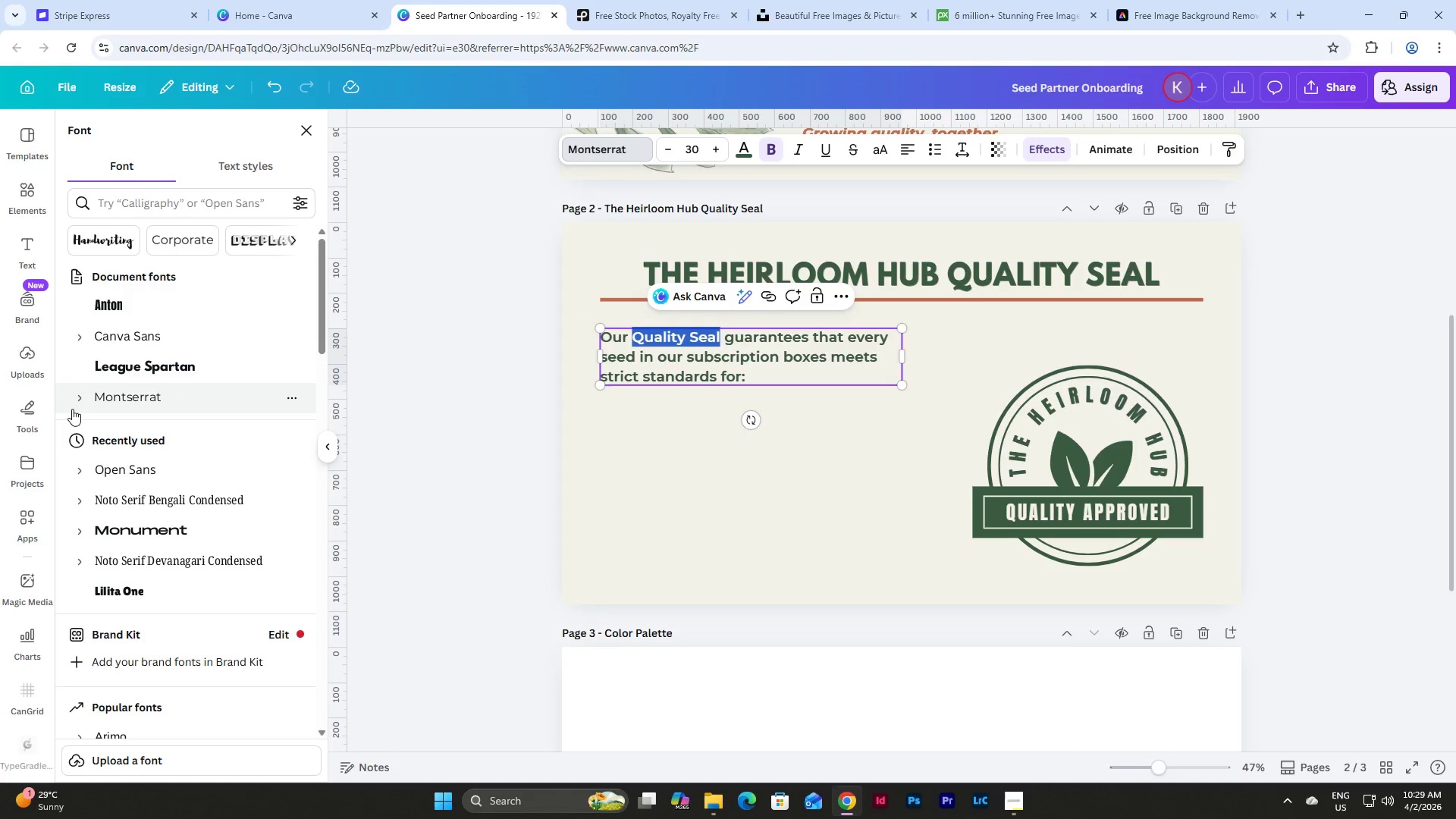 
left_click([71, 399])
 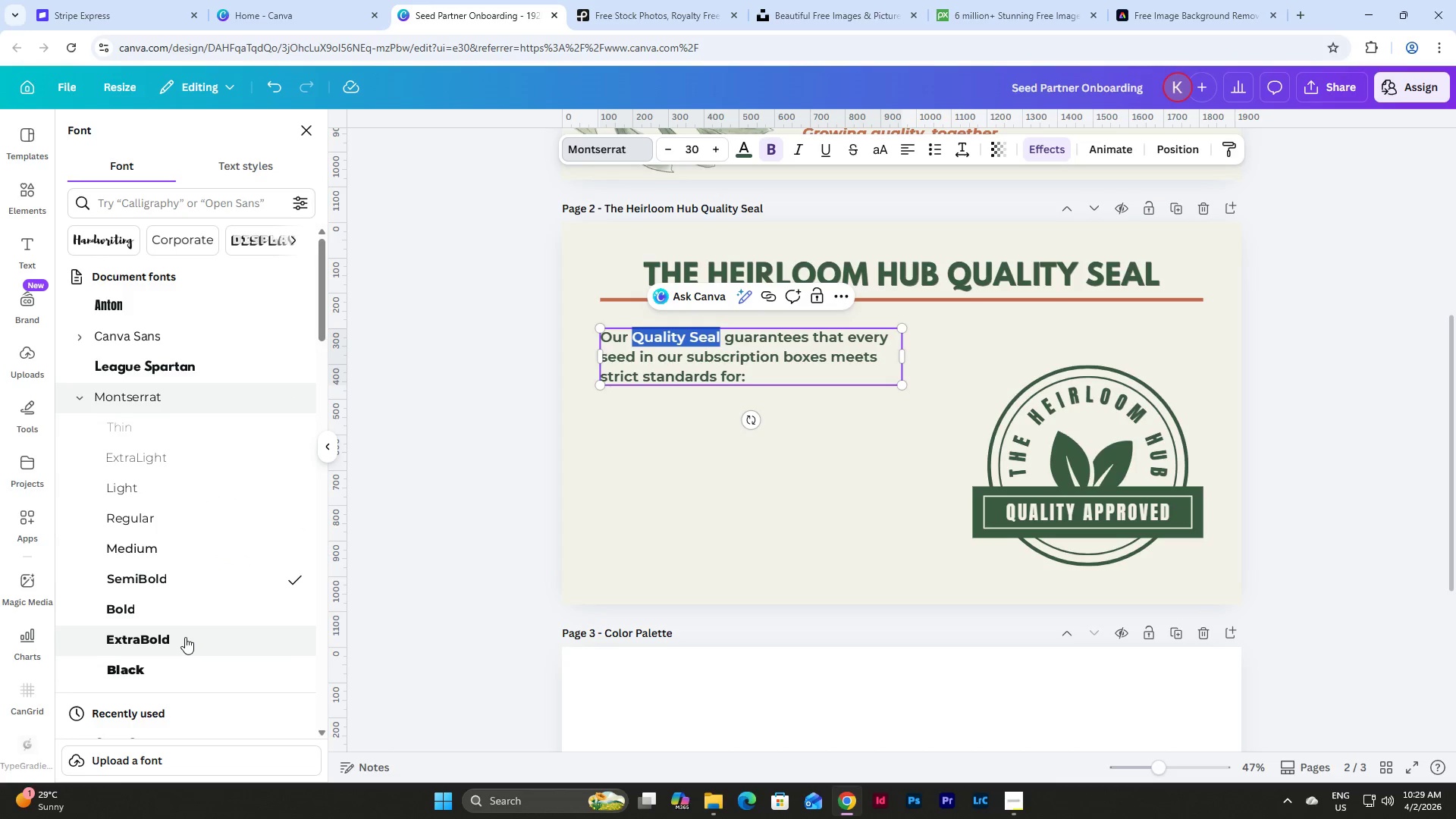 
left_click([184, 638])
 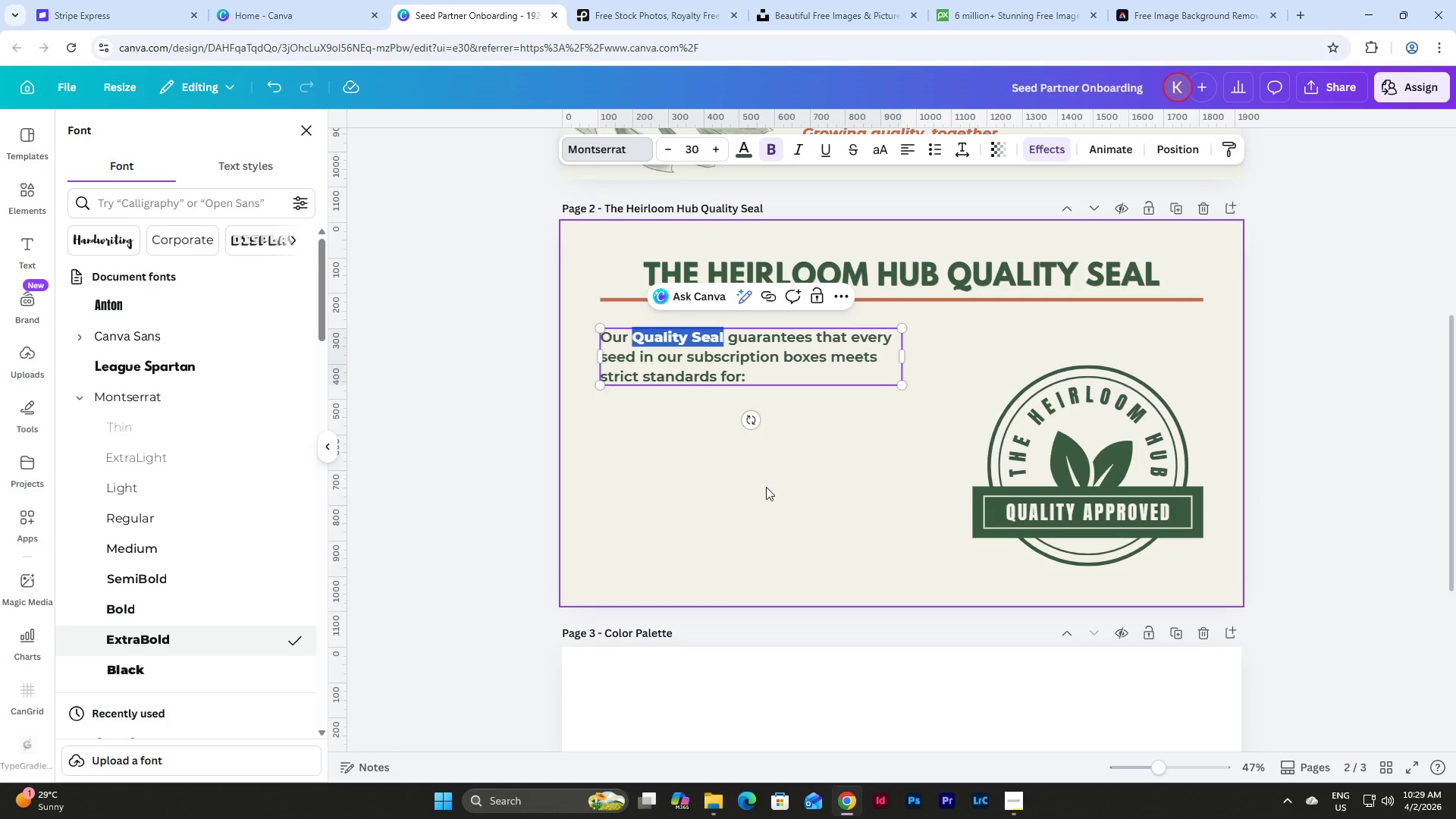 
left_click([758, 472])
 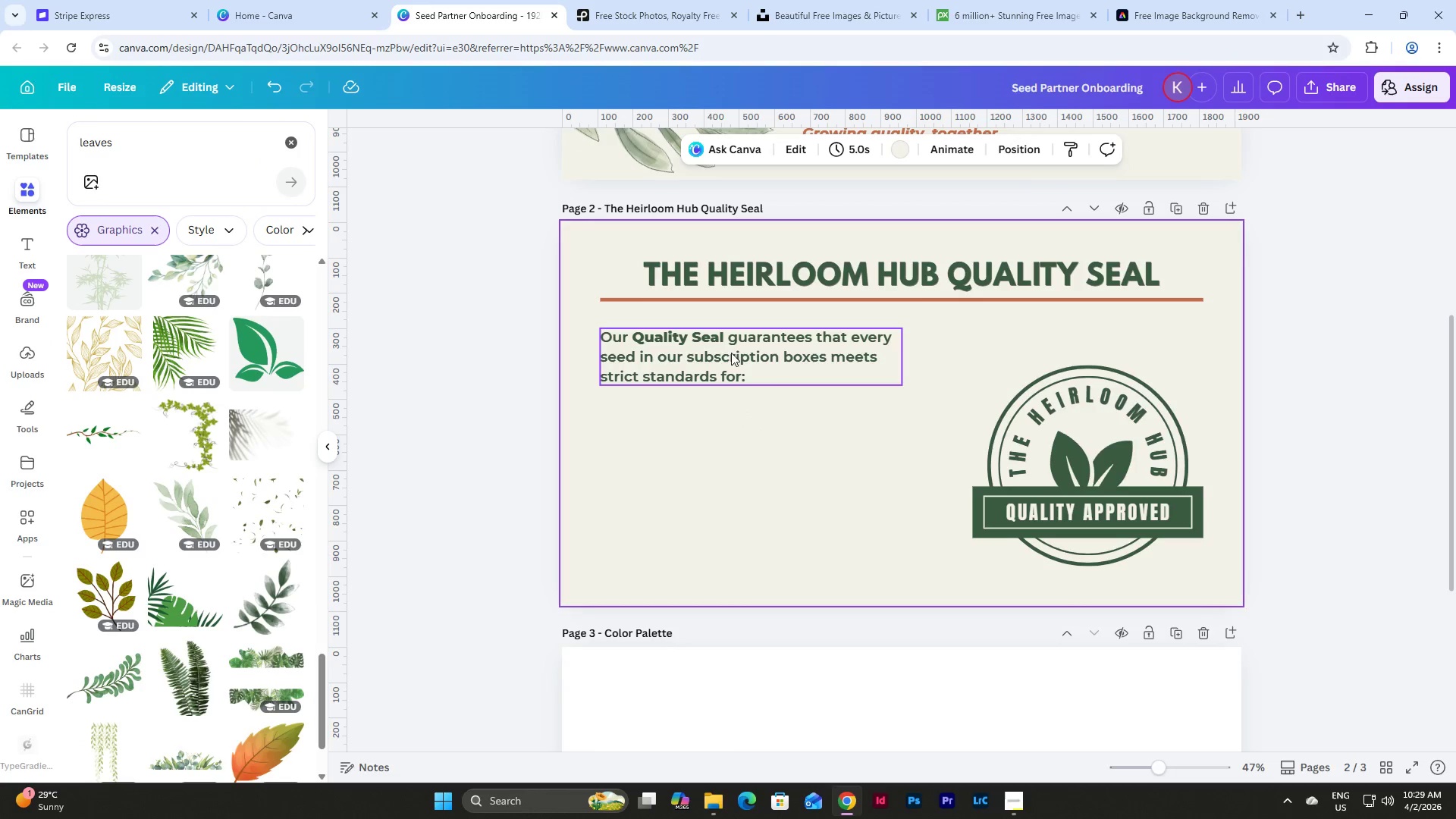 
left_click([720, 348])
 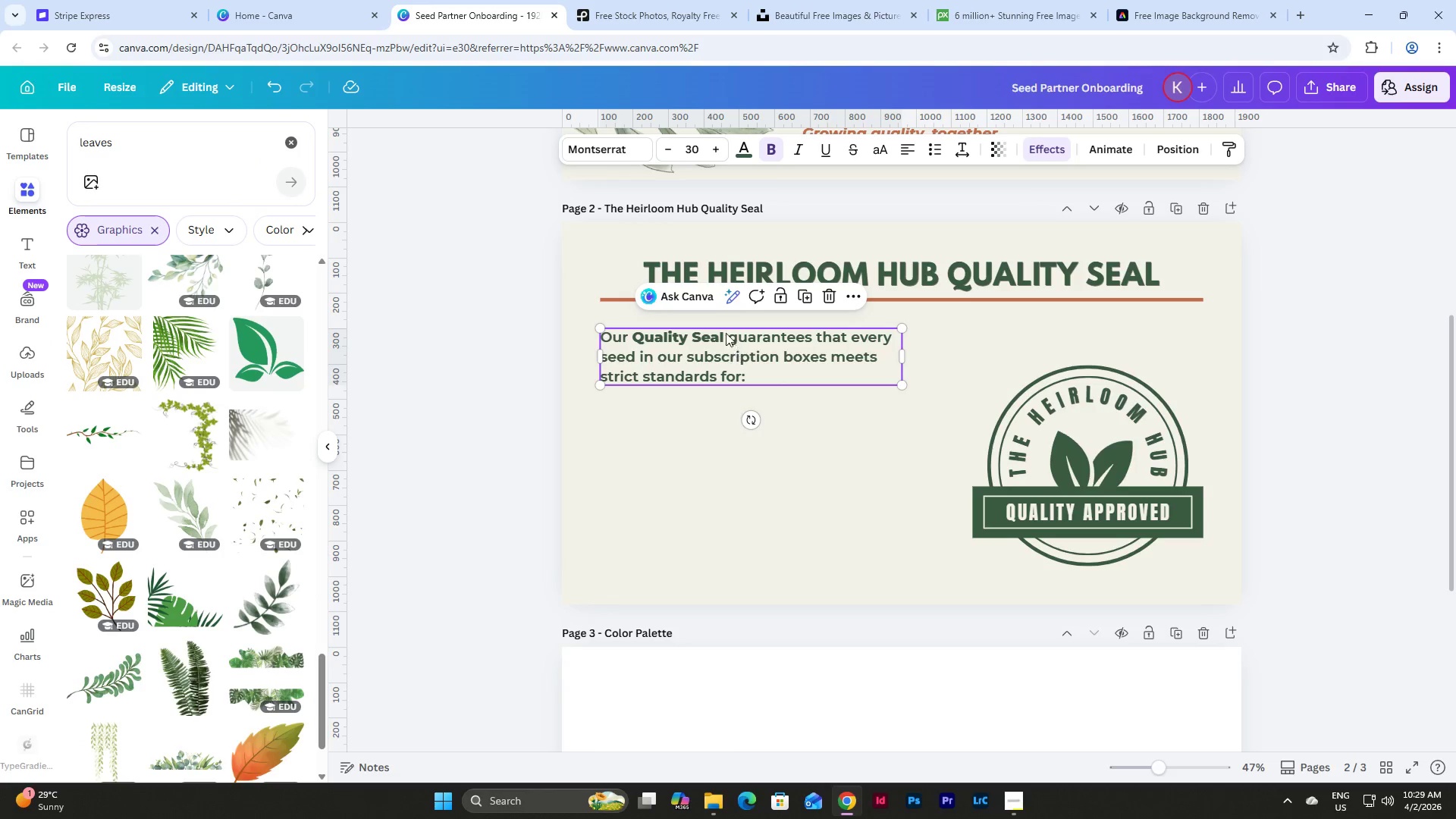 
left_click([723, 330])
 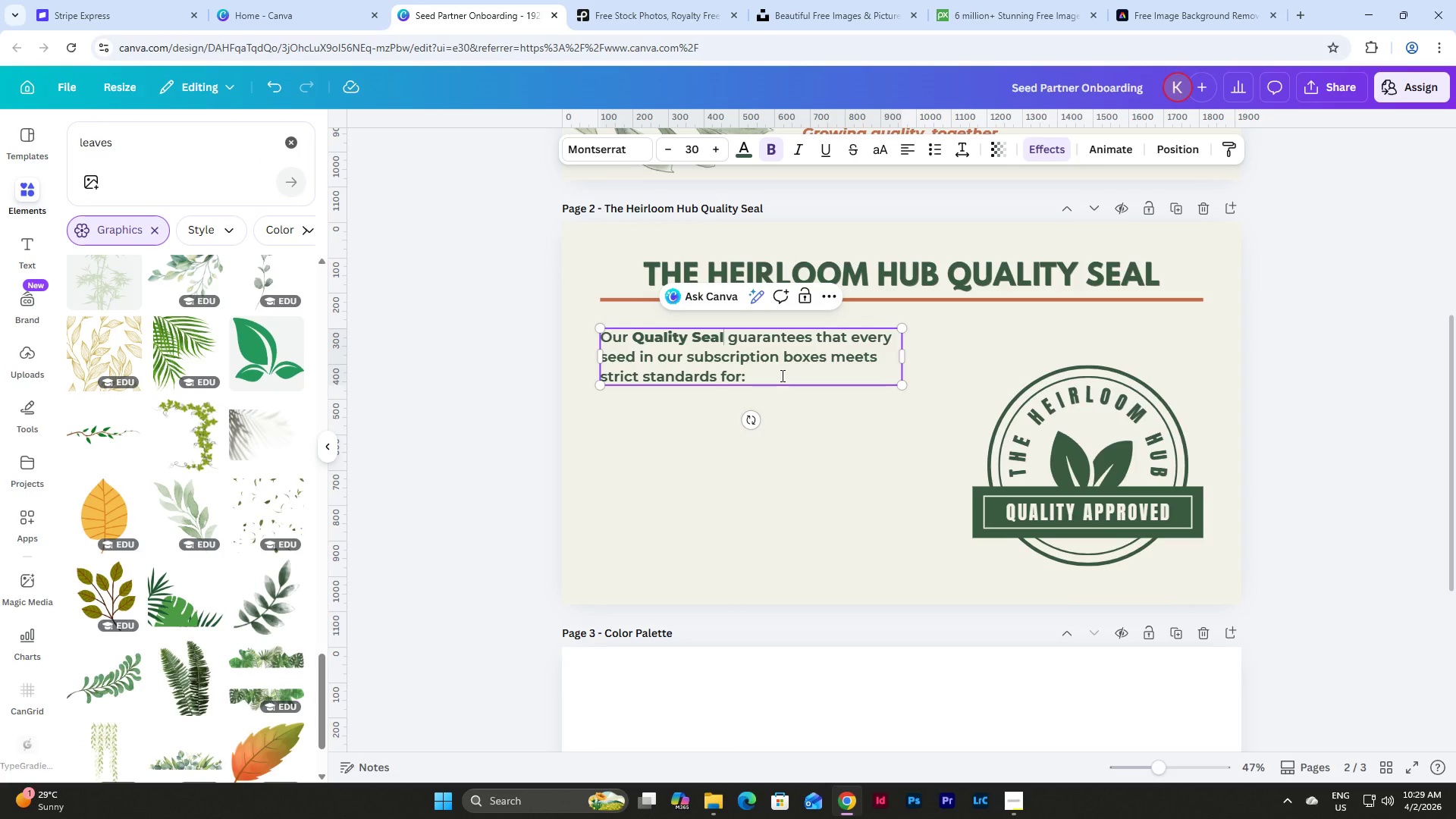 
left_click([781, 375])
 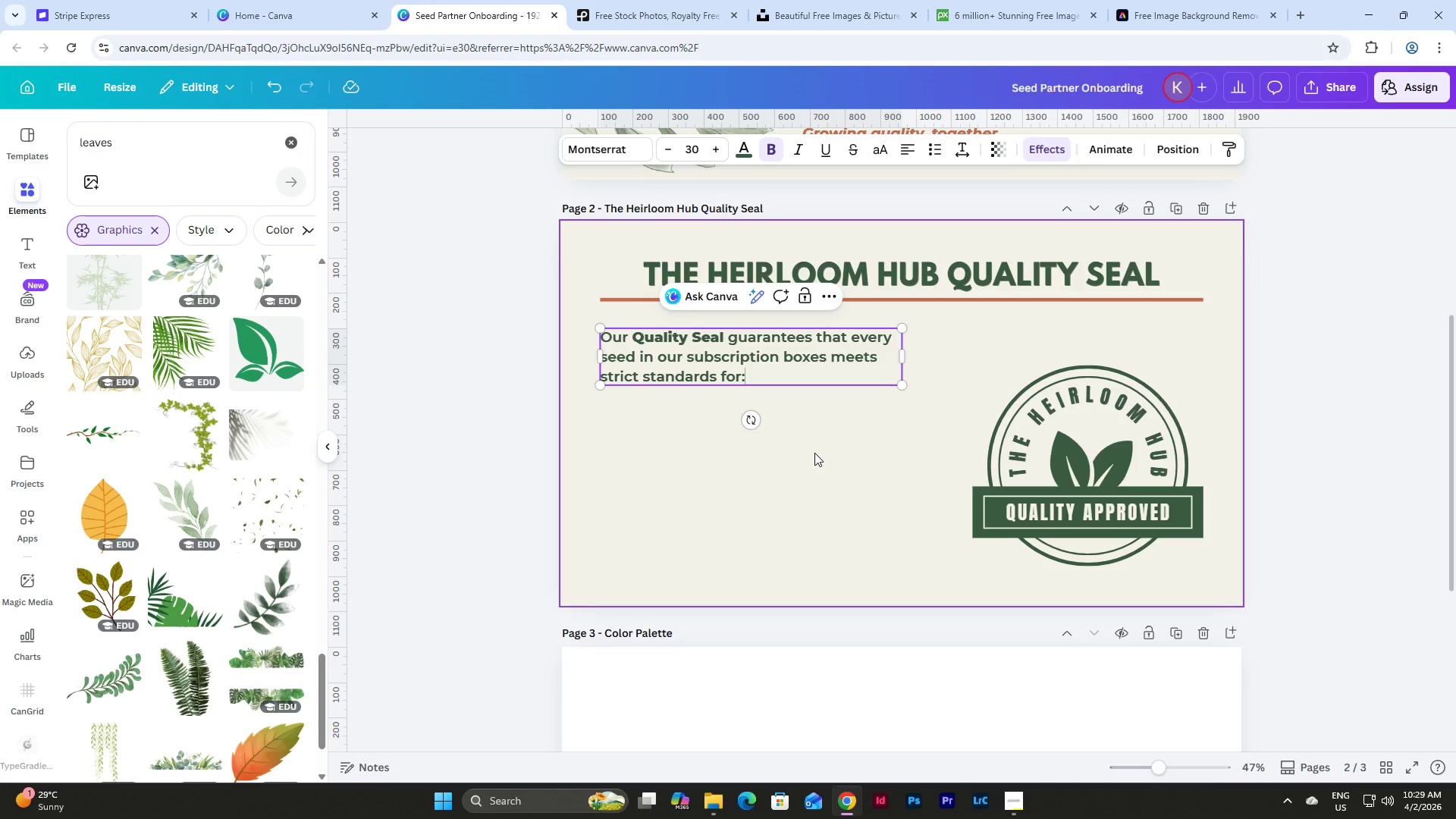 
left_click([814, 453])
 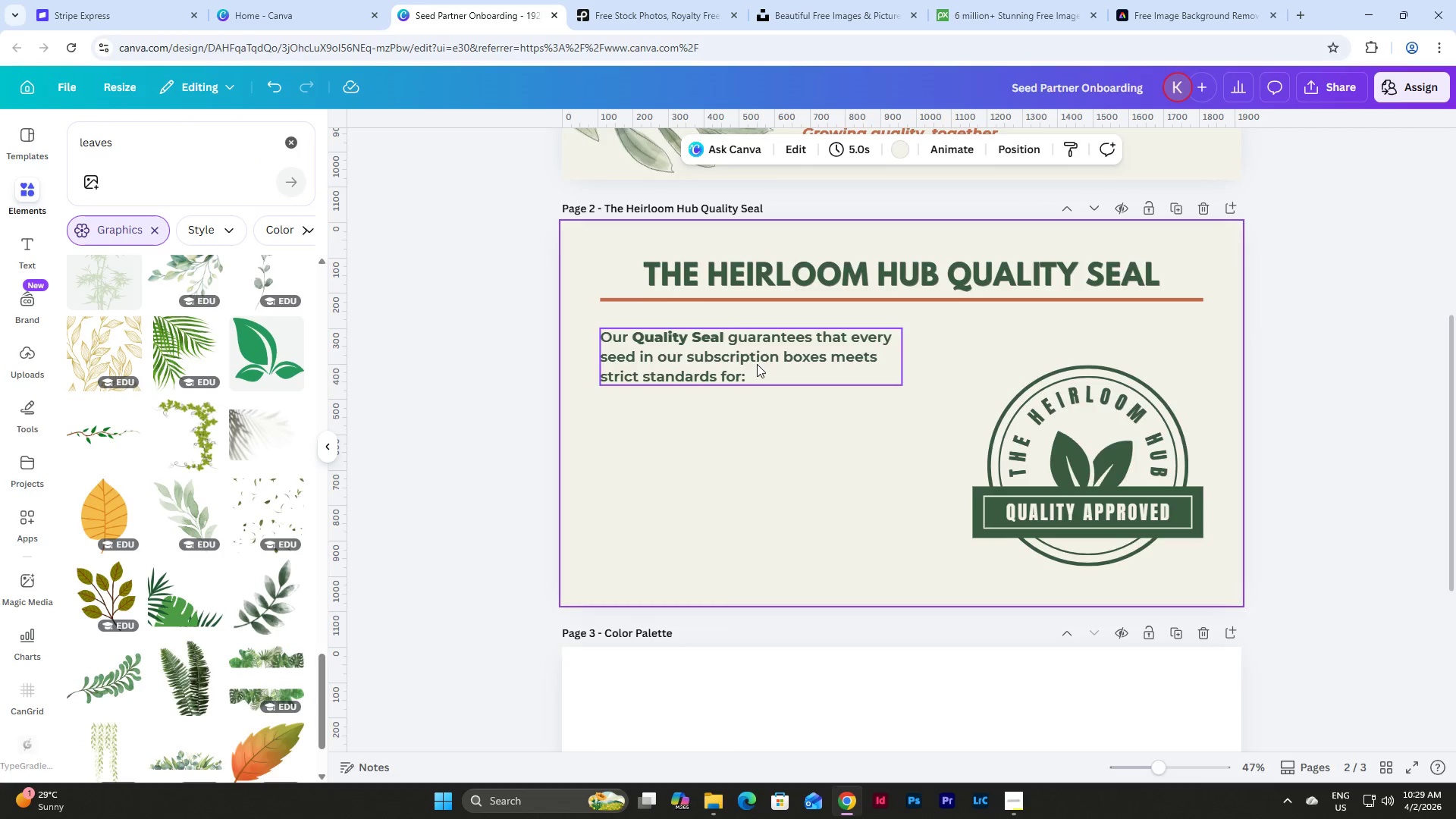 
left_click([757, 364])
 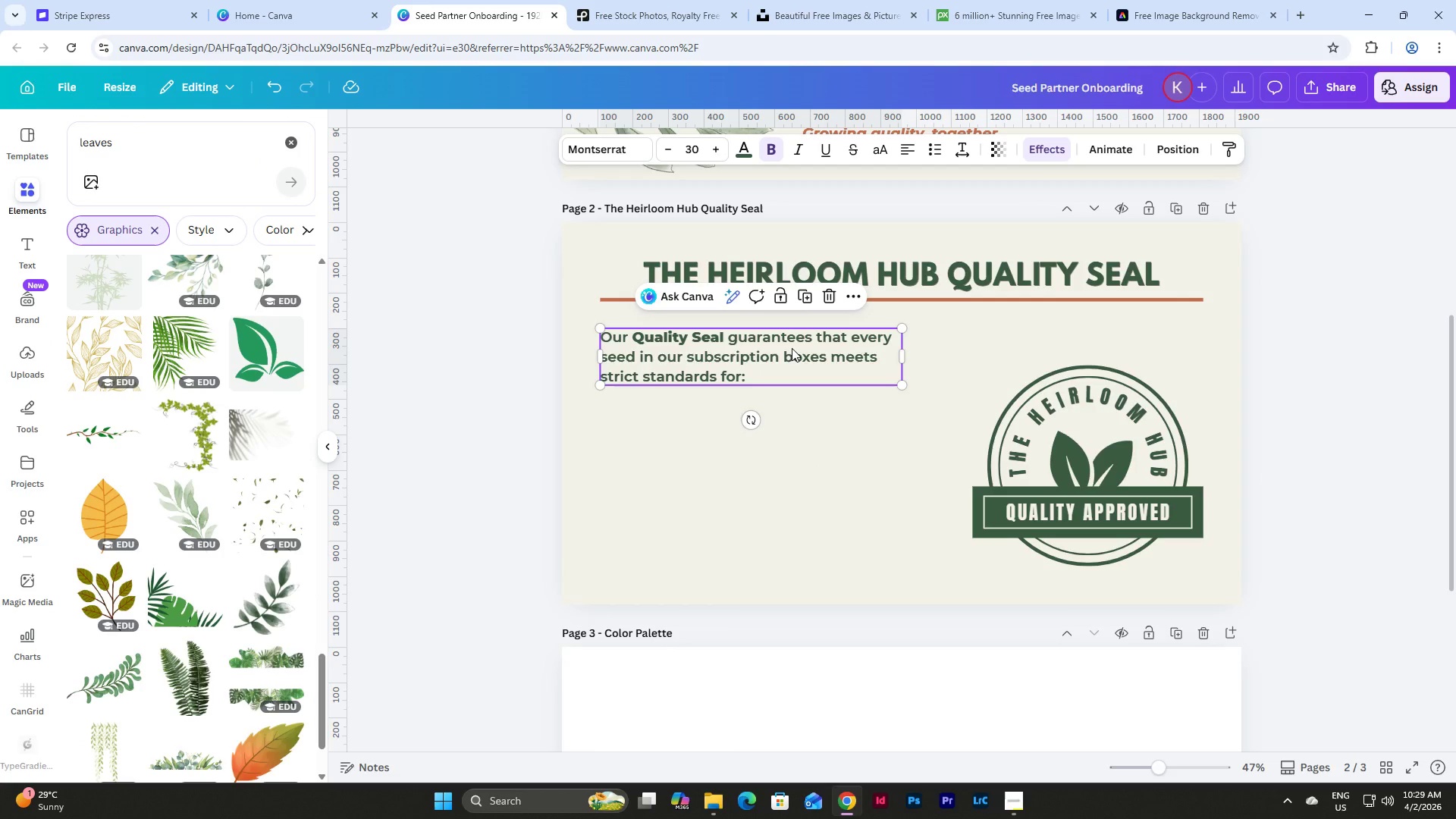 
left_click([793, 443])
 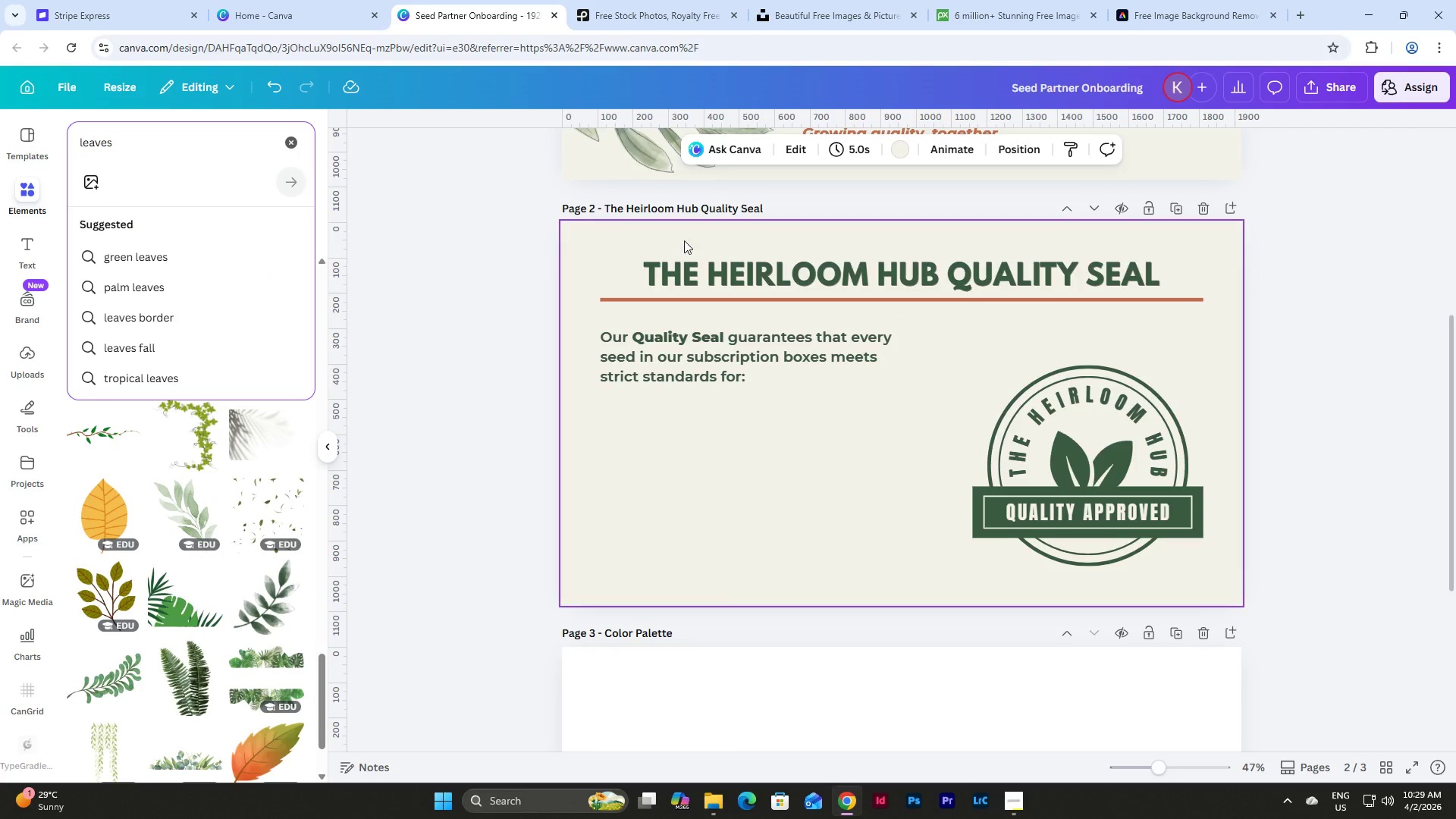 
left_click([796, 366])
 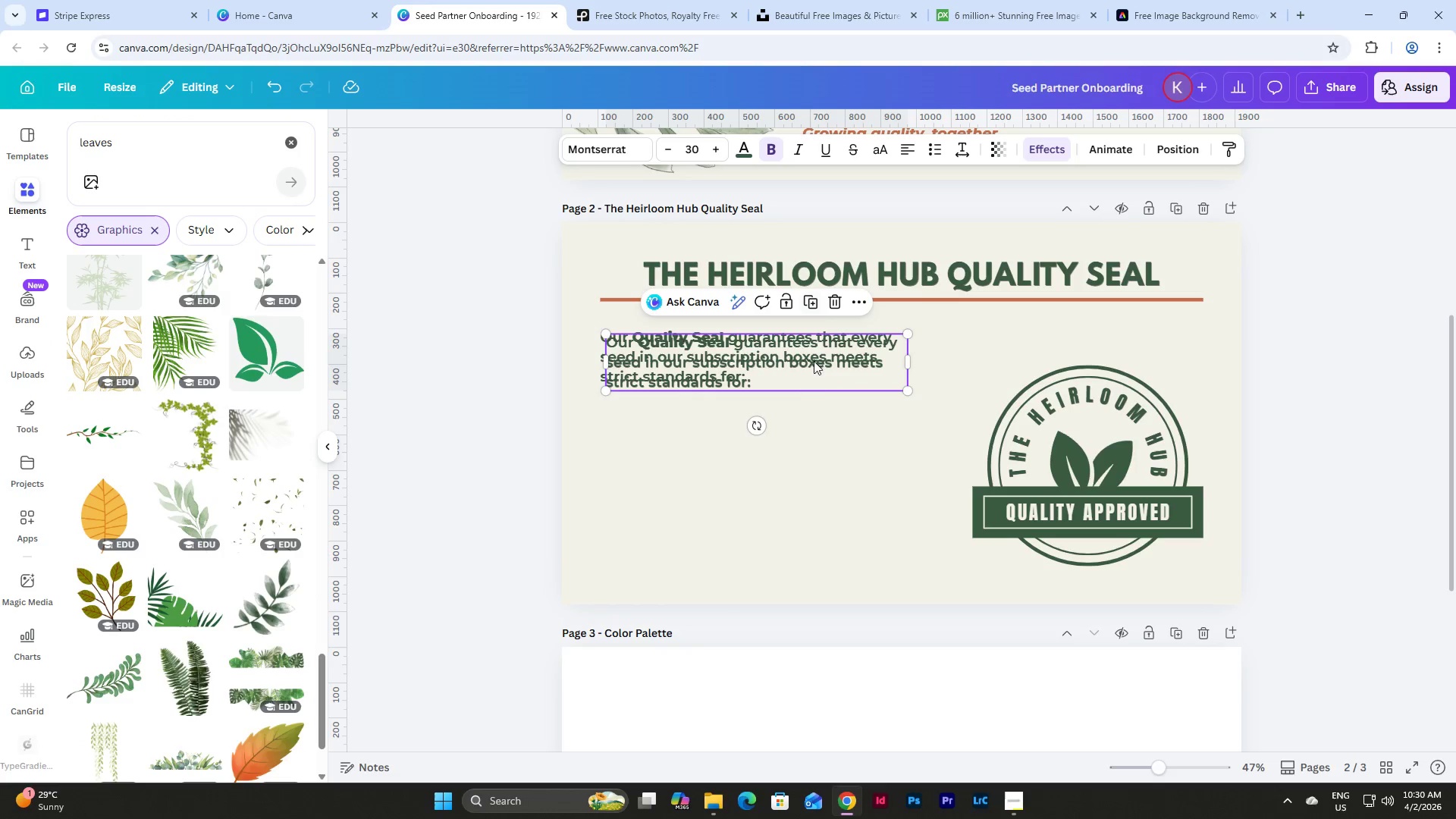 
left_click_drag(start_coordinate=[793, 362], to_coordinate=[823, 428])
 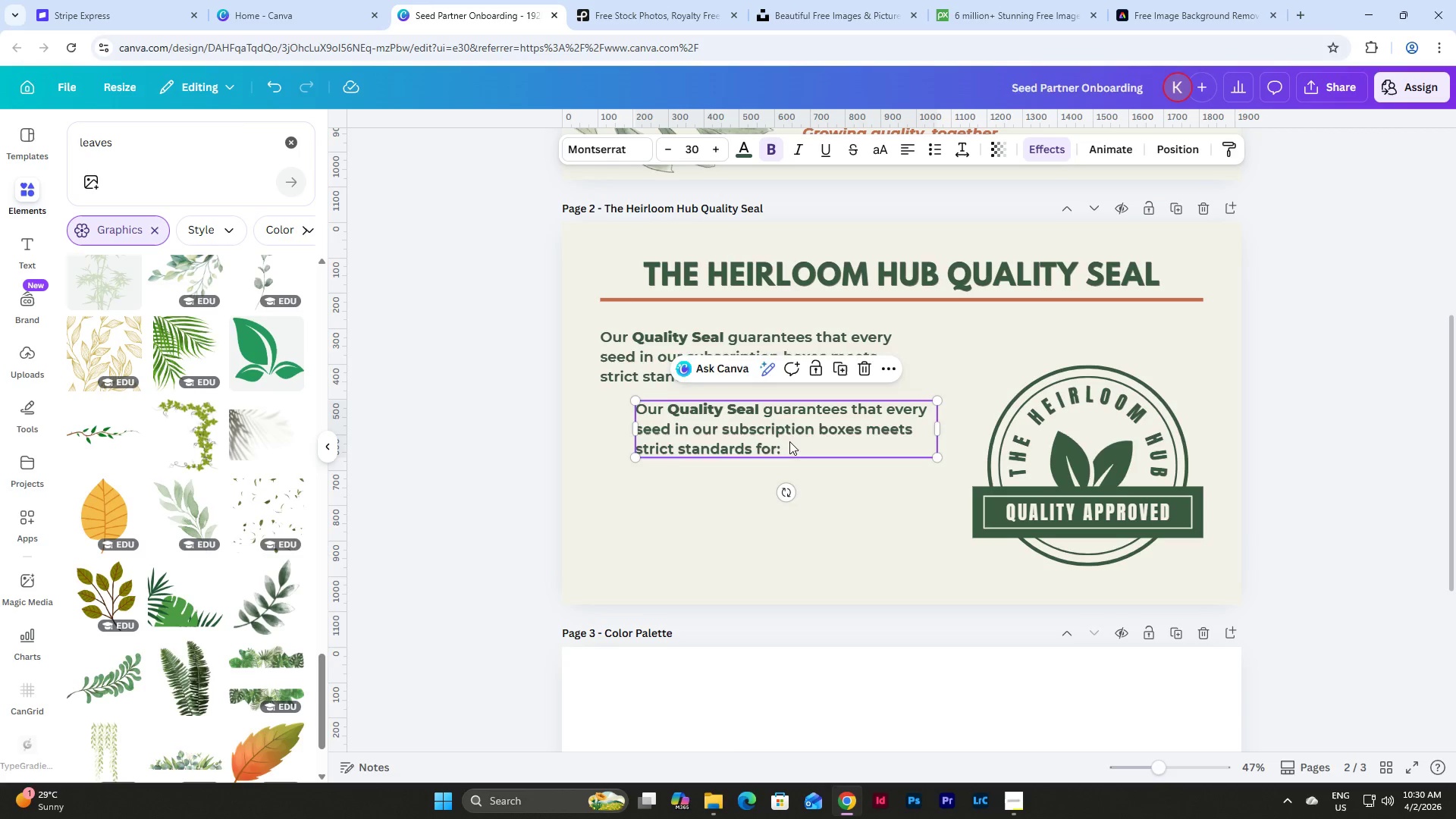 
left_click([789, 441])
 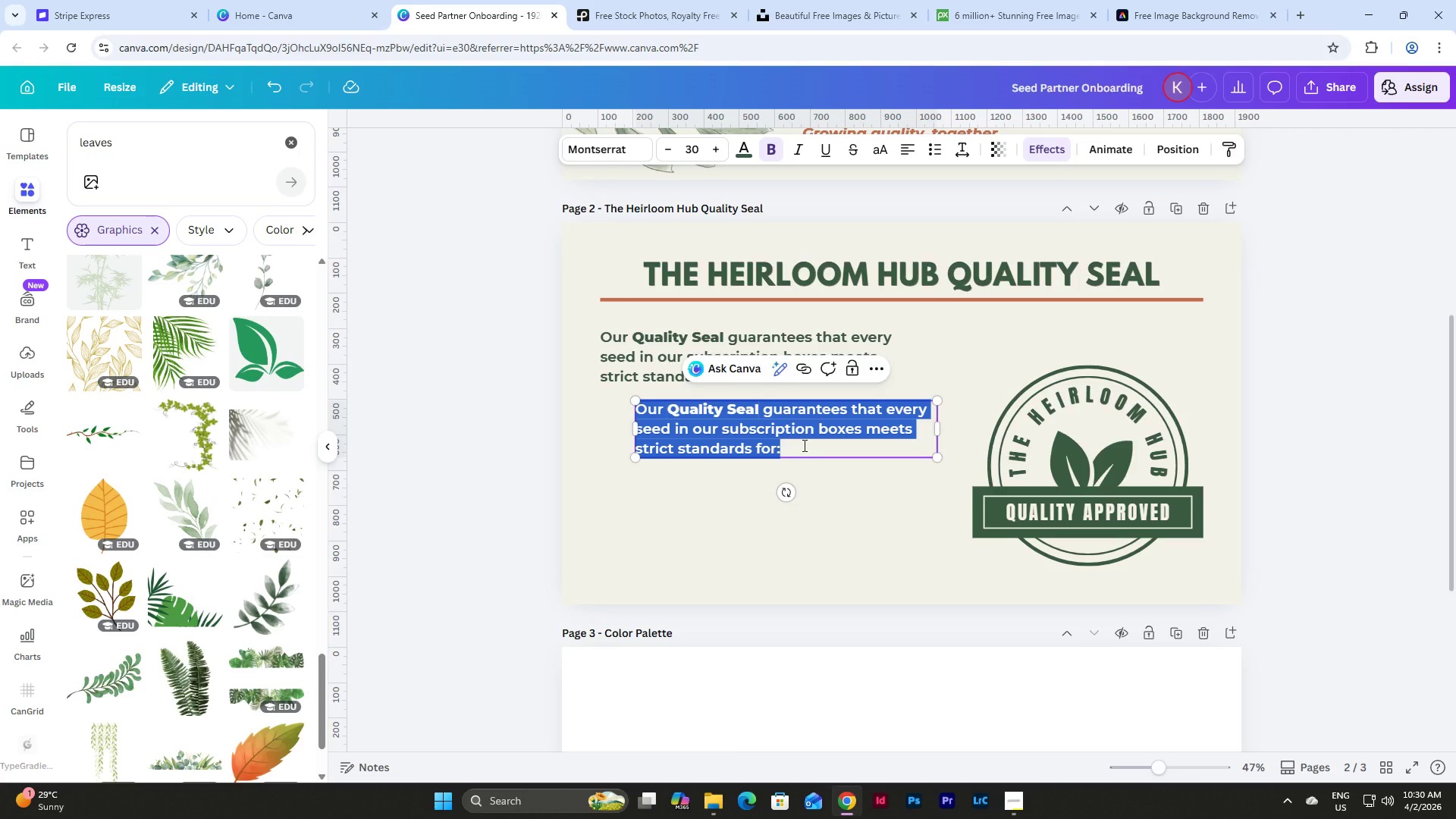 
wait(6.64)
 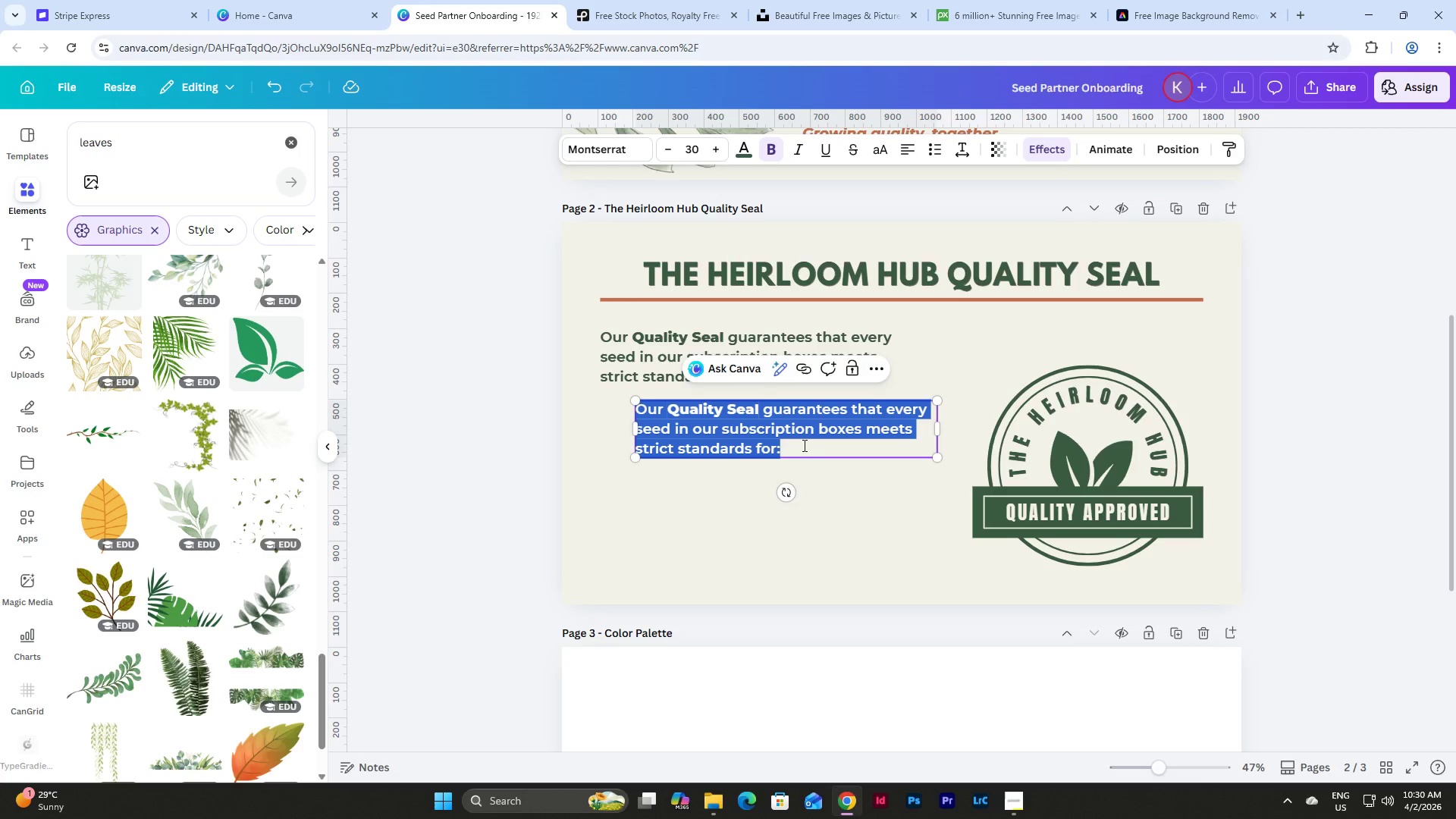 
type(Vu)
key(Backspace)
type(iability and germo)
key(Backspace)
type(ination performance)
 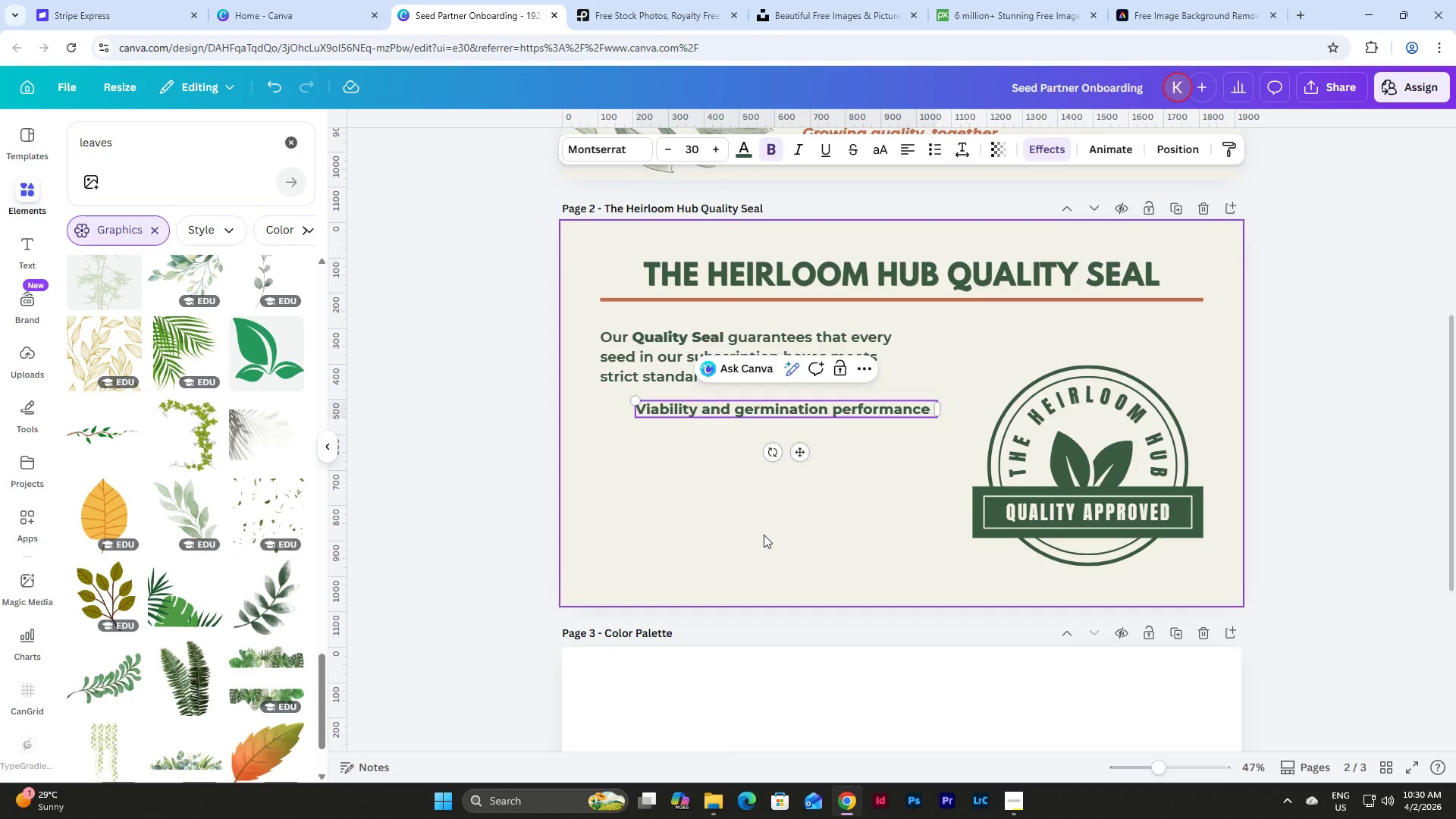 
double_click([802, 404])
 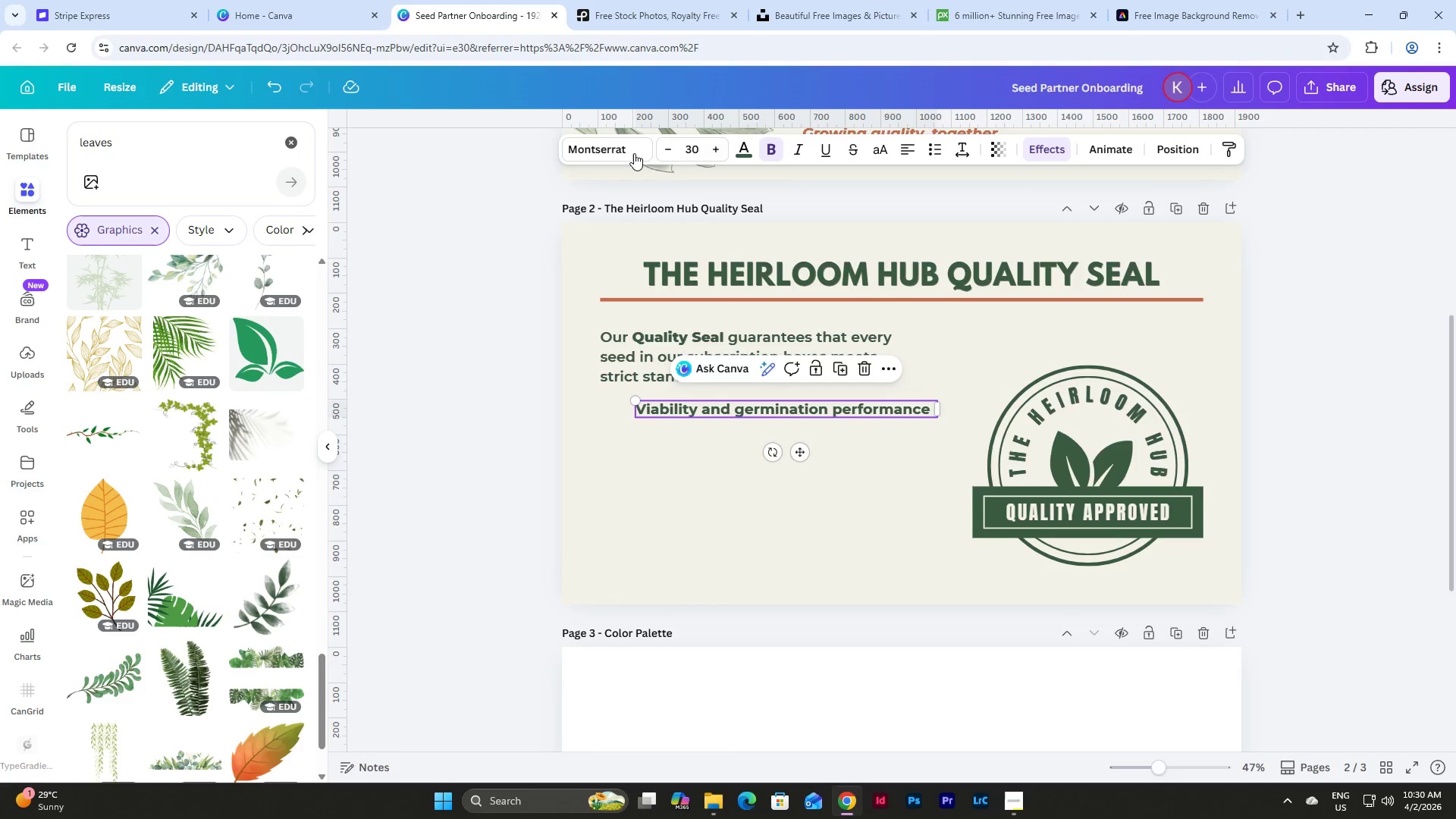 
left_click([623, 144])
 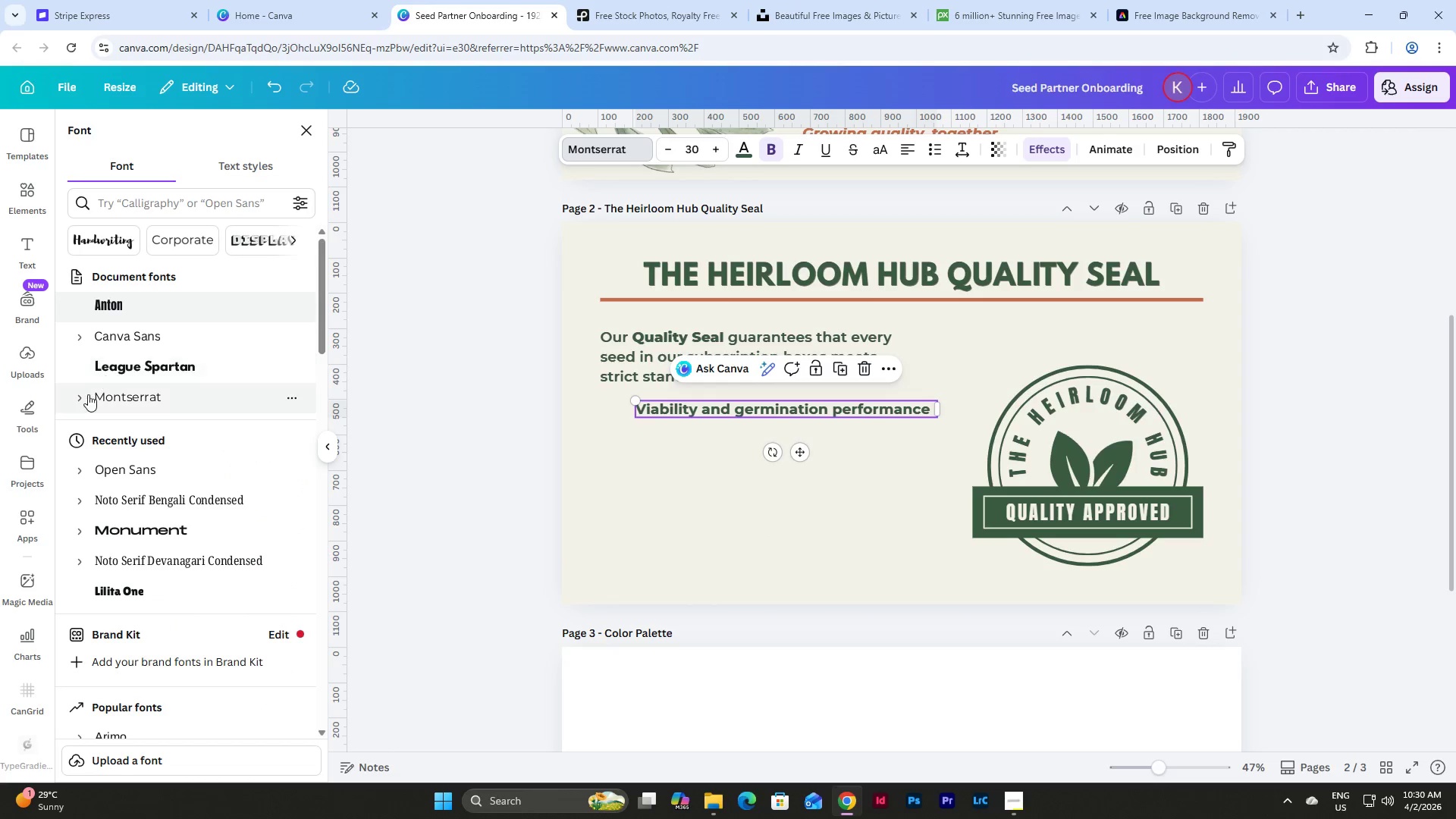 
left_click([83, 399])
 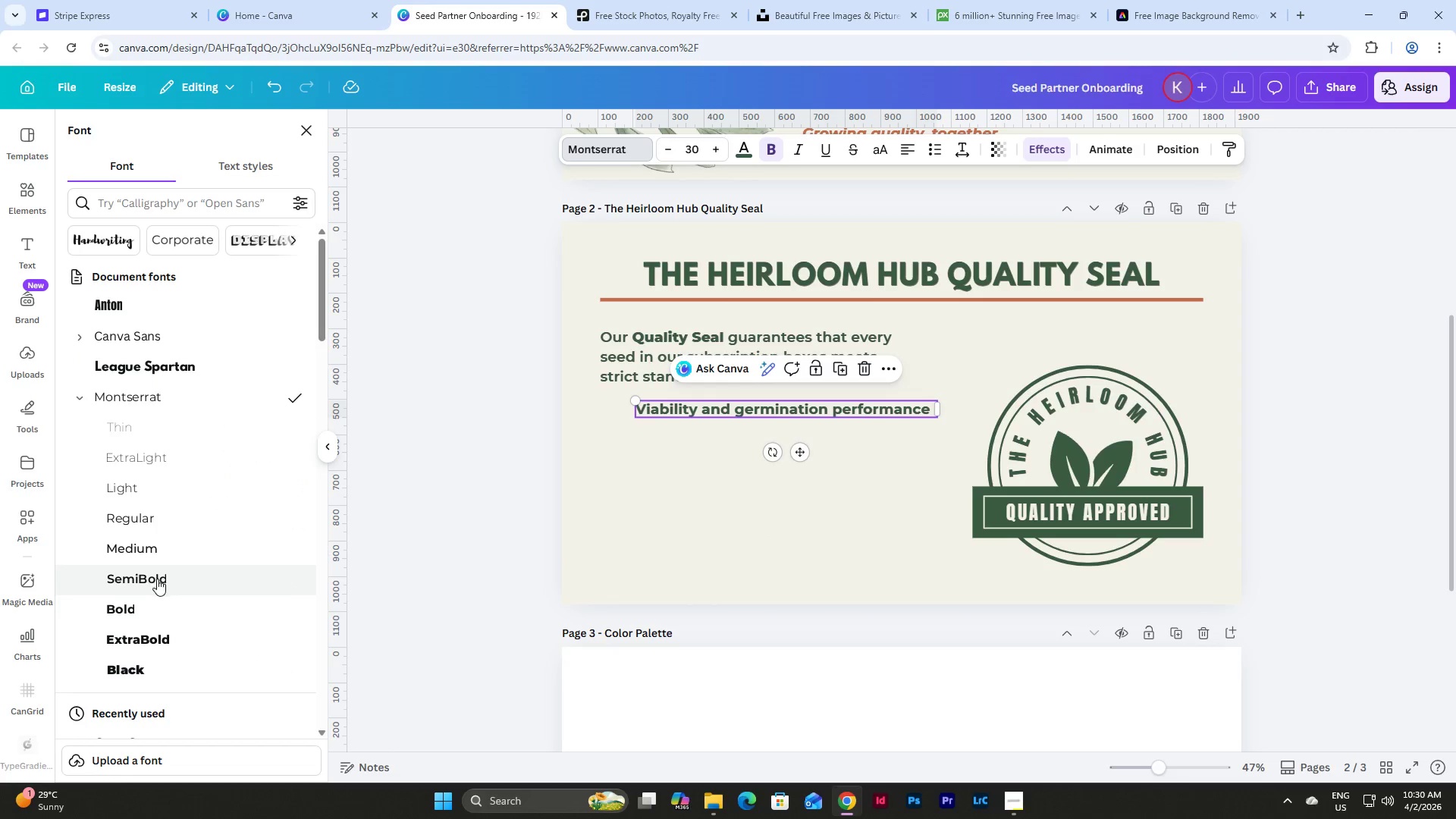 
left_click([169, 575])
 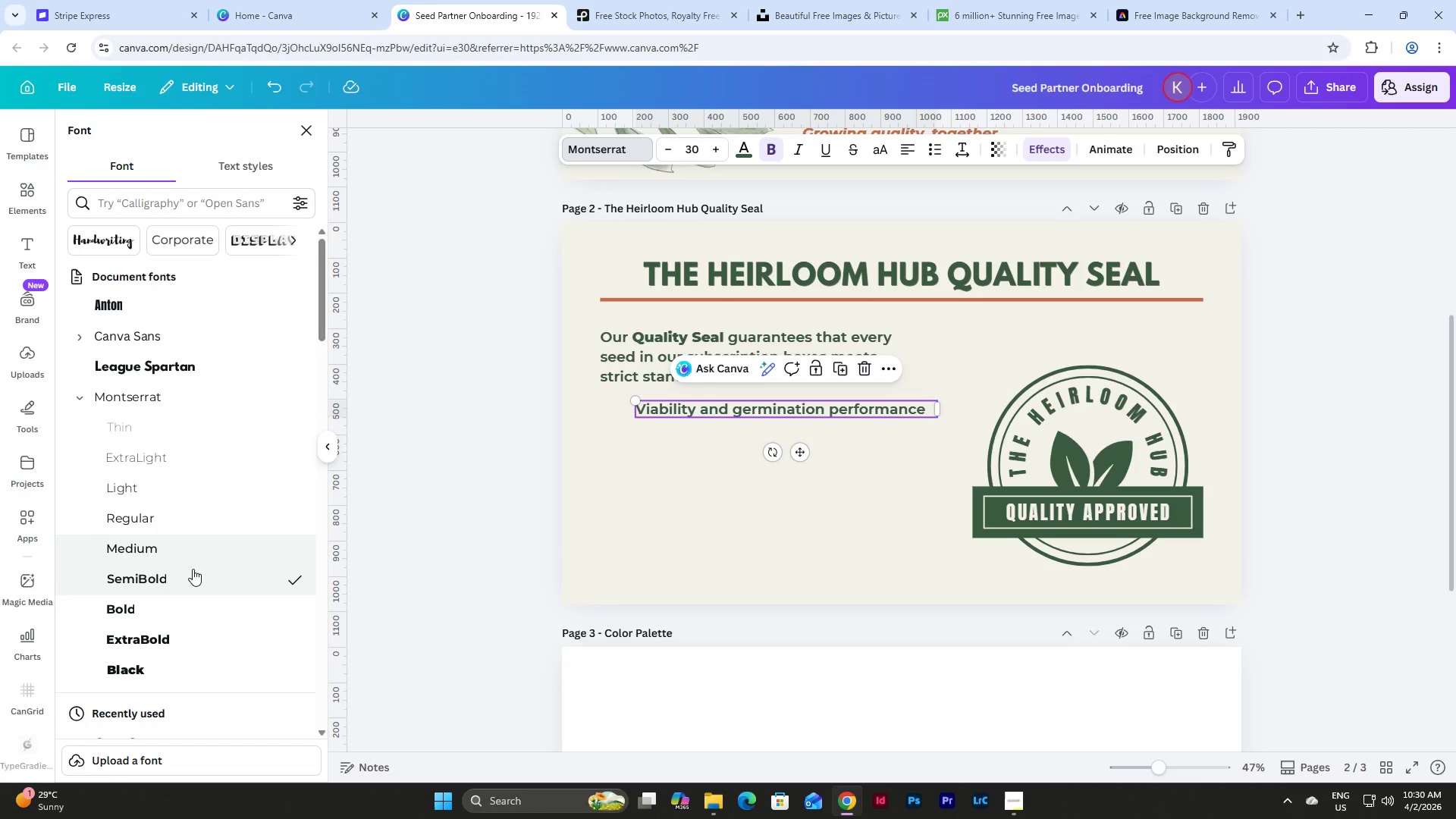 
left_click([187, 613])
 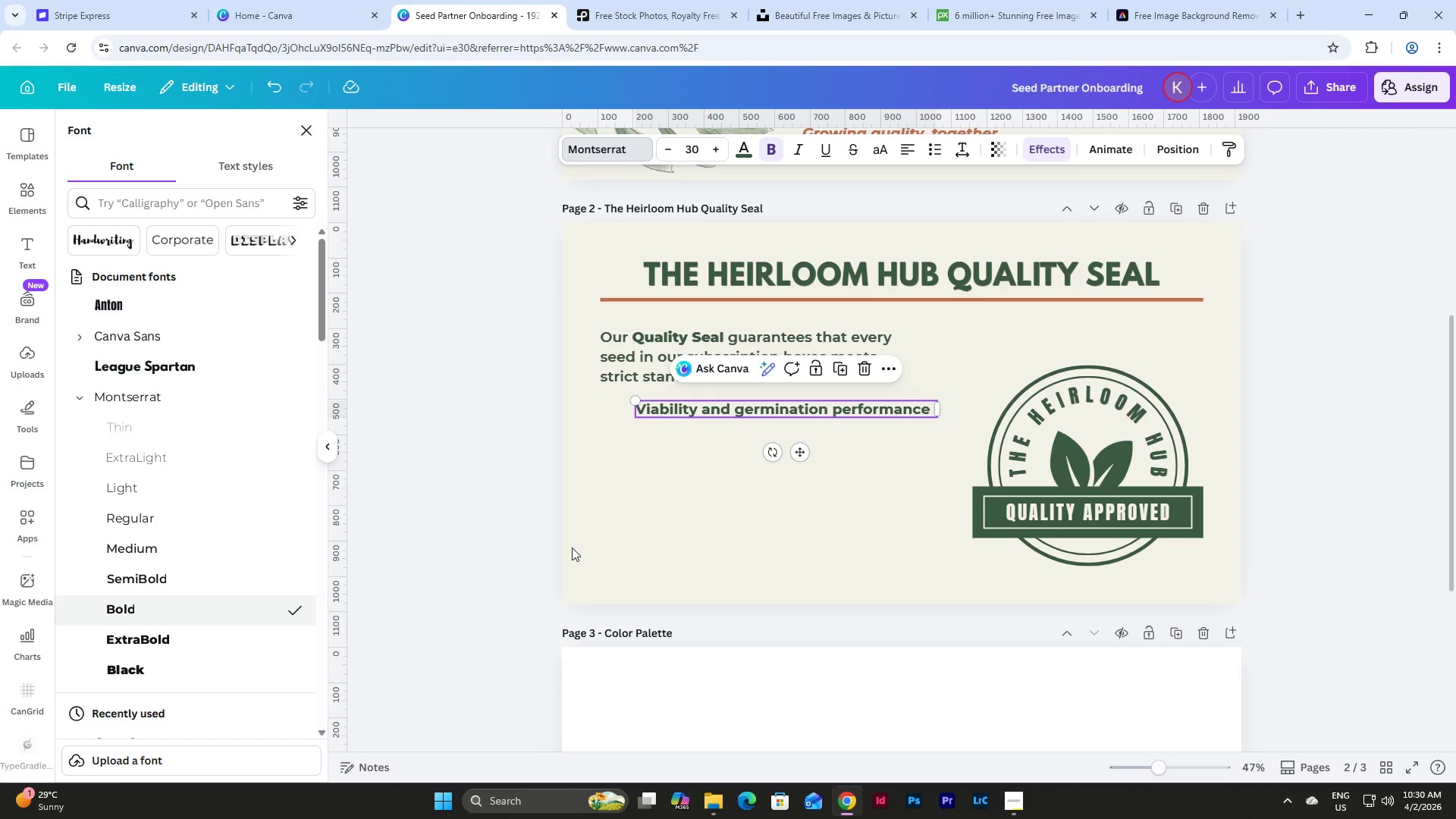 
left_click([643, 502])
 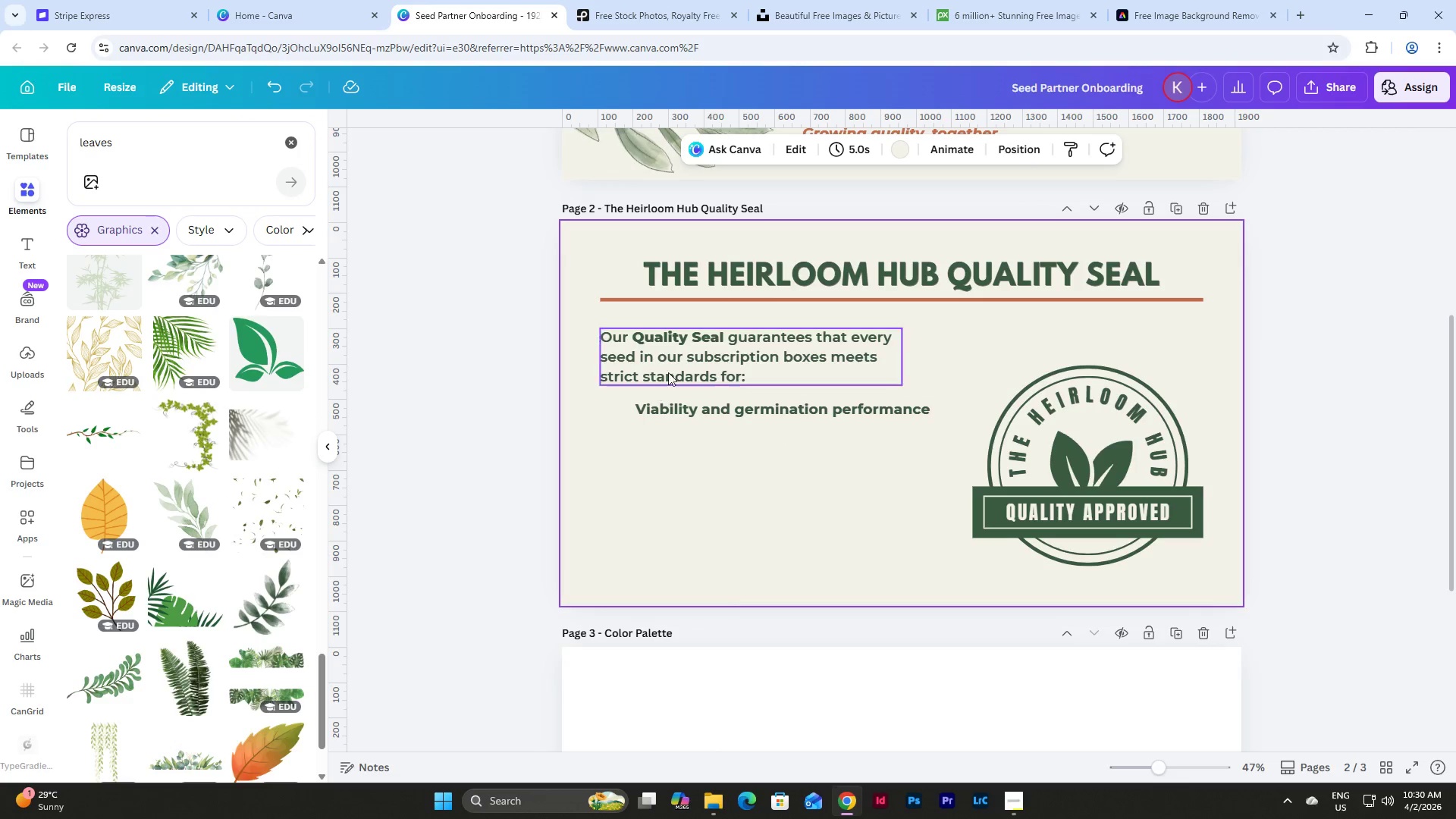 
left_click([671, 368])
 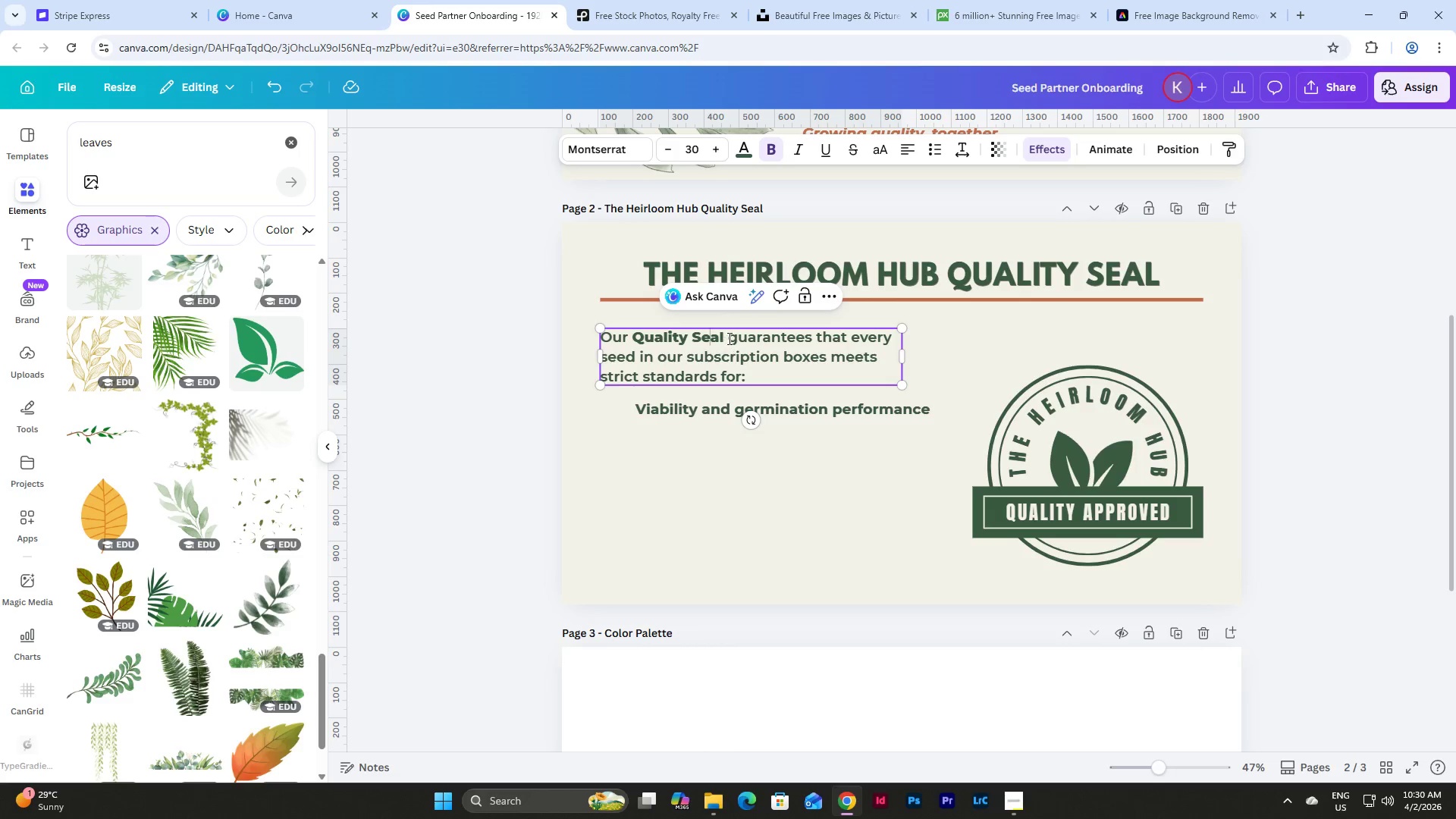 
left_click_drag(start_coordinate=[727, 337], to_coordinate=[705, 336])
 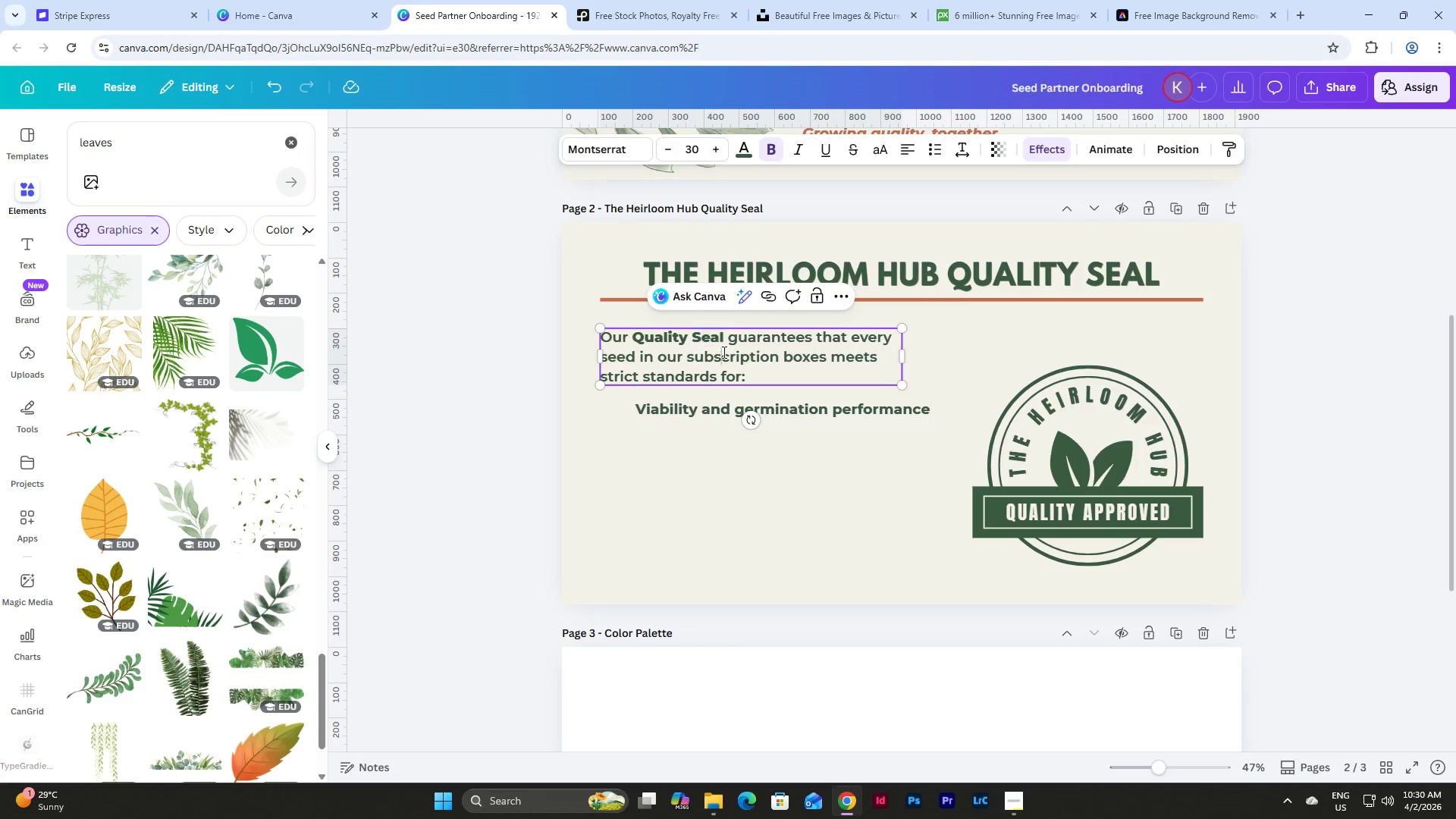 
left_click([723, 352])
 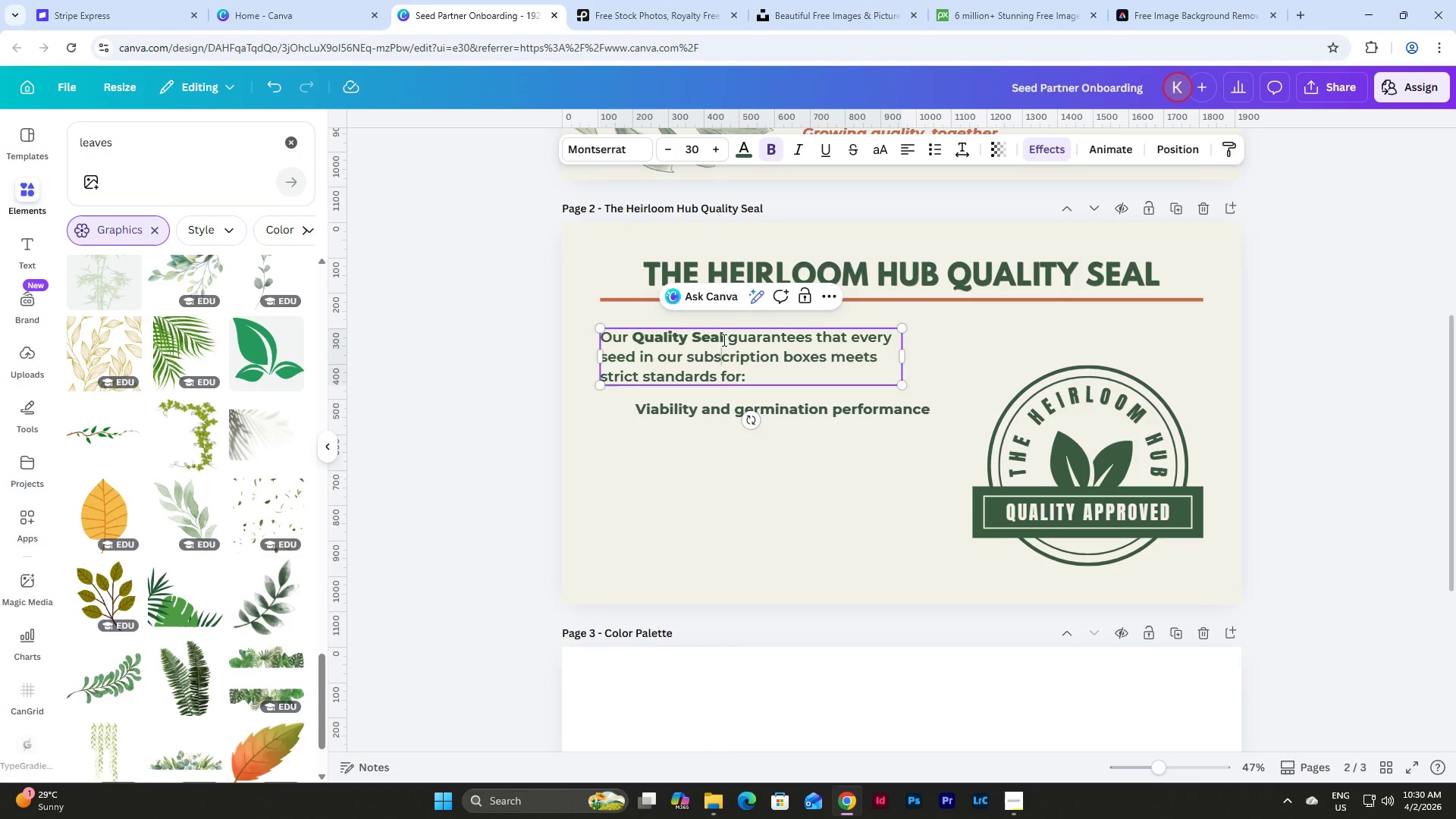 
left_click_drag(start_coordinate=[723, 339], to_coordinate=[635, 344])
 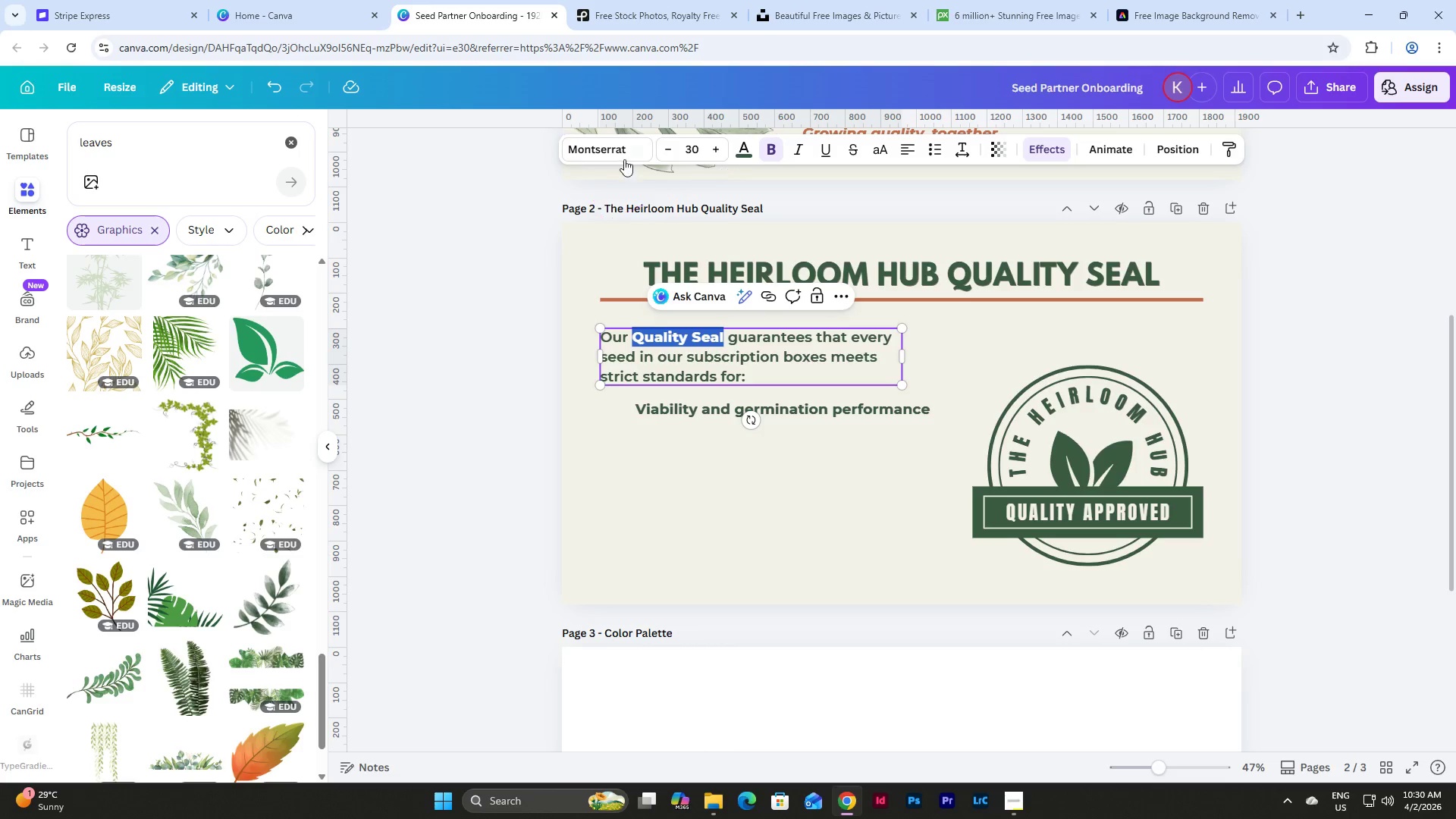 
left_click([624, 152])
 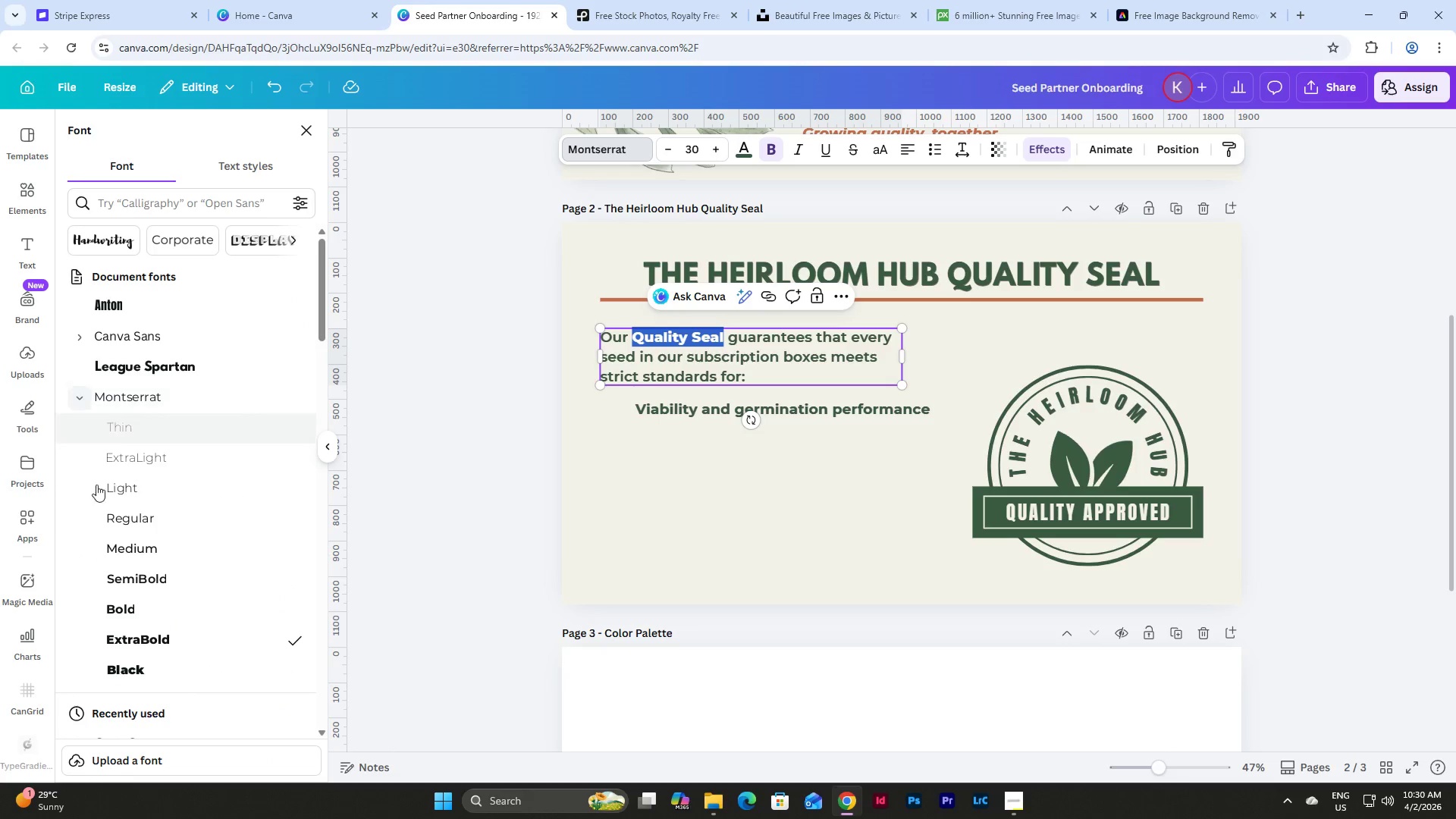 
left_click([155, 667])
 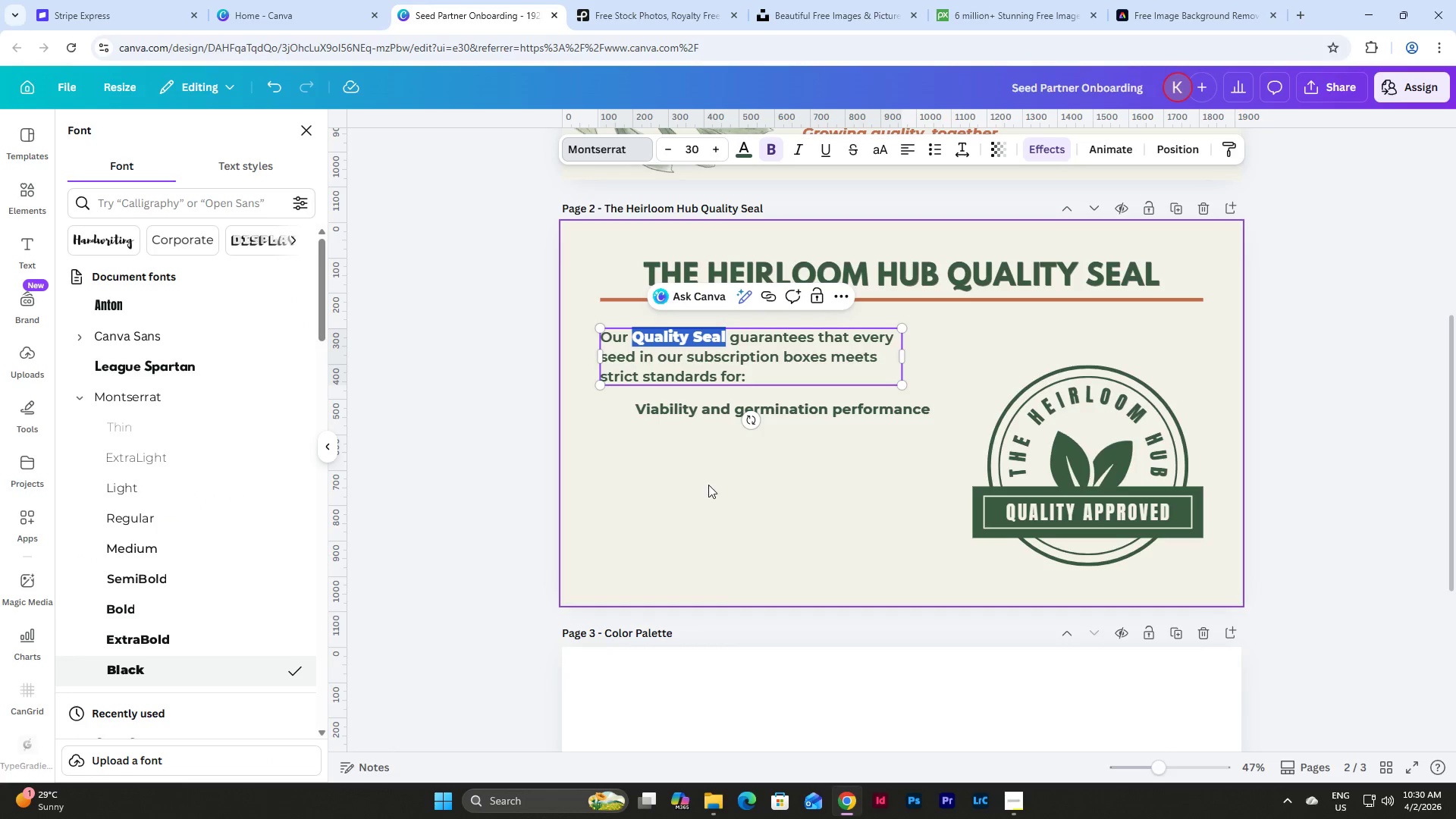 
left_click([713, 479])
 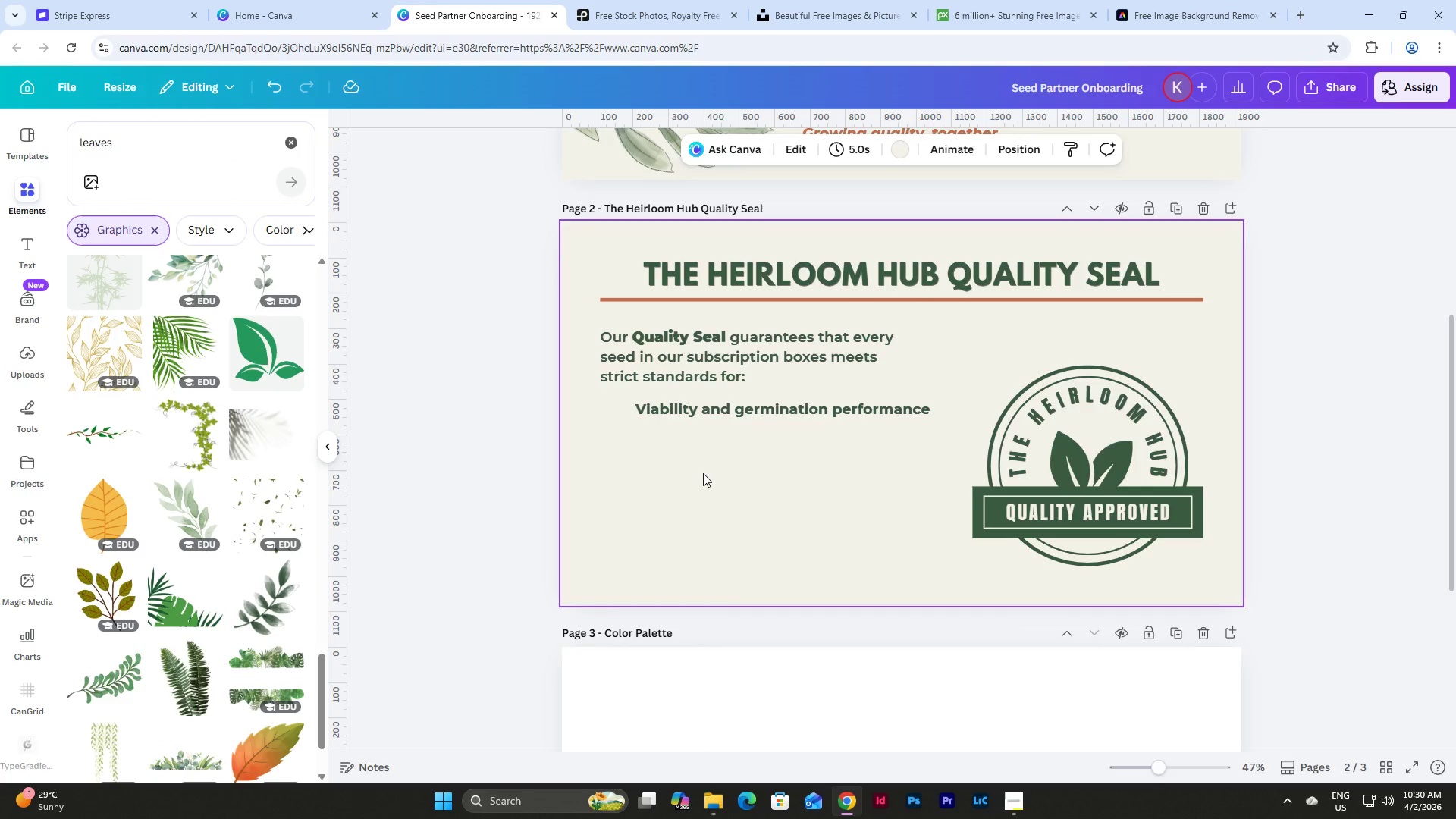 
key(Control+Z)
 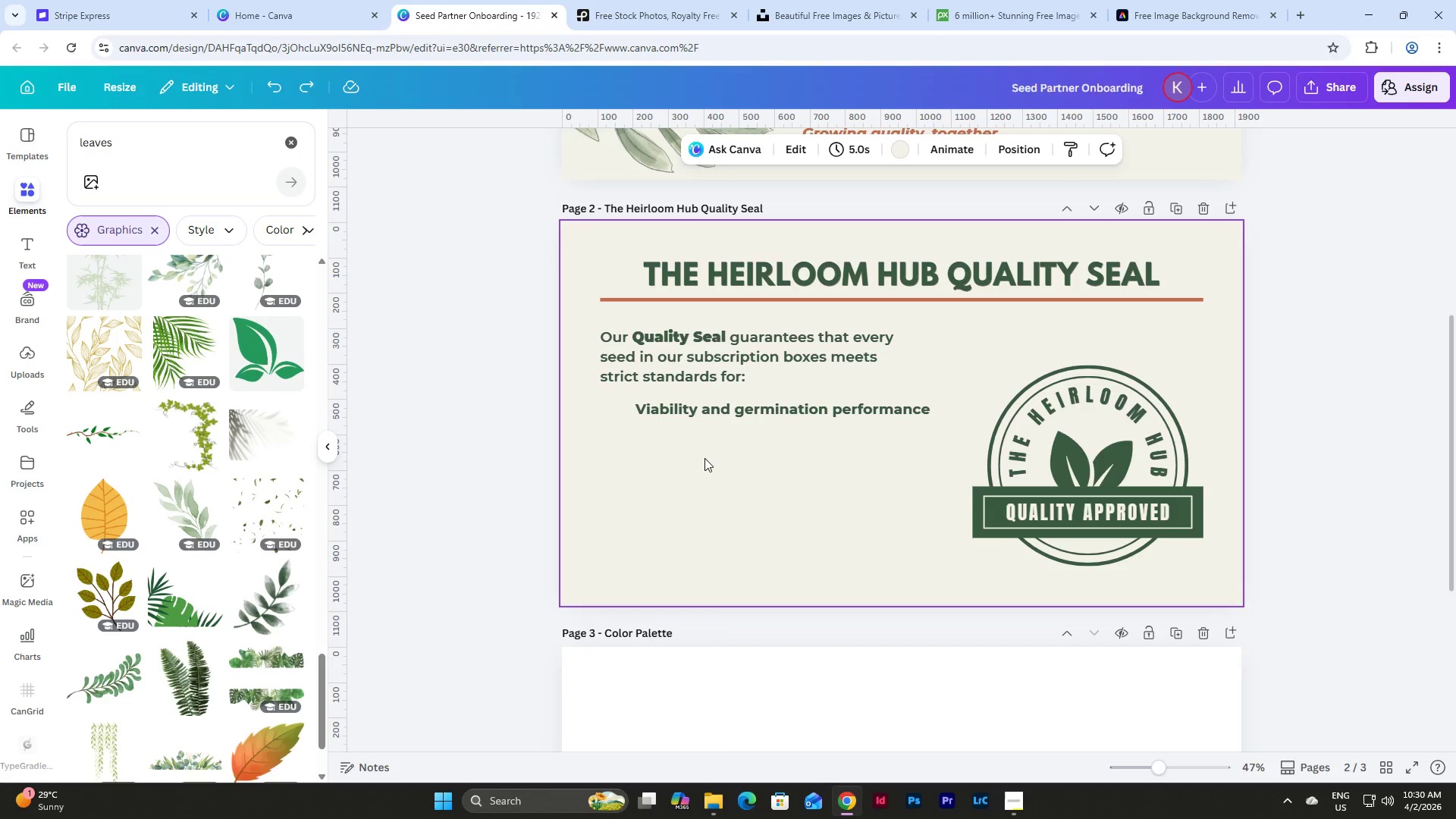 
key(Control+Z)
 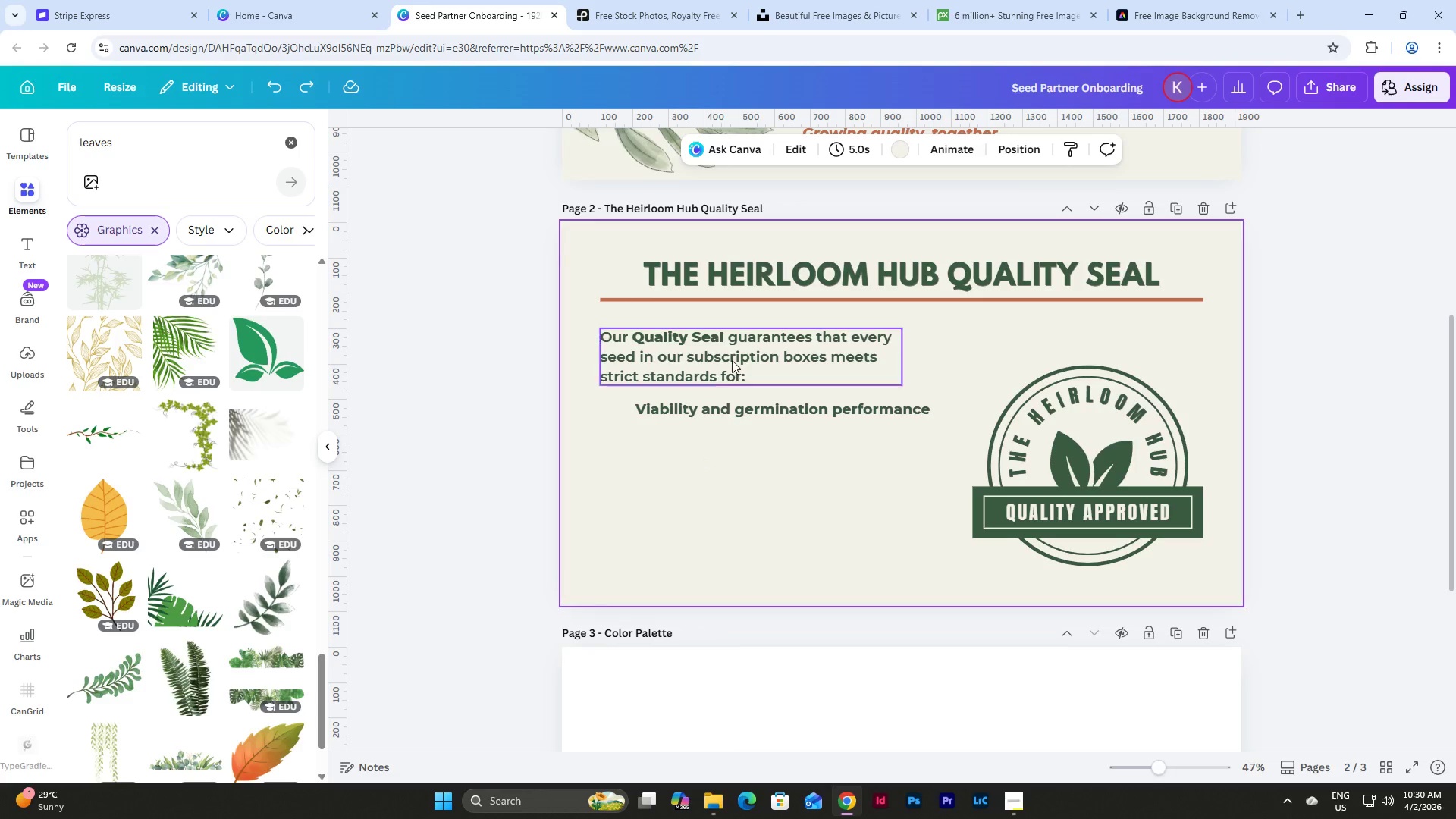 
left_click([730, 350])
 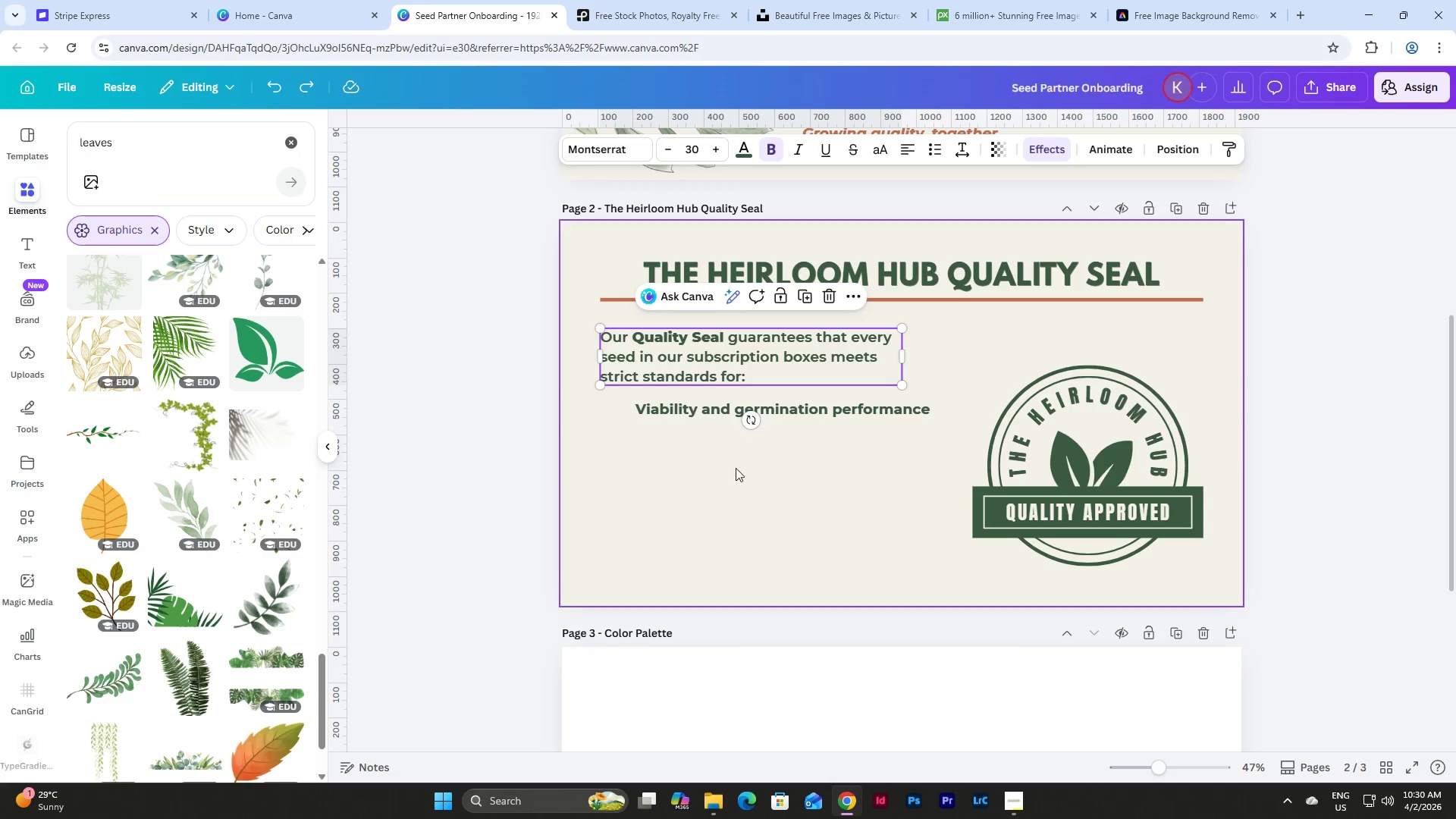 
left_click([730, 479])
 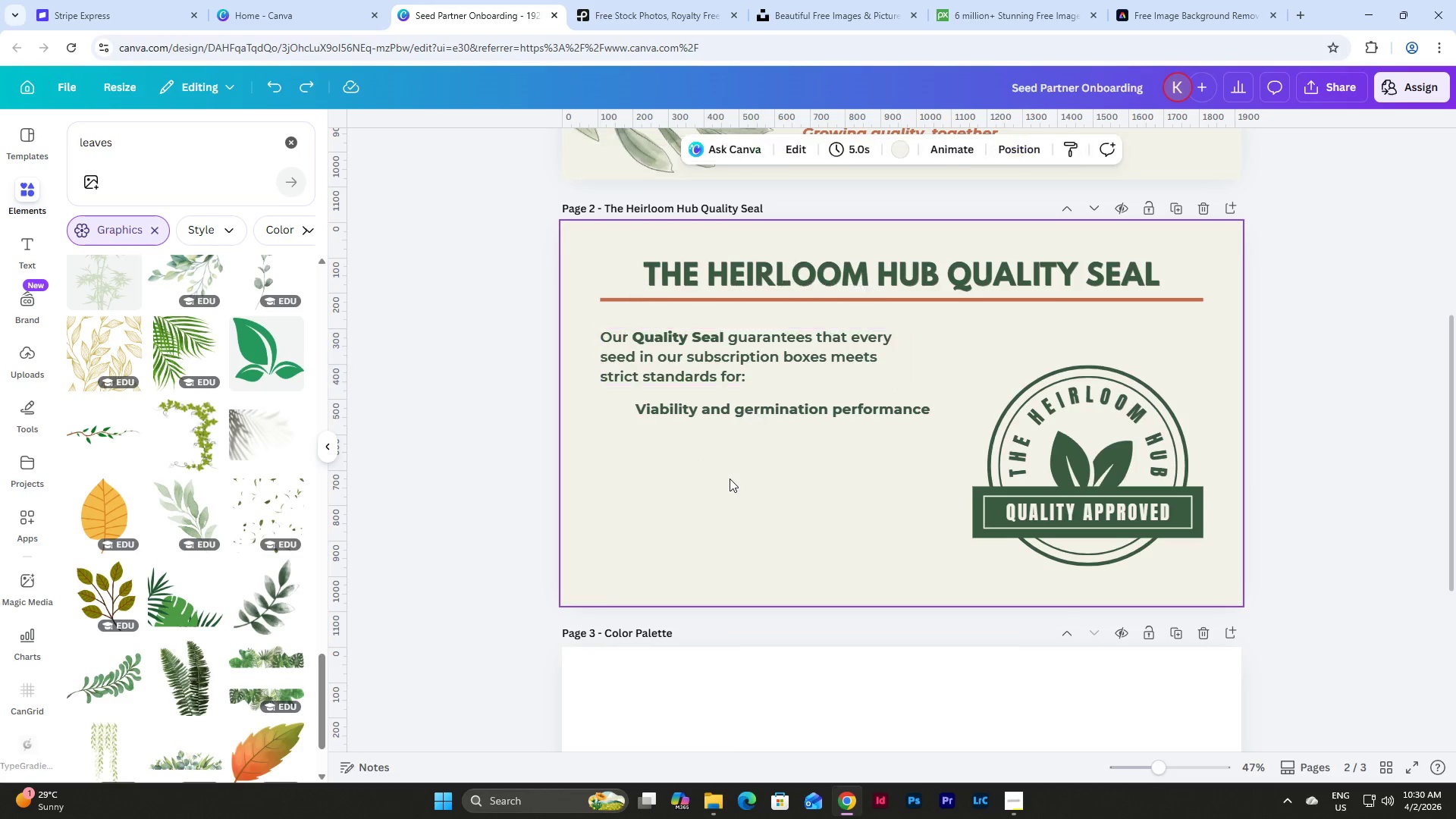 
key(Control+Z)
 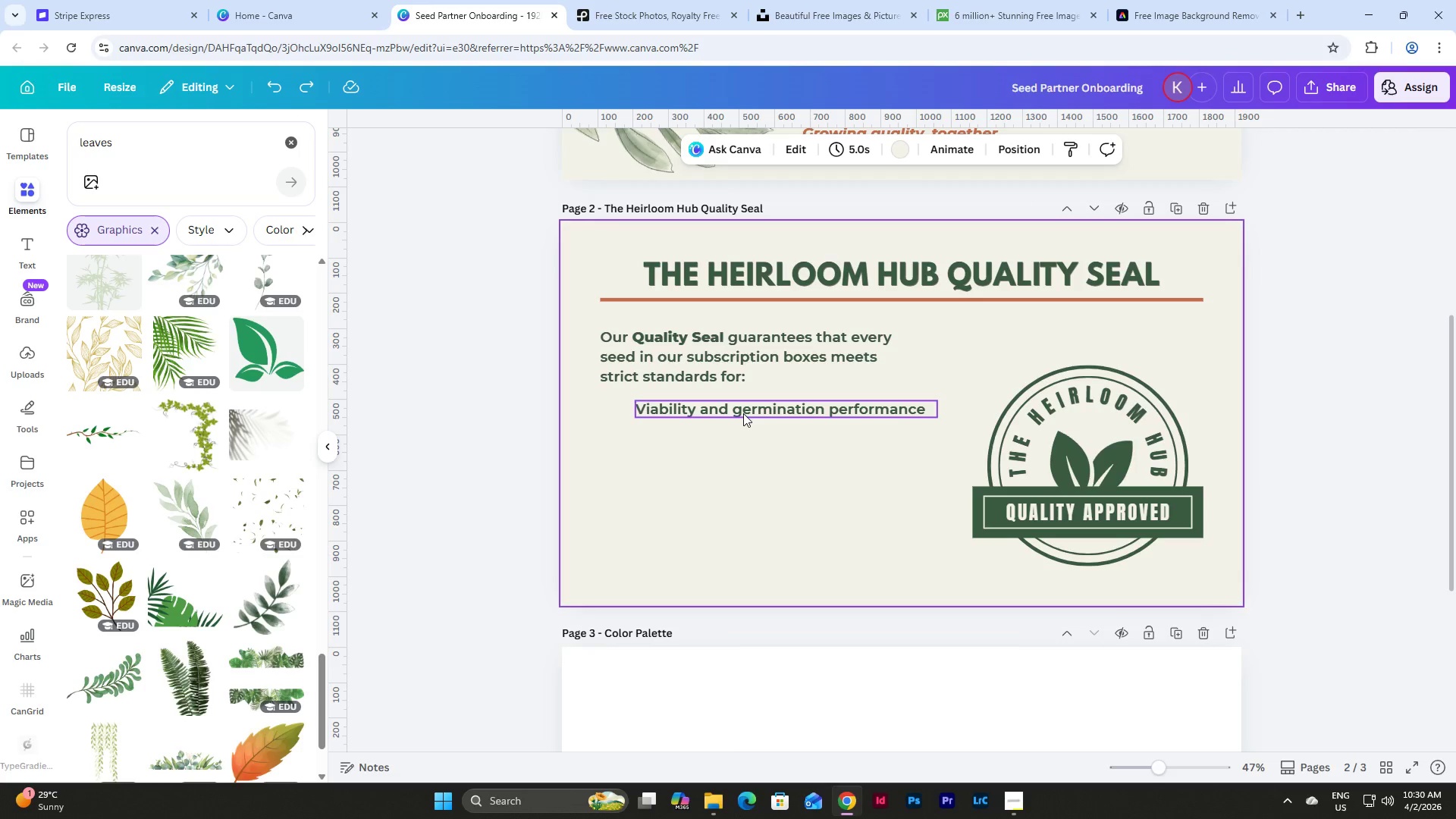 
key(Control+Y)
 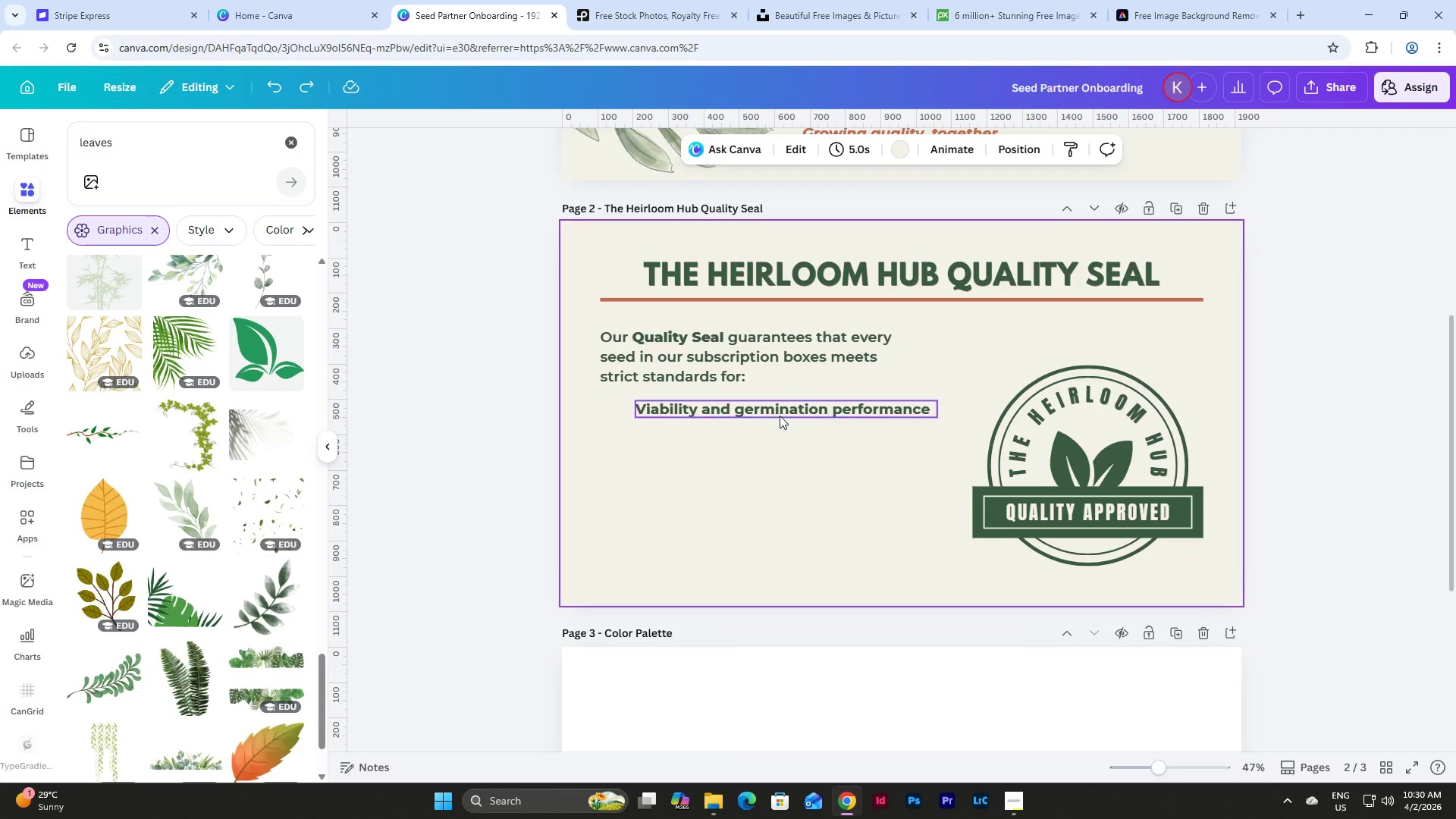 
left_click([780, 410])
 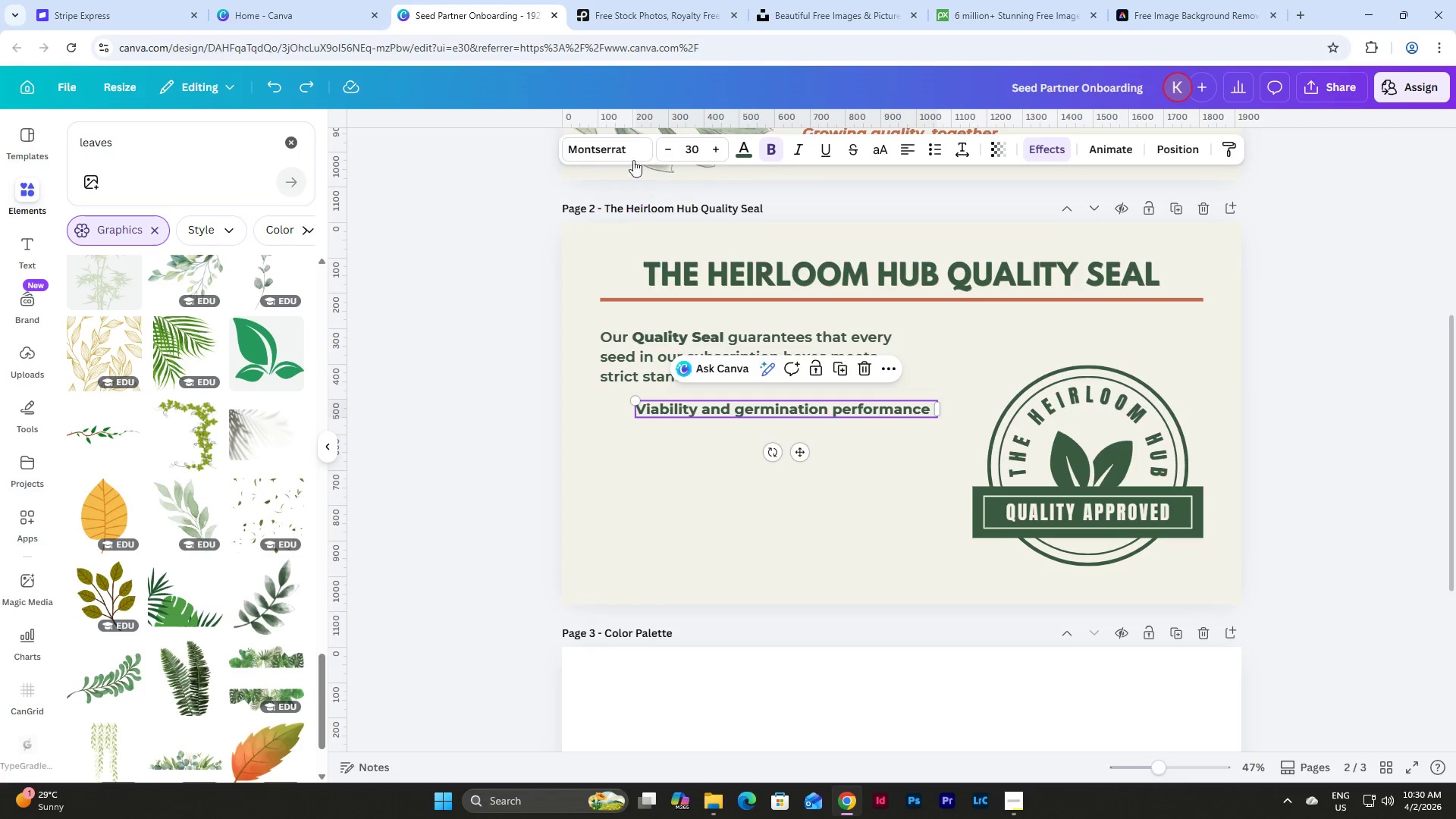 
left_click([621, 158])
 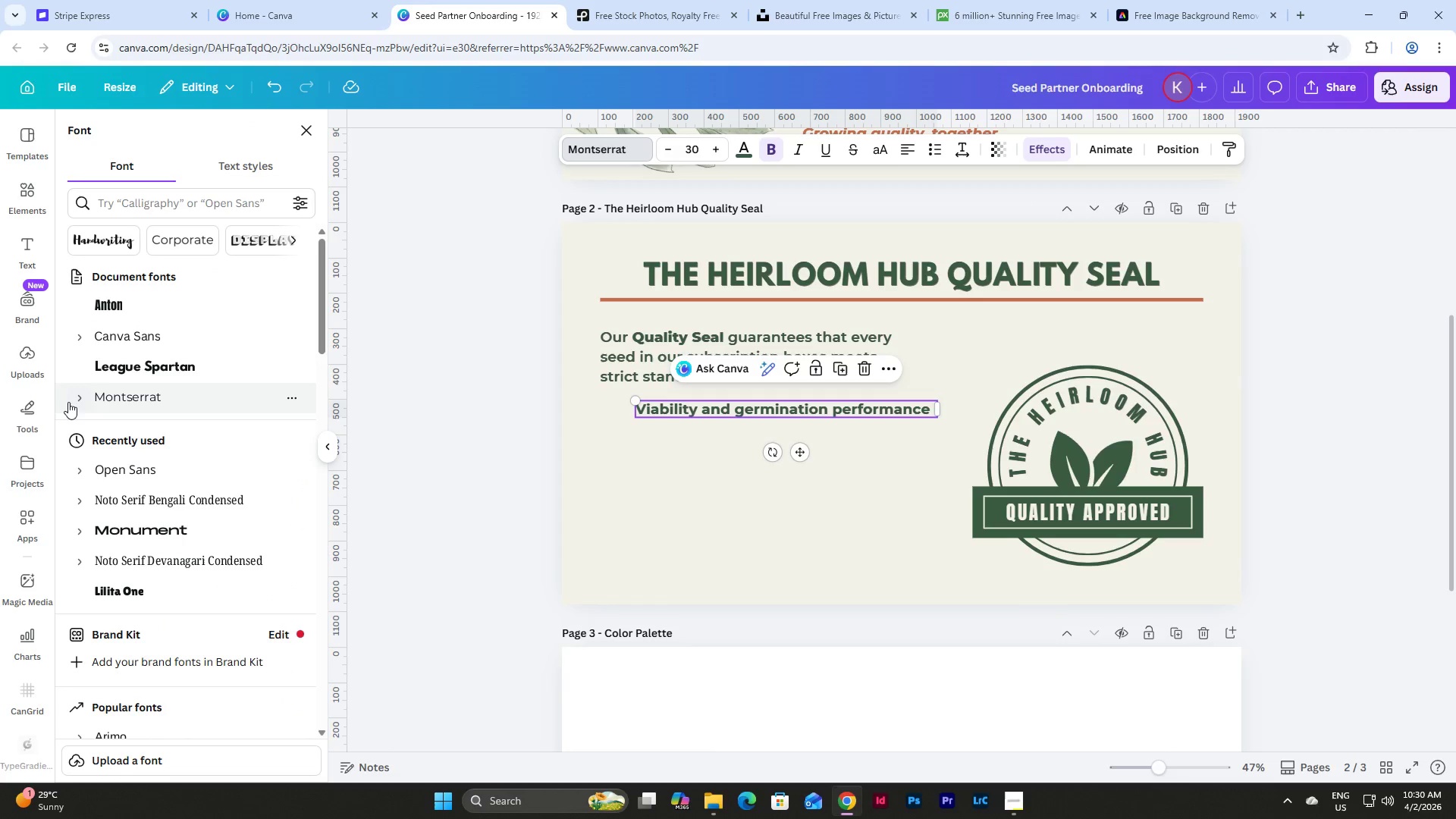 
left_click([75, 398])
 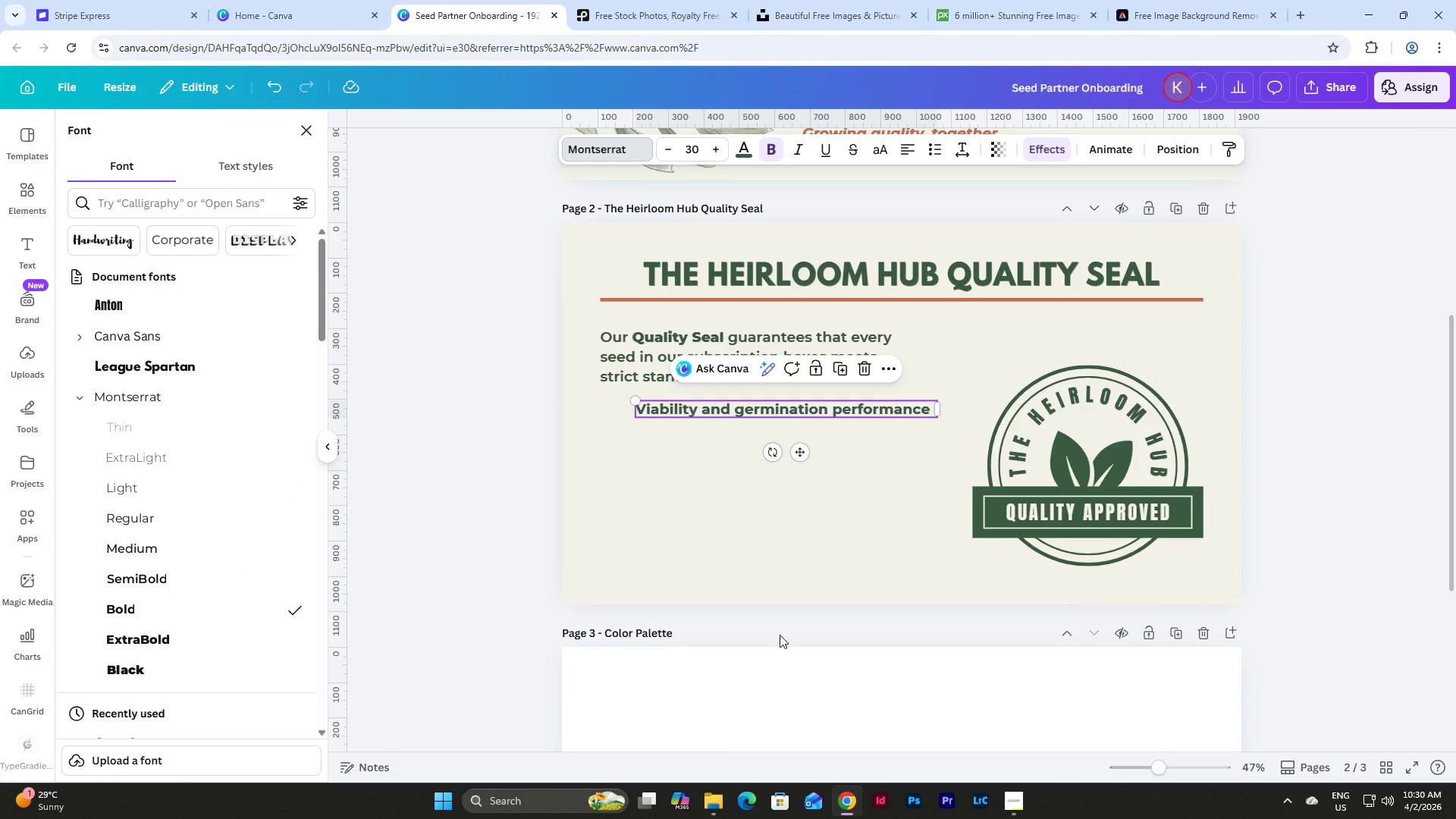 
left_click([792, 532])
 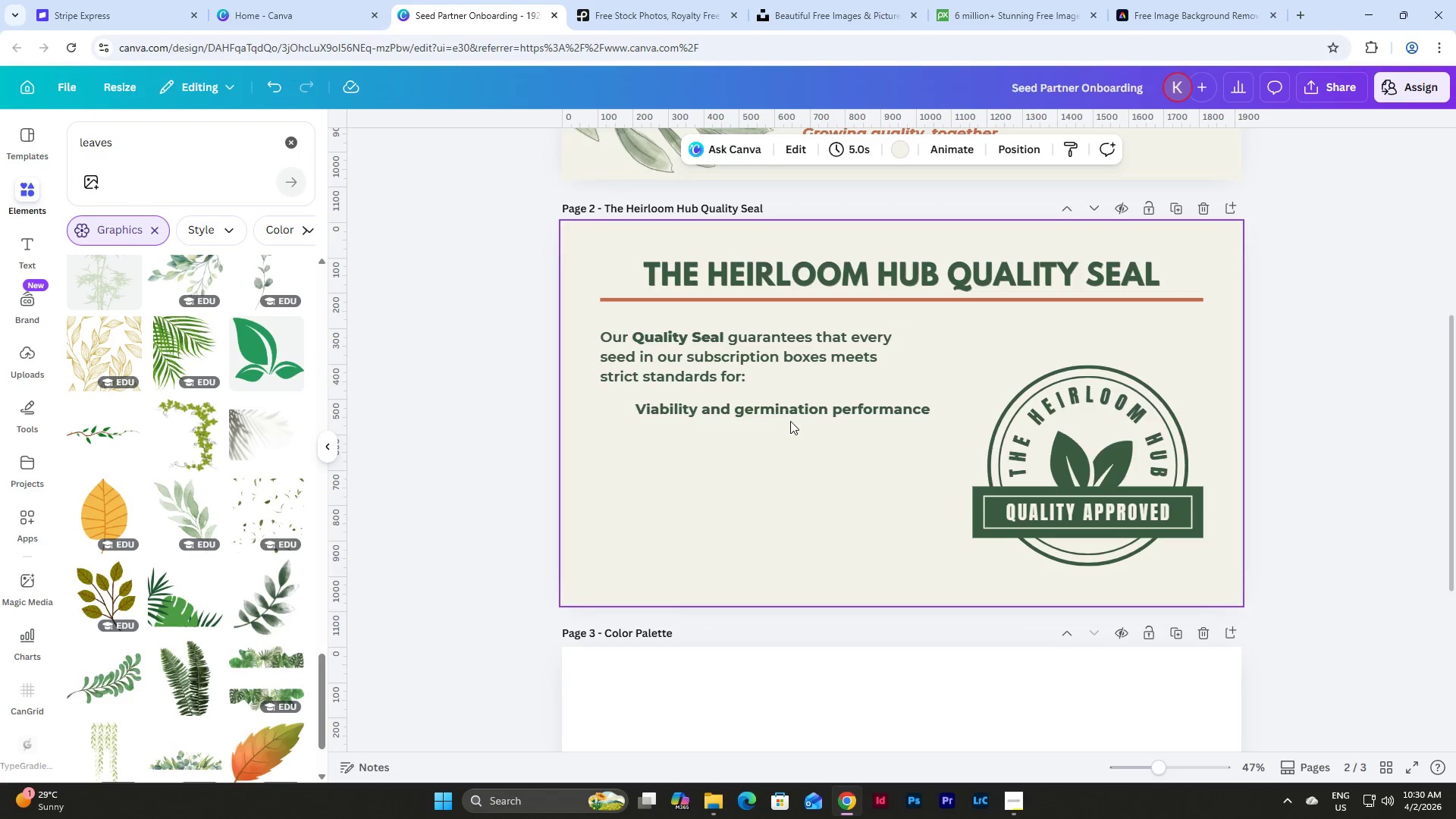 
left_click([791, 411])
 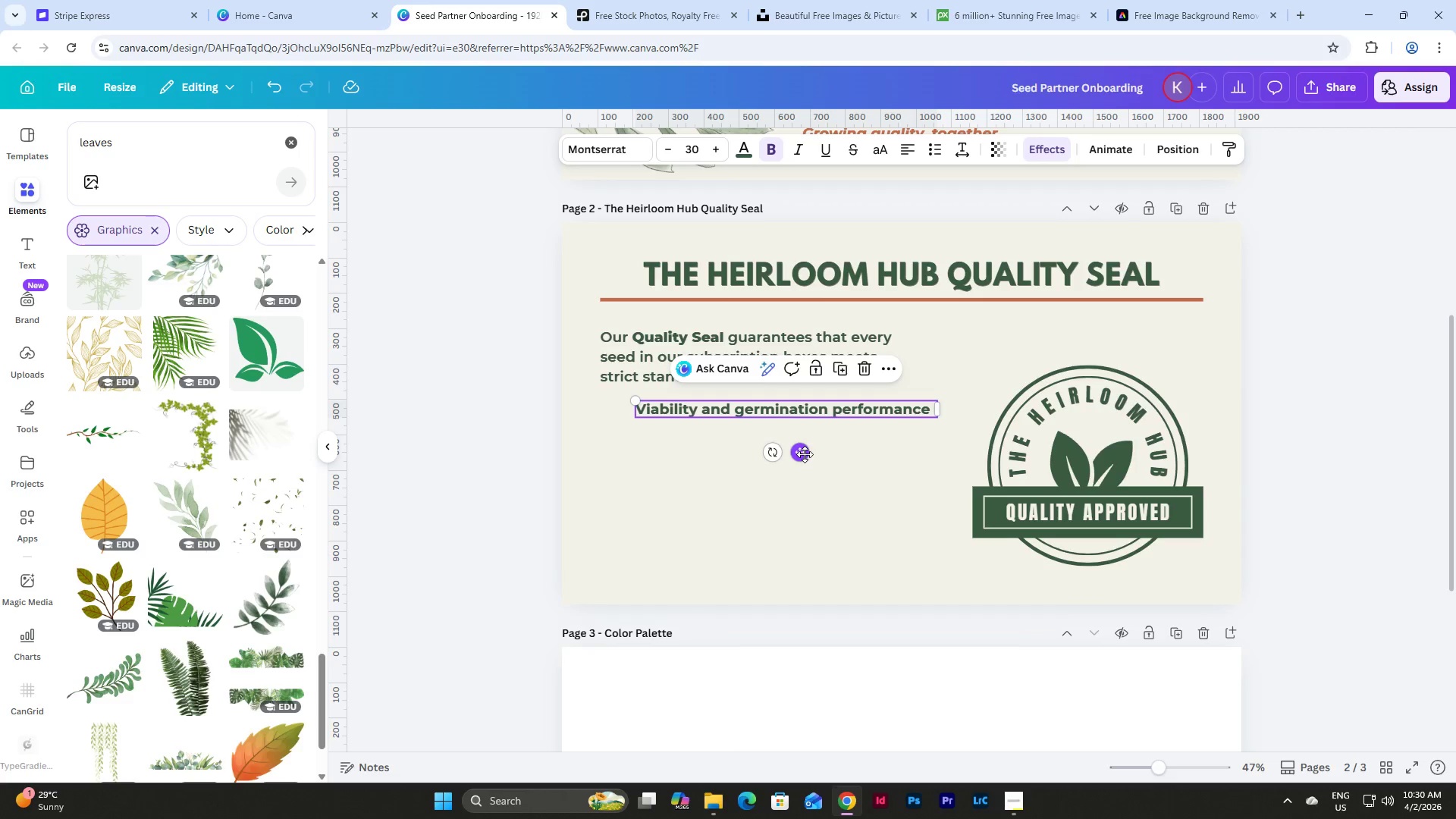 
left_click_drag(start_coordinate=[805, 454], to_coordinate=[805, 462])
 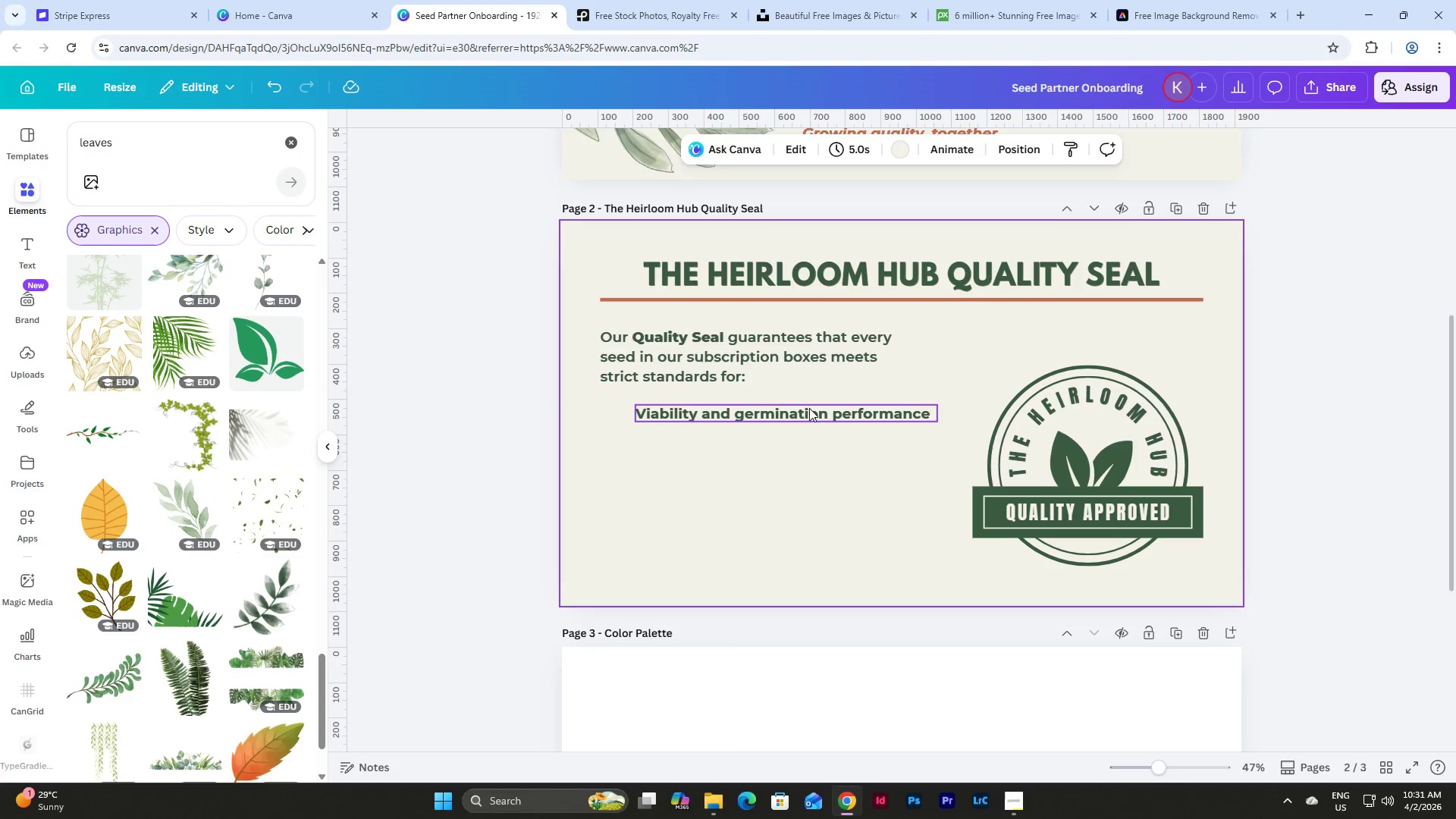 
double_click([809, 408])
 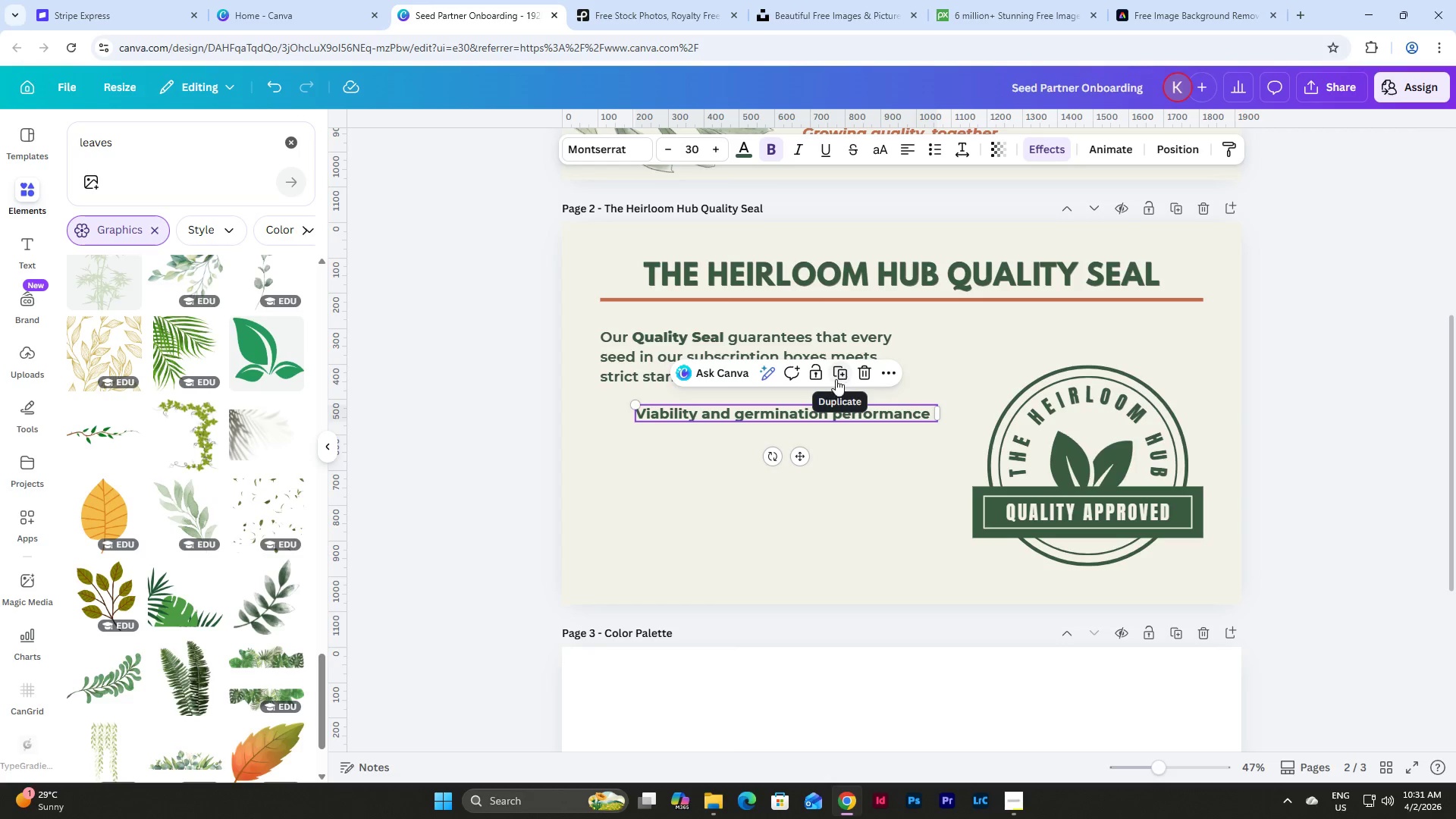 
left_click([843, 503])
 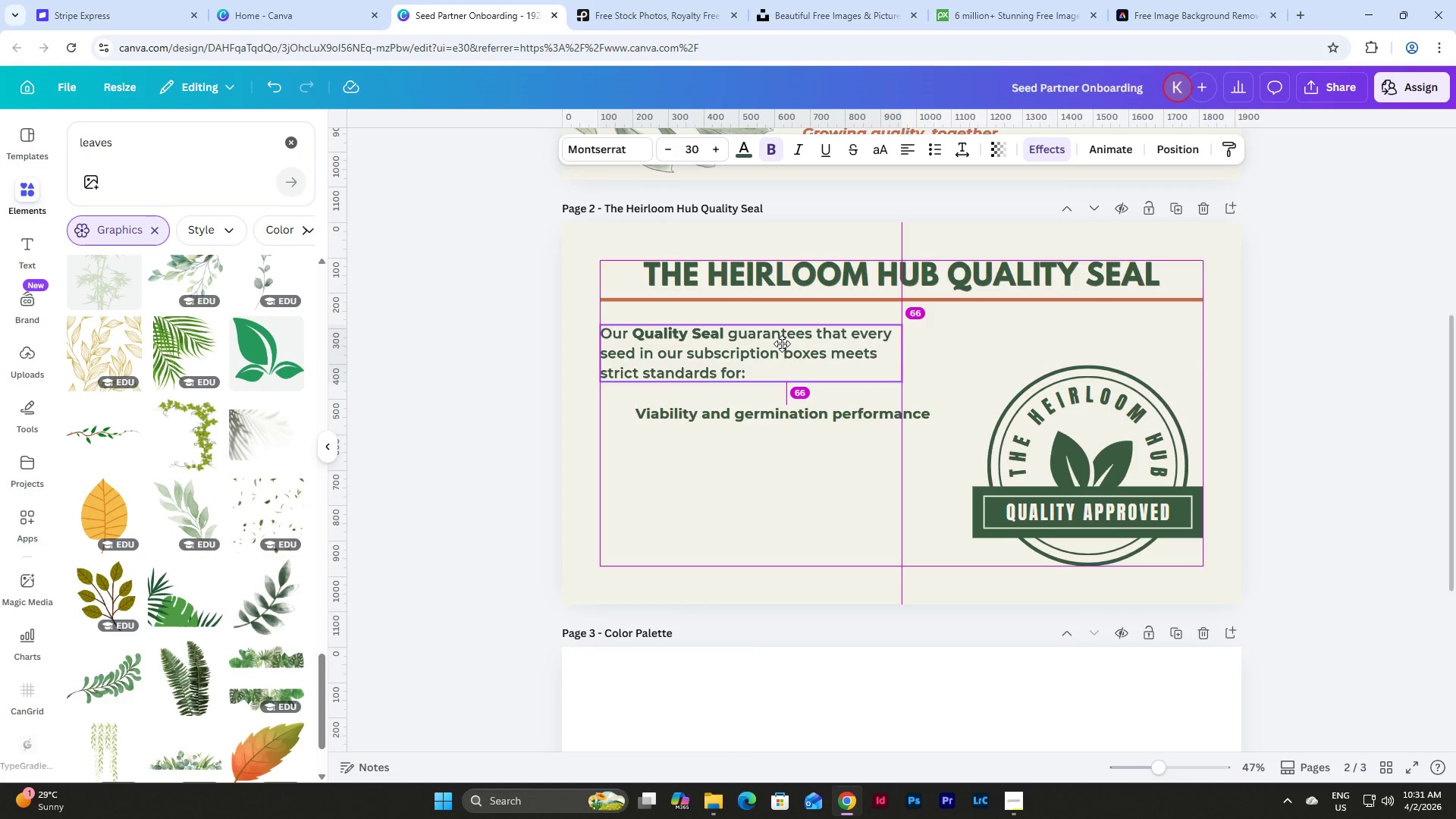 
left_click([782, 344])
 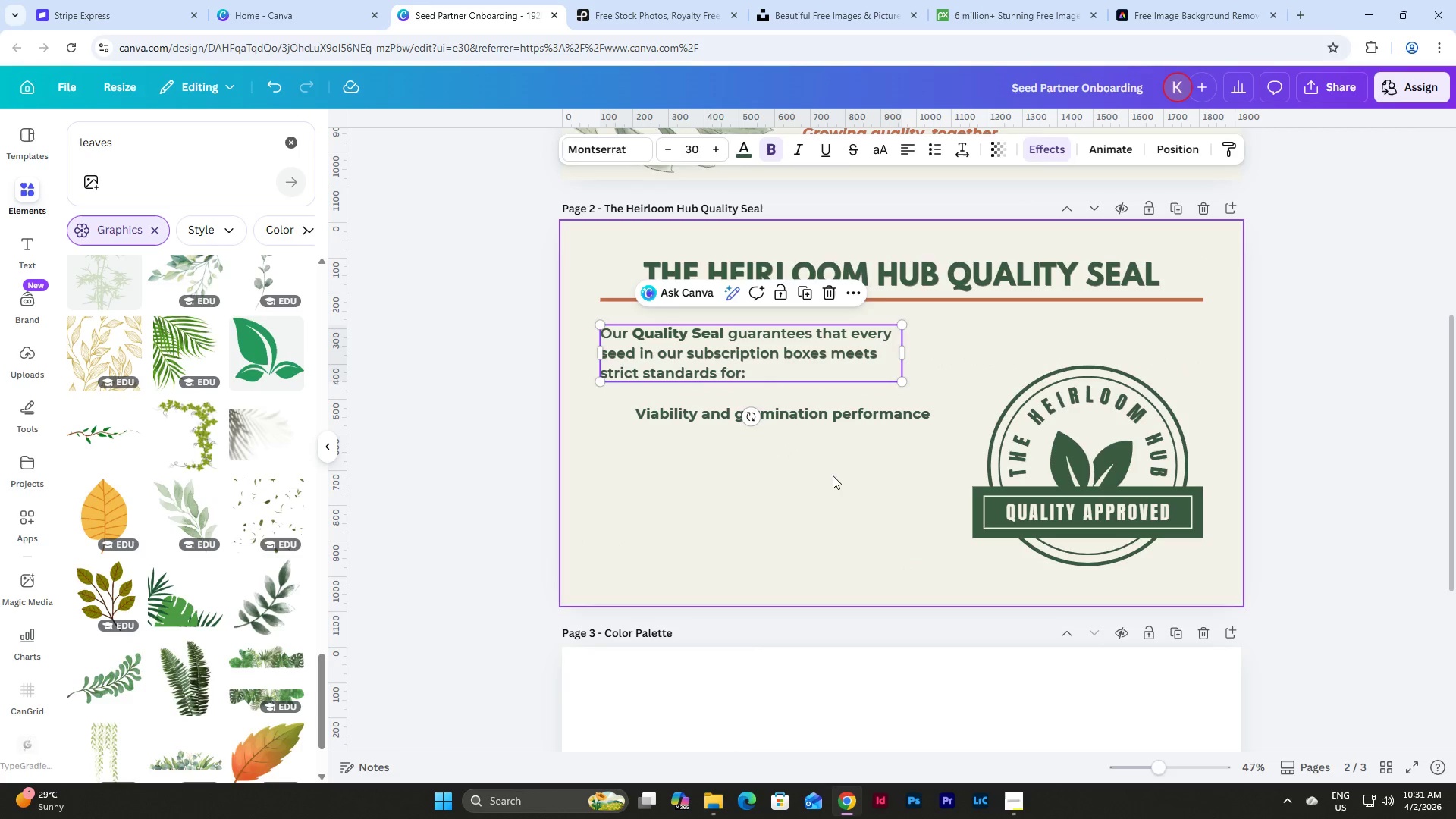 
left_click([833, 475])
 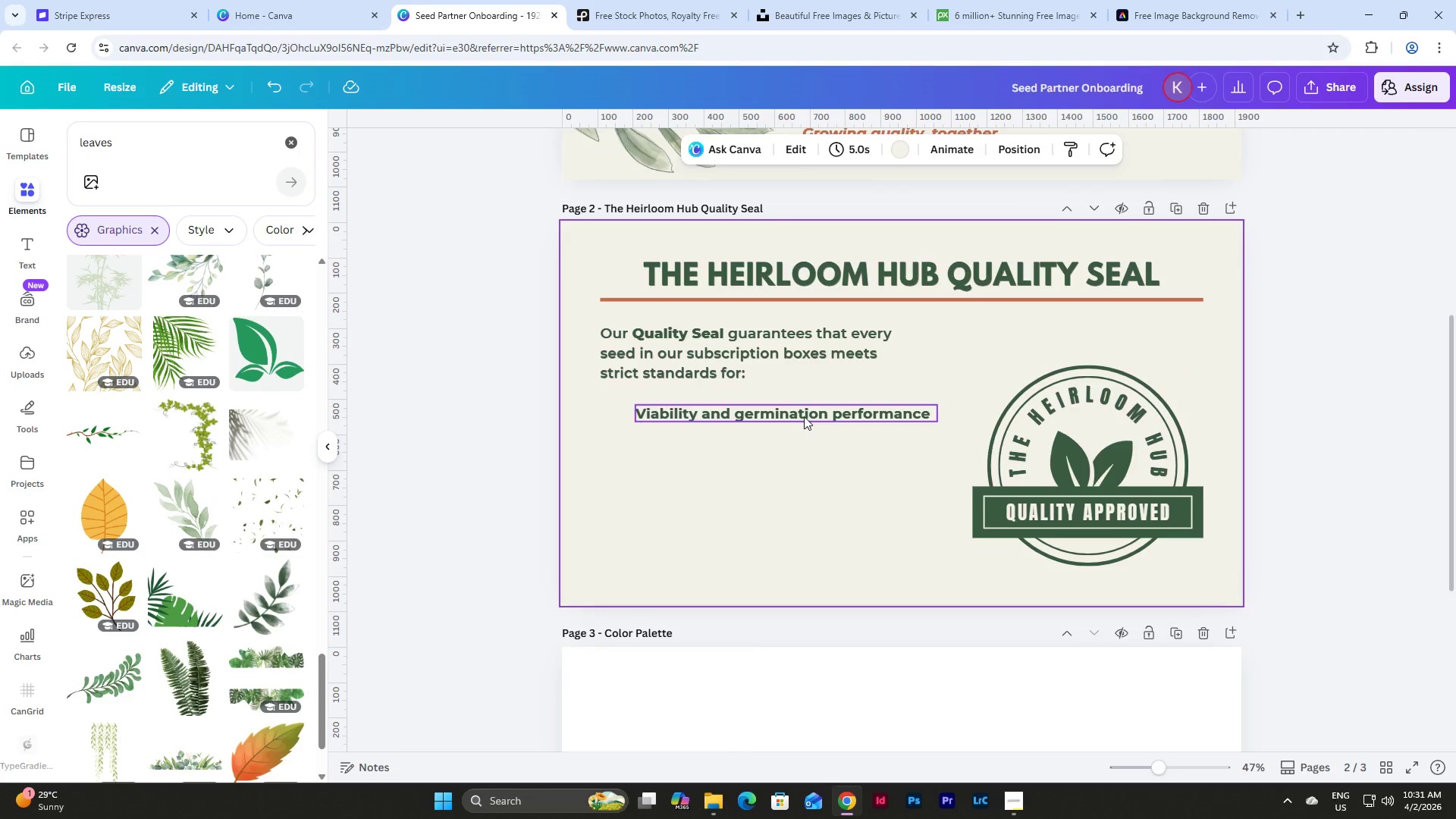 
left_click([804, 416])
 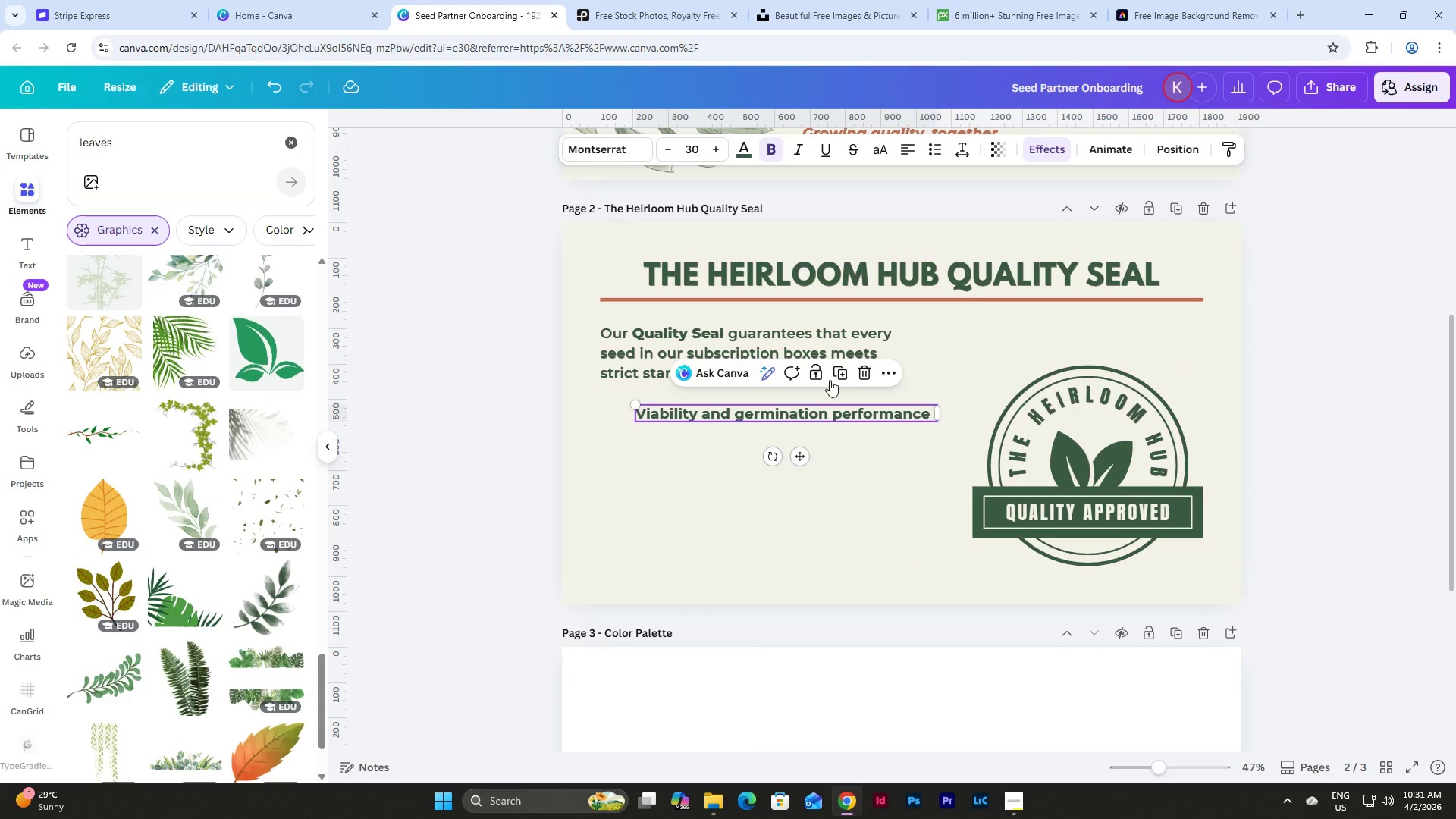 
left_click([843, 370])
 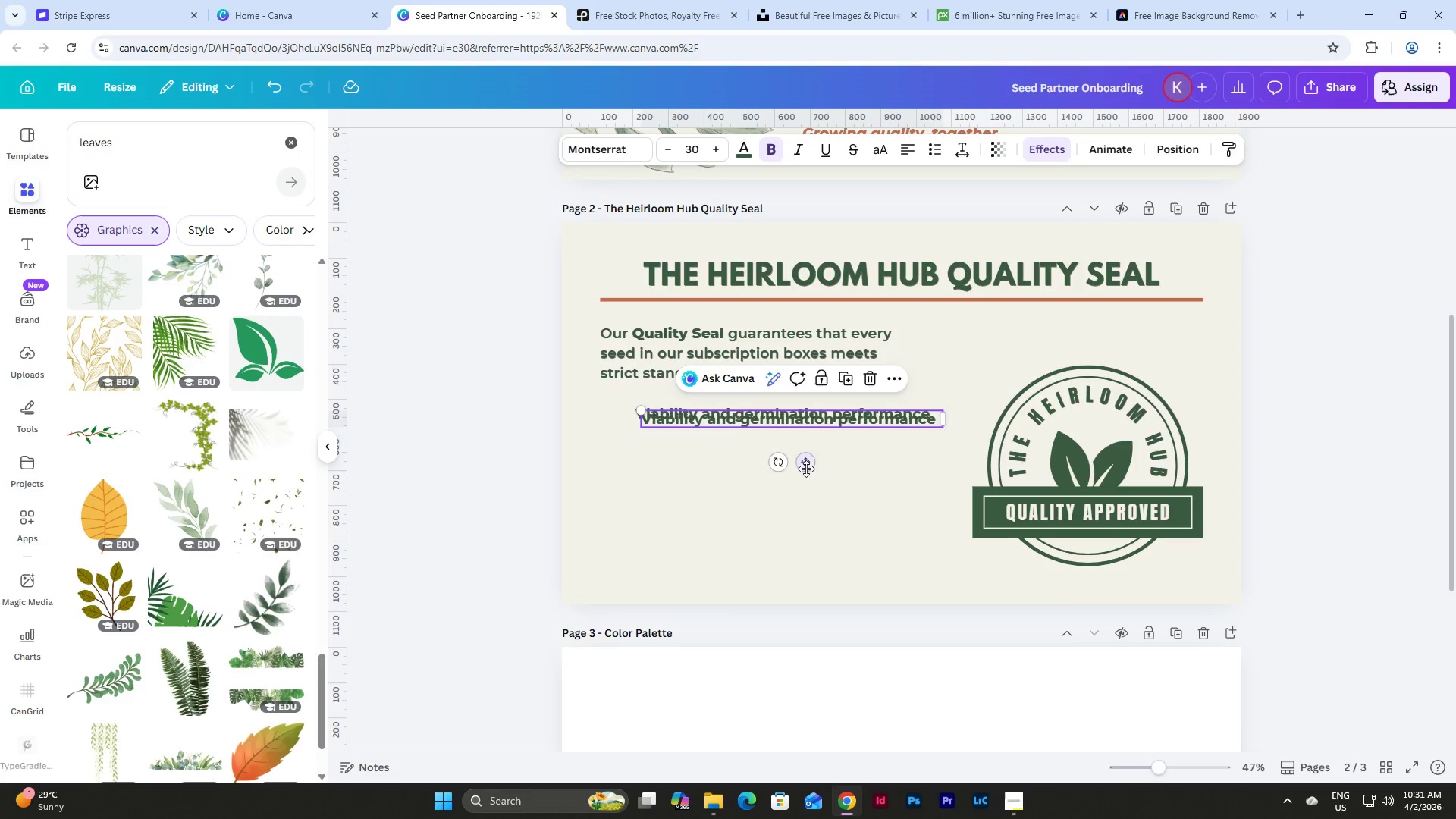 
left_click_drag(start_coordinate=[805, 463], to_coordinate=[800, 488])
 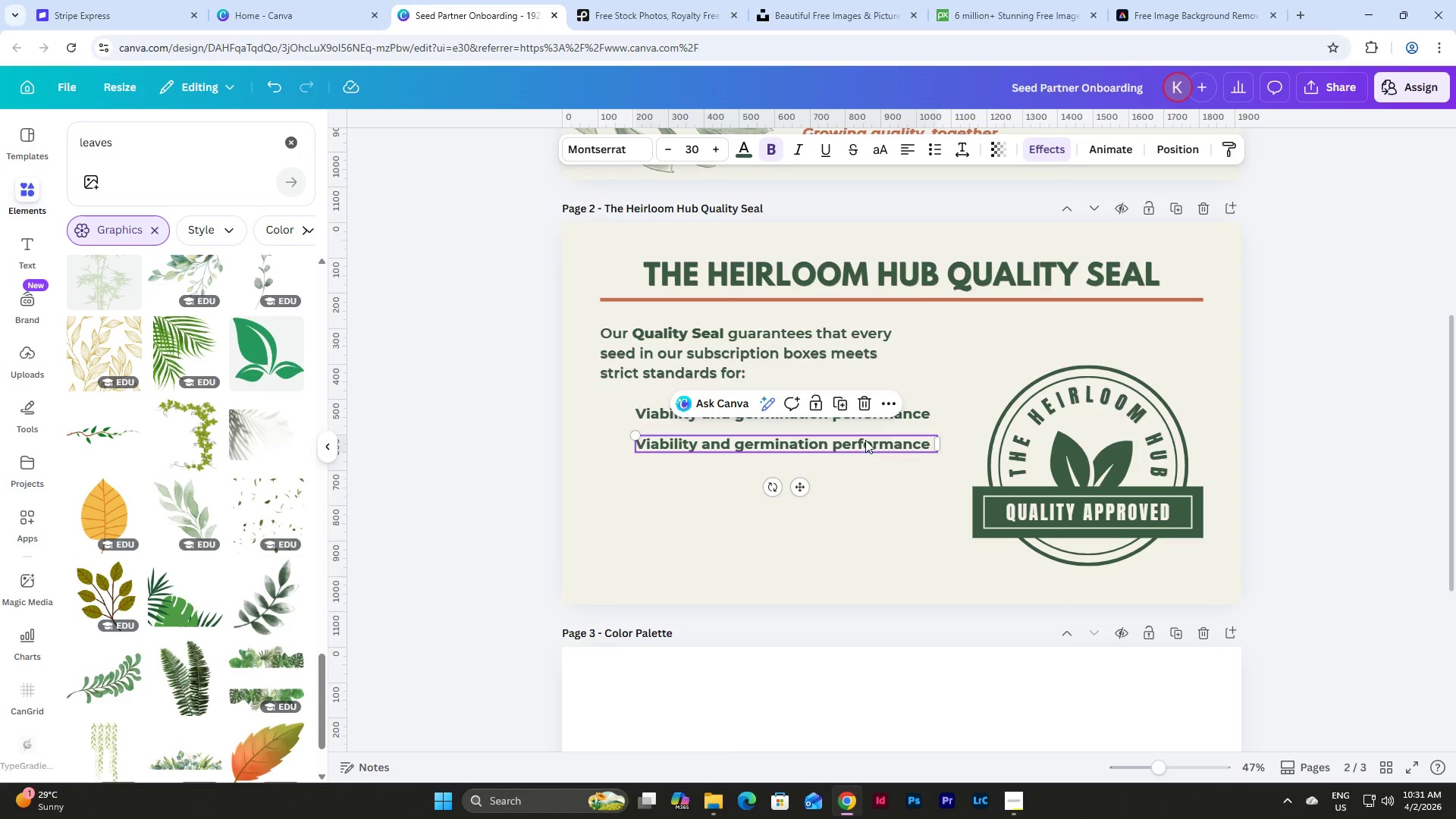 
left_click([865, 440])
 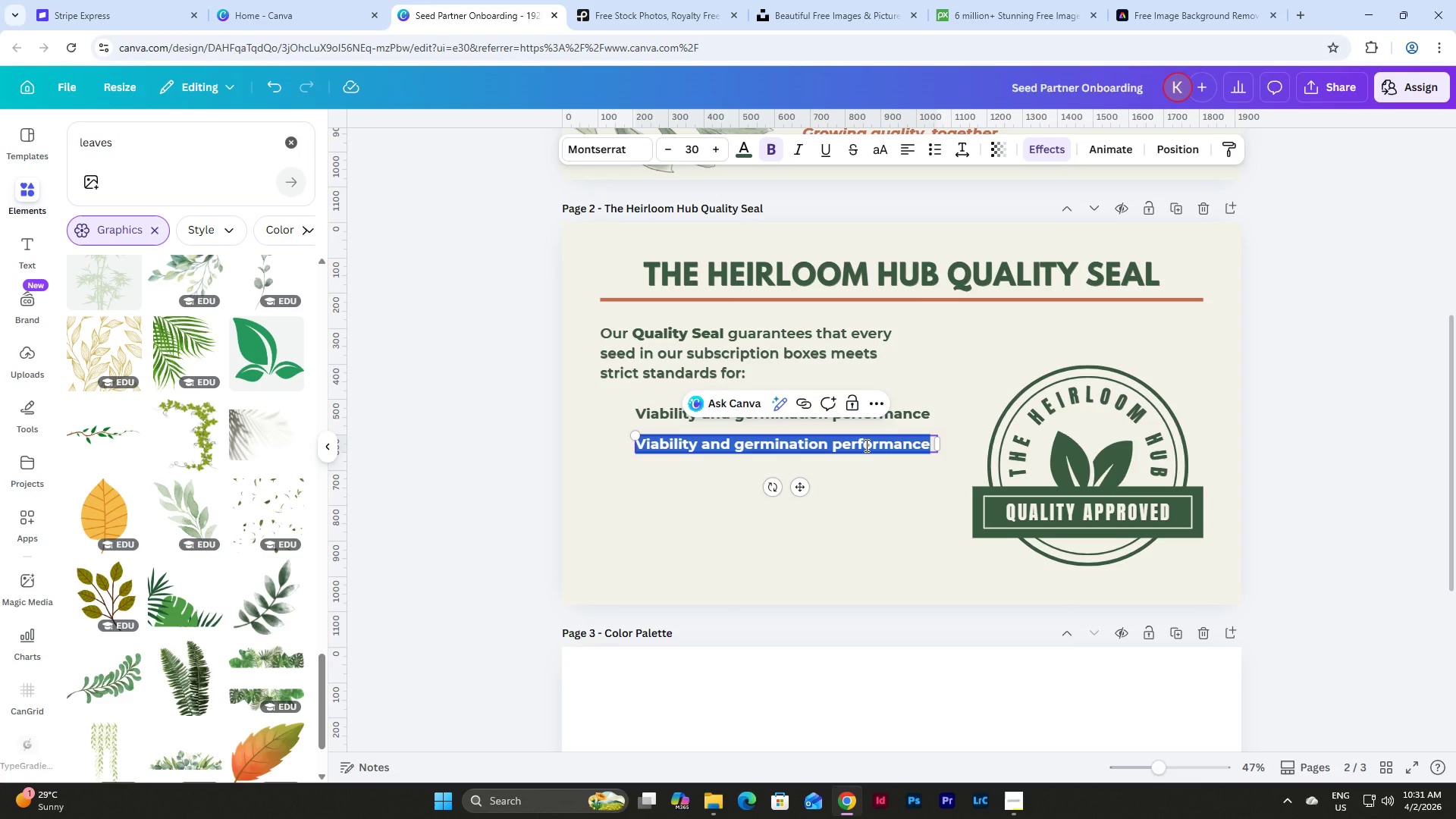 
type(Proper dy)
key(Backspace)
type(rying and storage)
 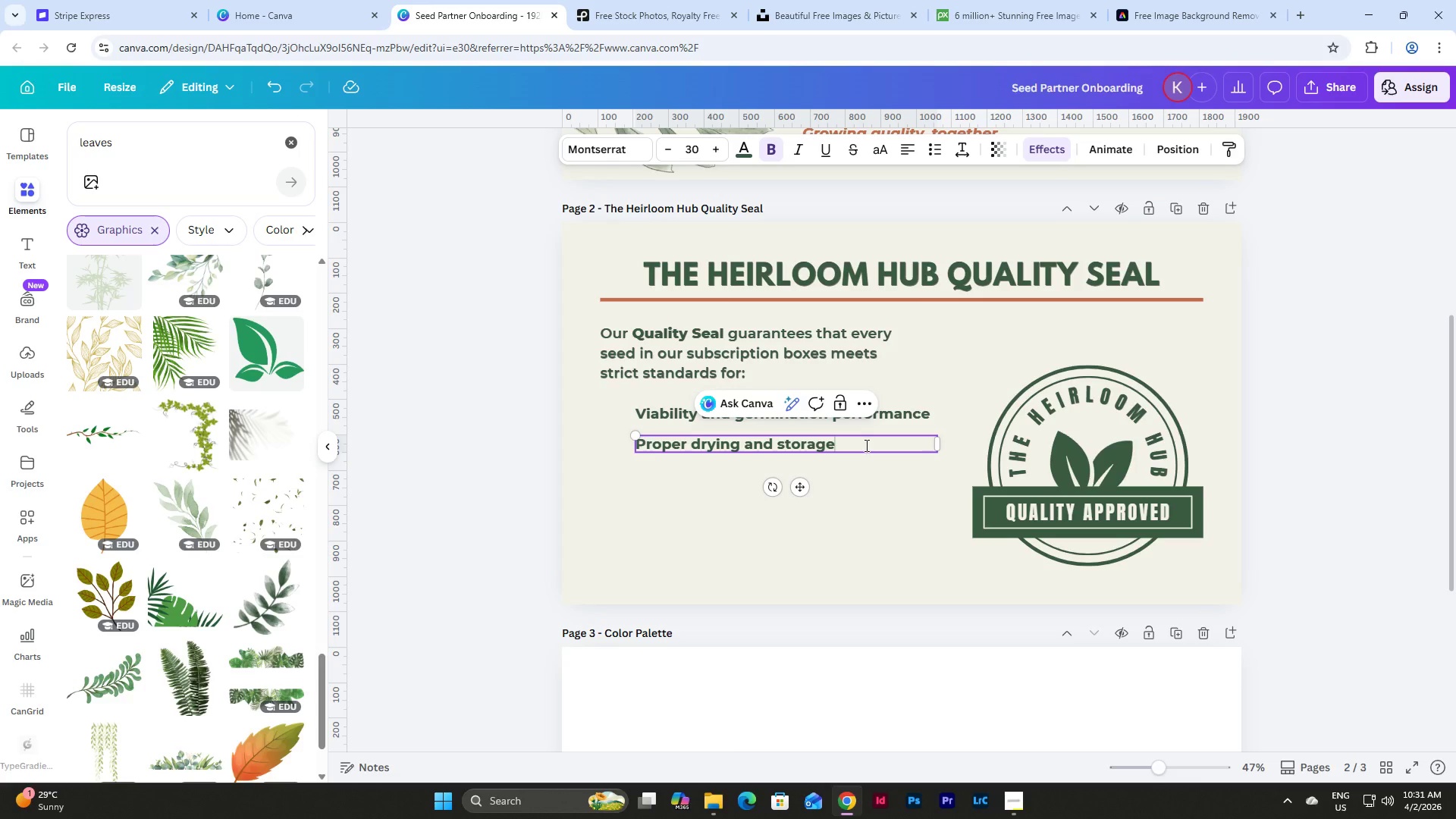 
double_click([808, 442])
 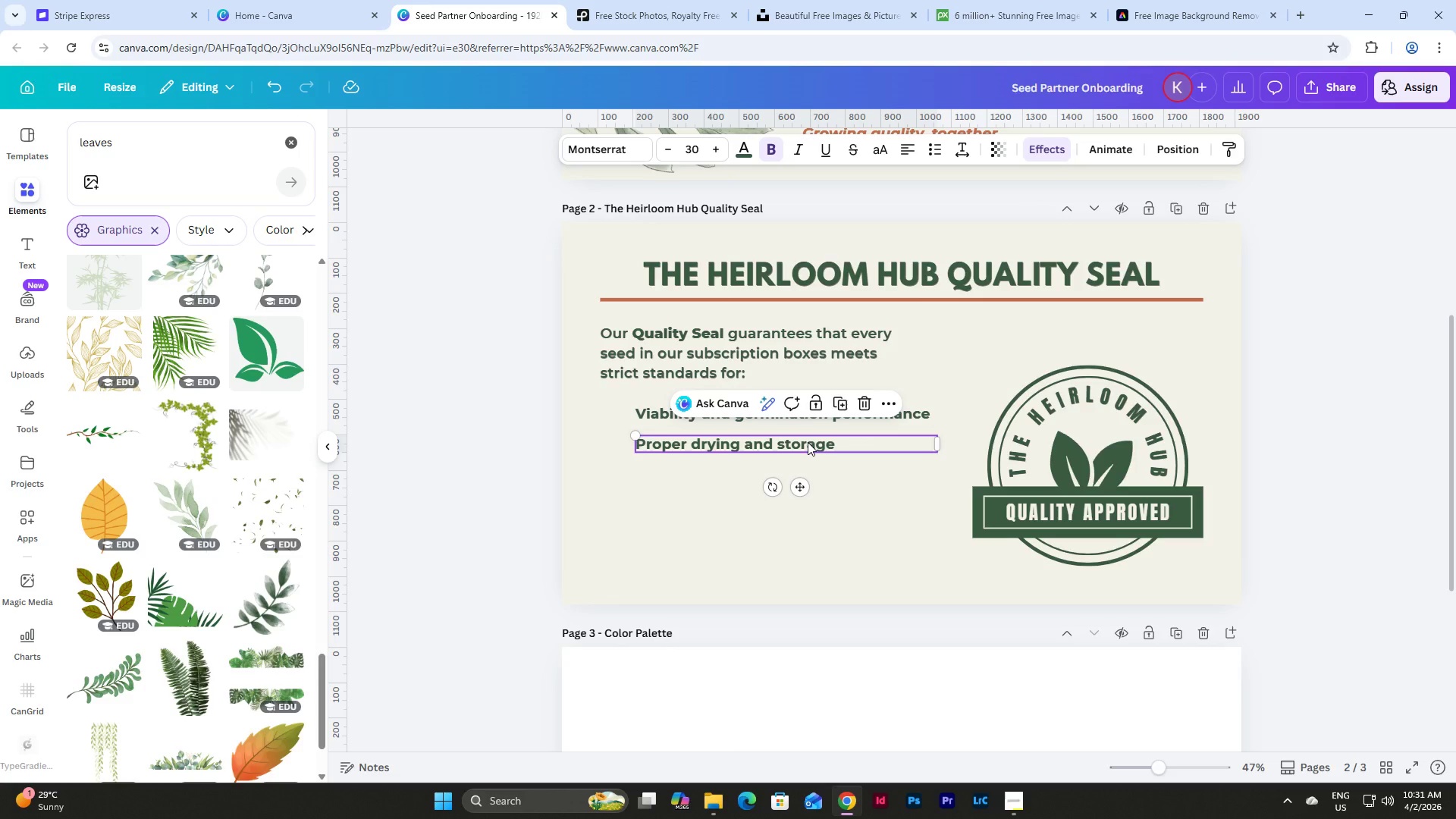 
key(Control+C)
 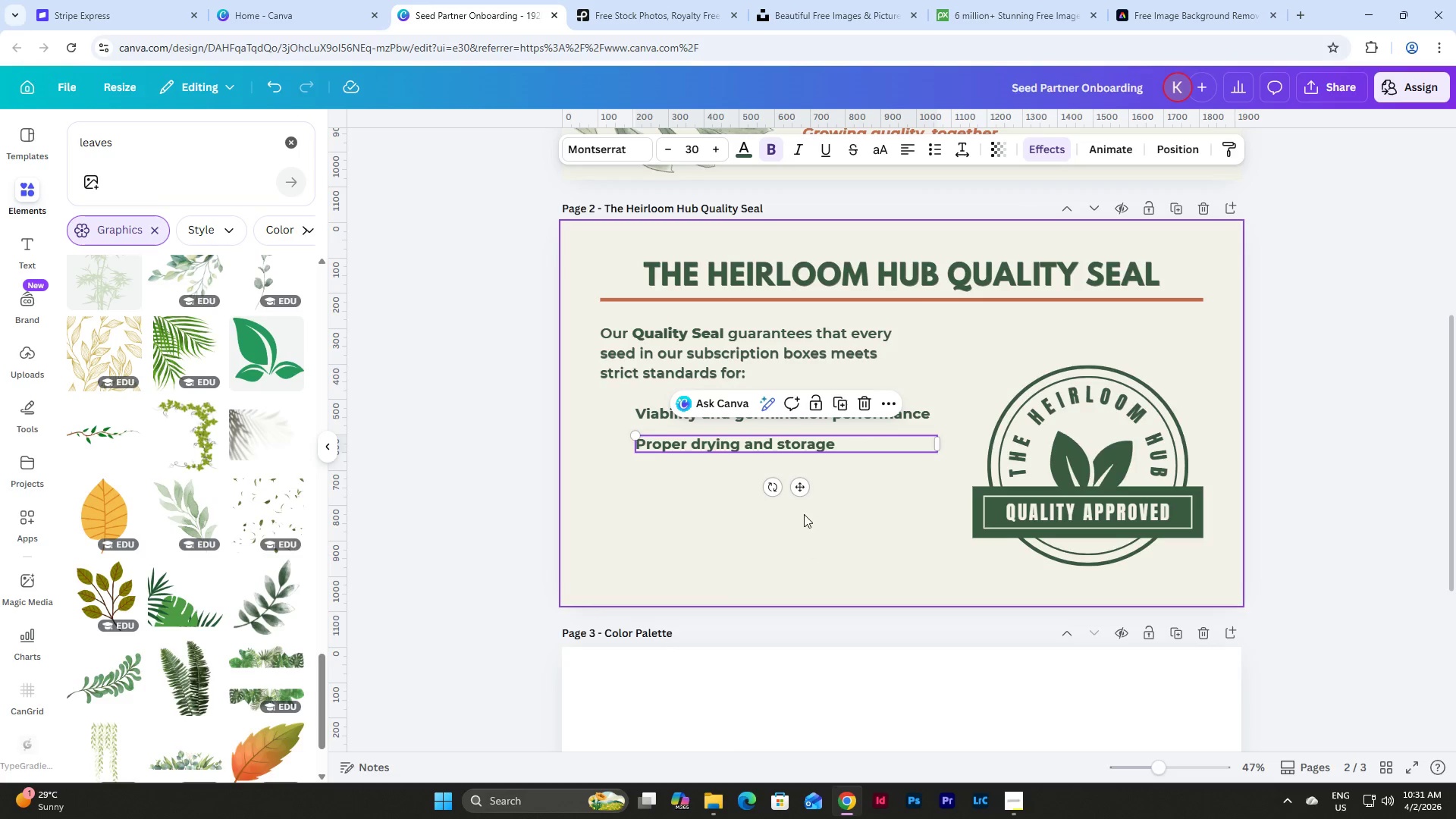 
left_click([804, 514])
 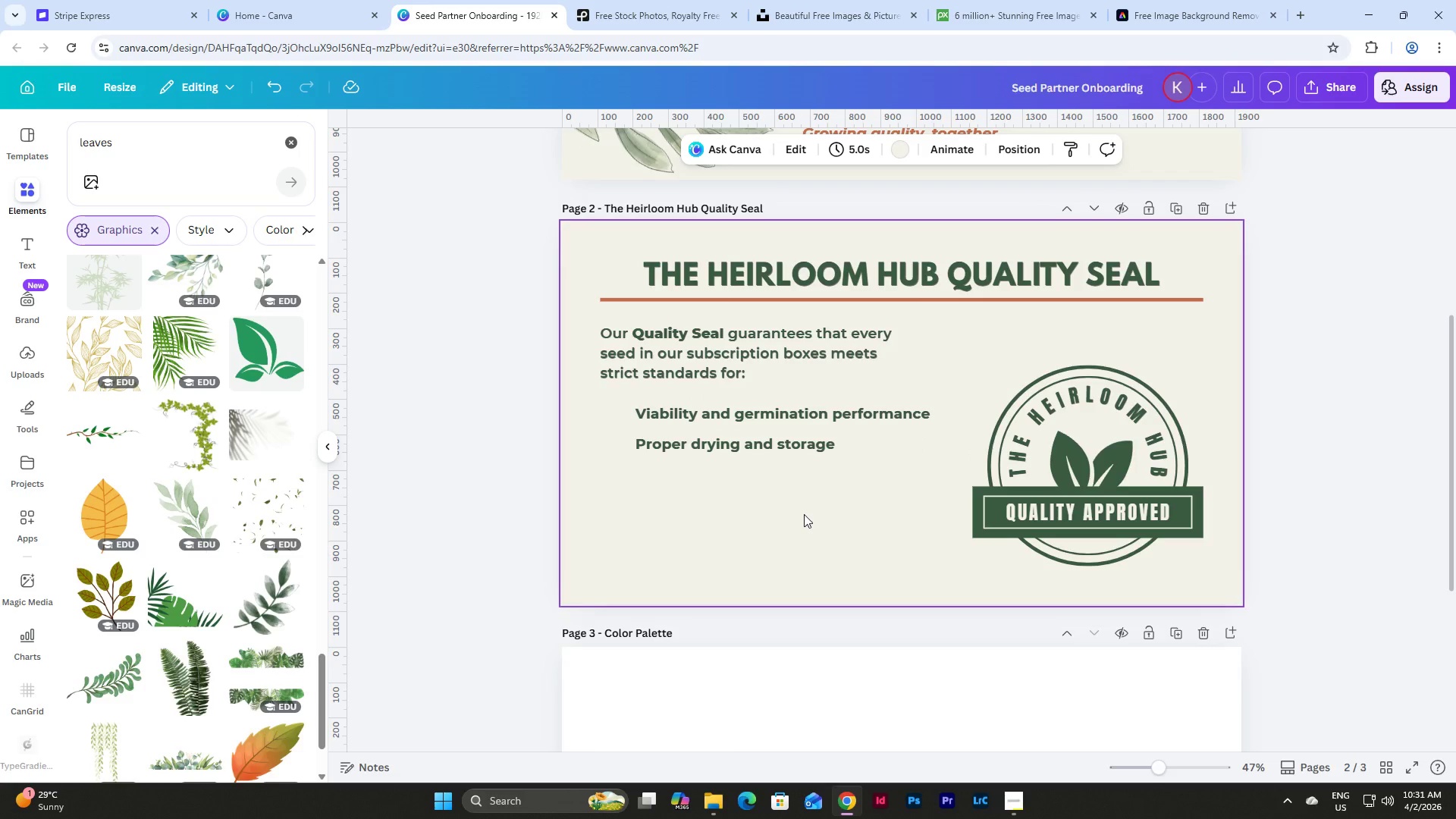 
key(Control+V)
 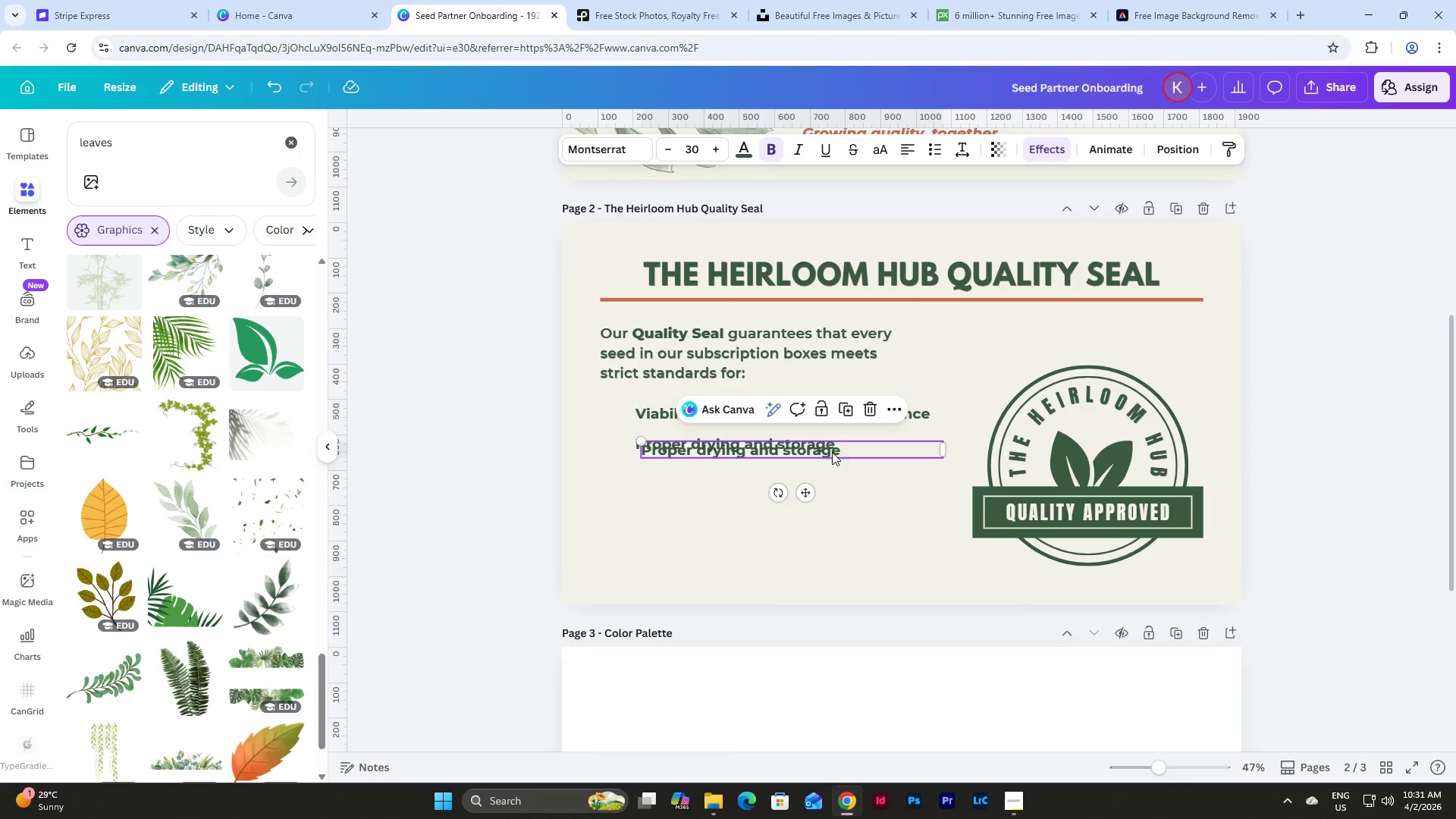 
left_click_drag(start_coordinate=[832, 451], to_coordinate=[825, 480])
 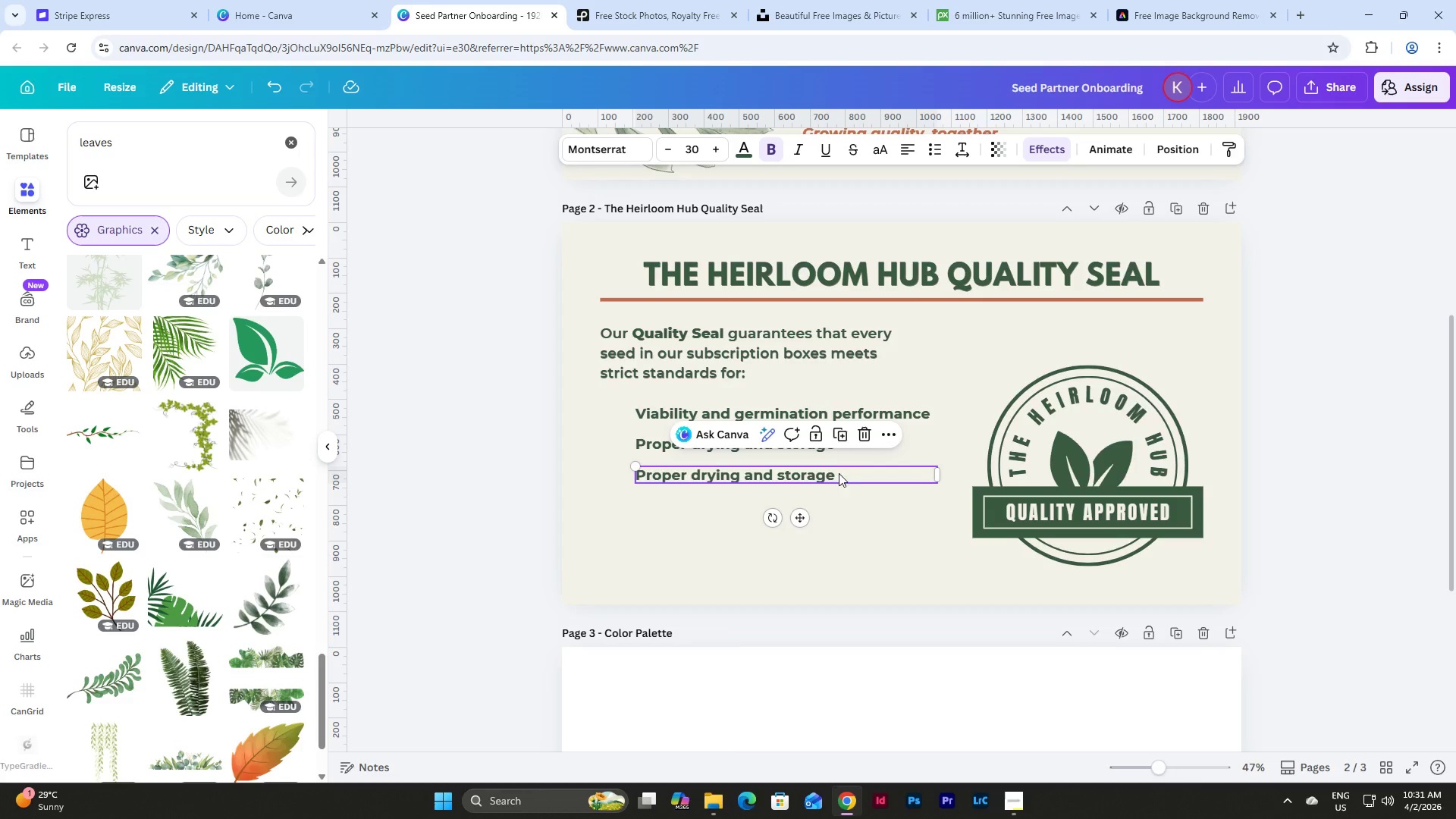 
left_click([839, 473])
 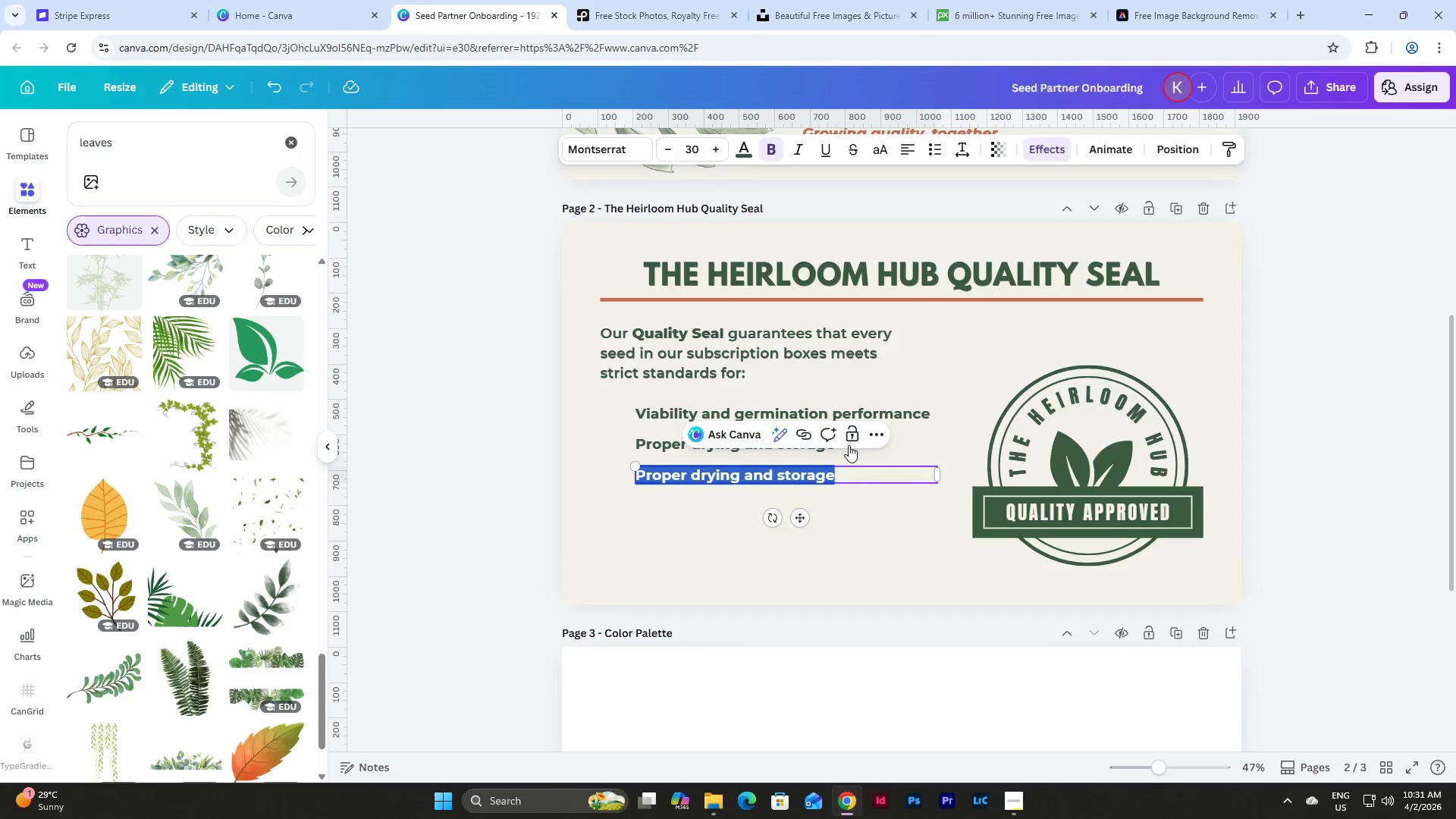 
left_click([852, 521])
 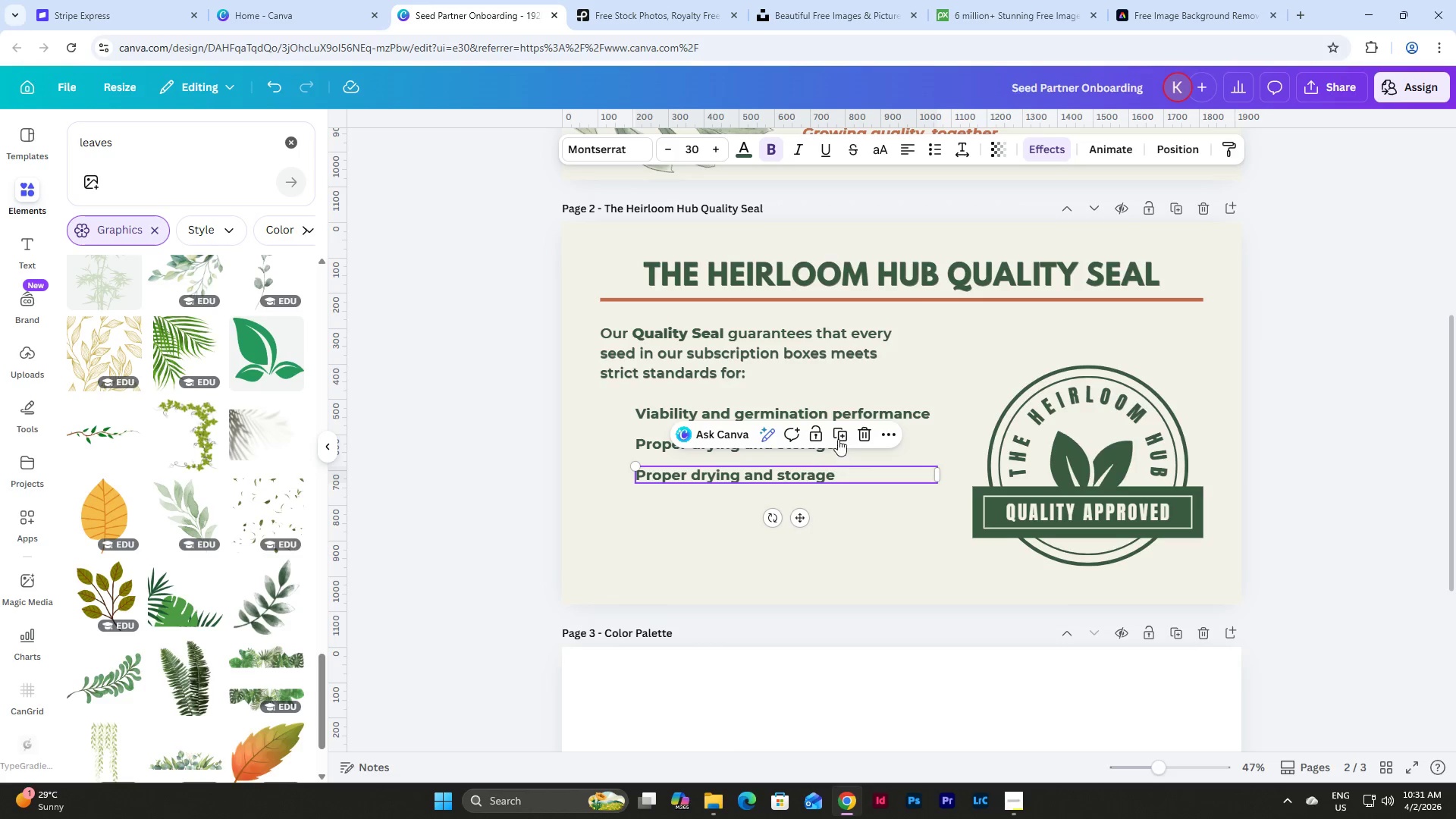 
left_click([843, 431])
 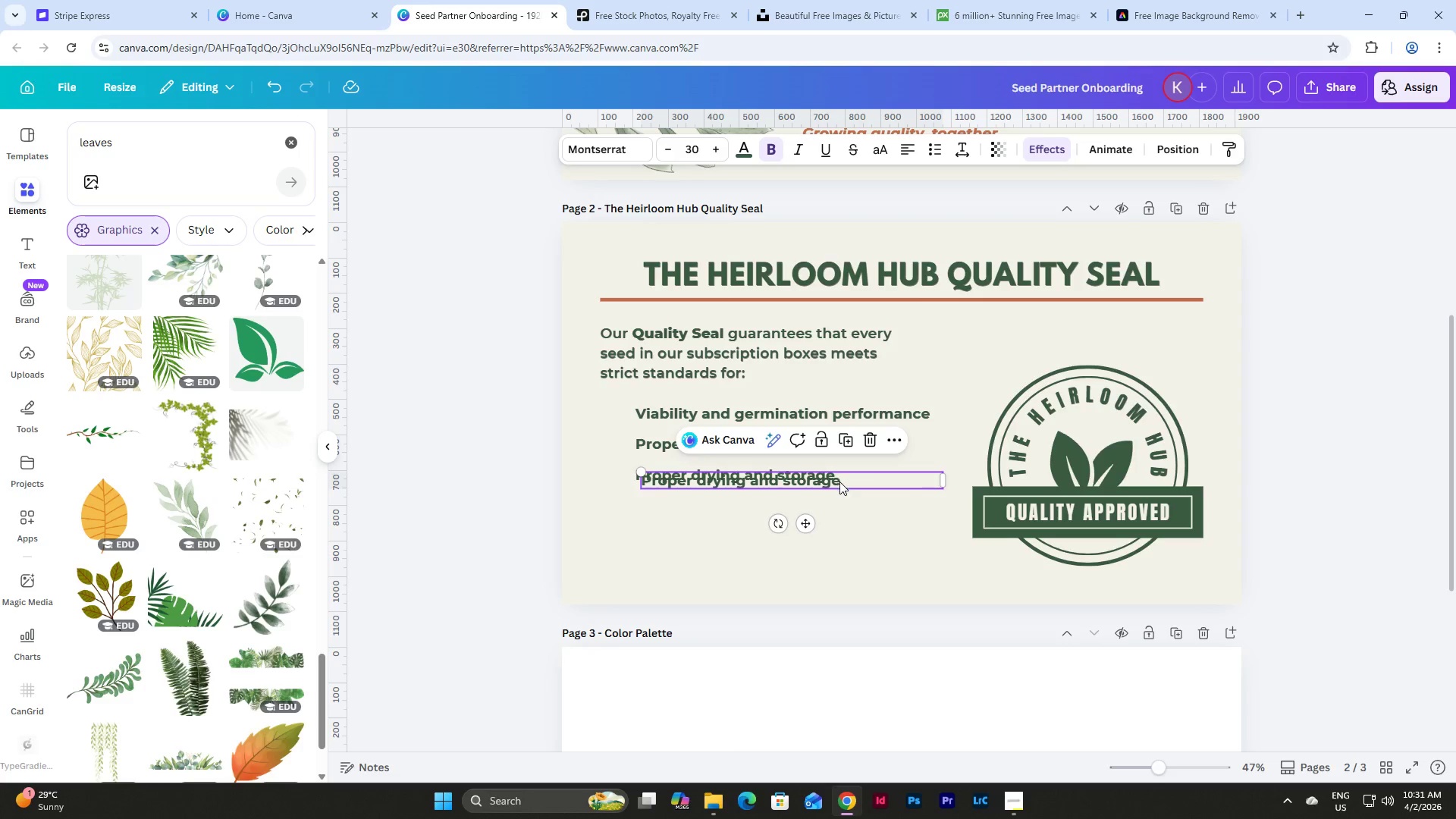 
left_click_drag(start_coordinate=[839, 482], to_coordinate=[833, 507])
 